 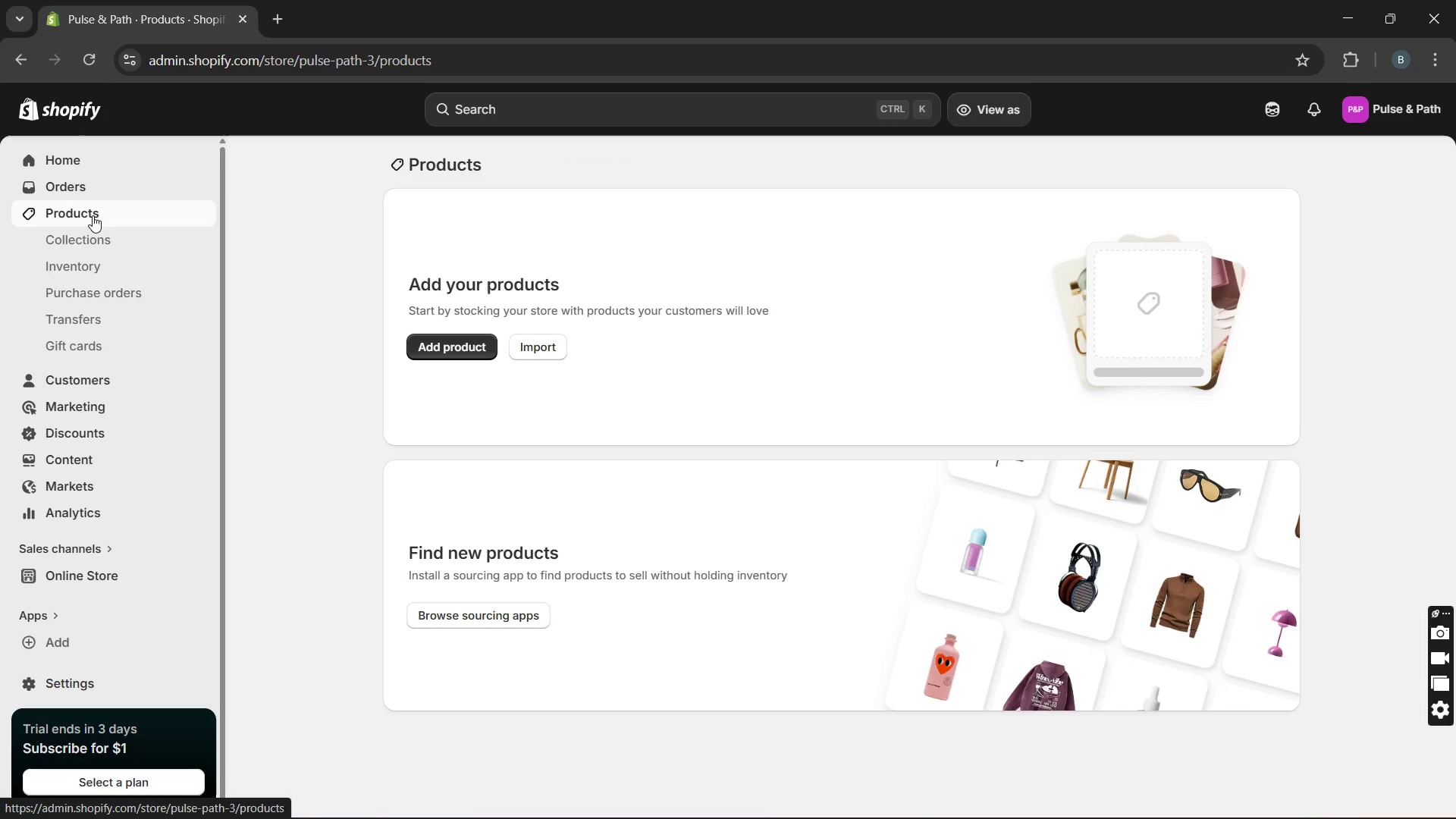 
double_click([93, 215])
 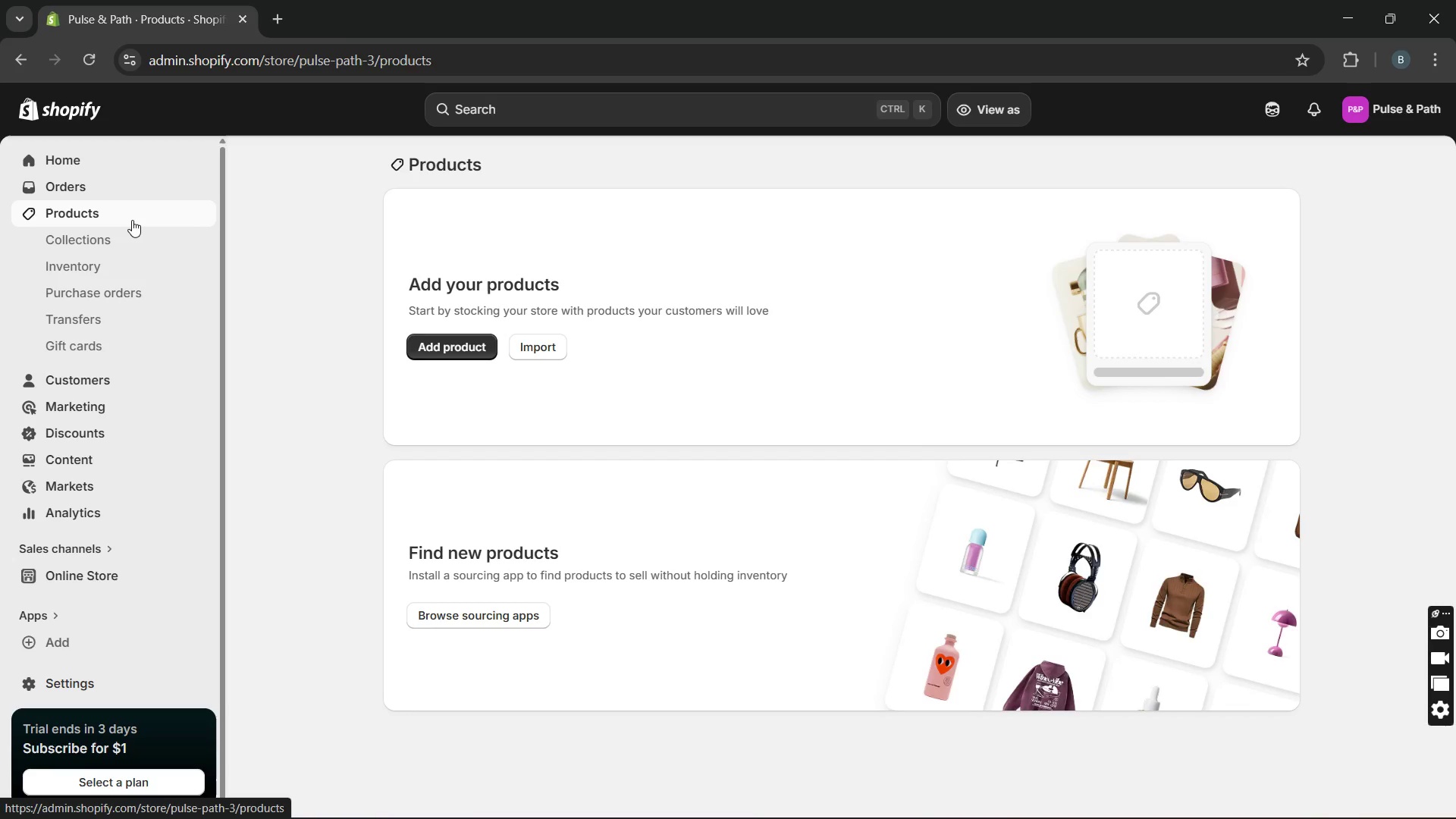 
double_click([132, 220])
 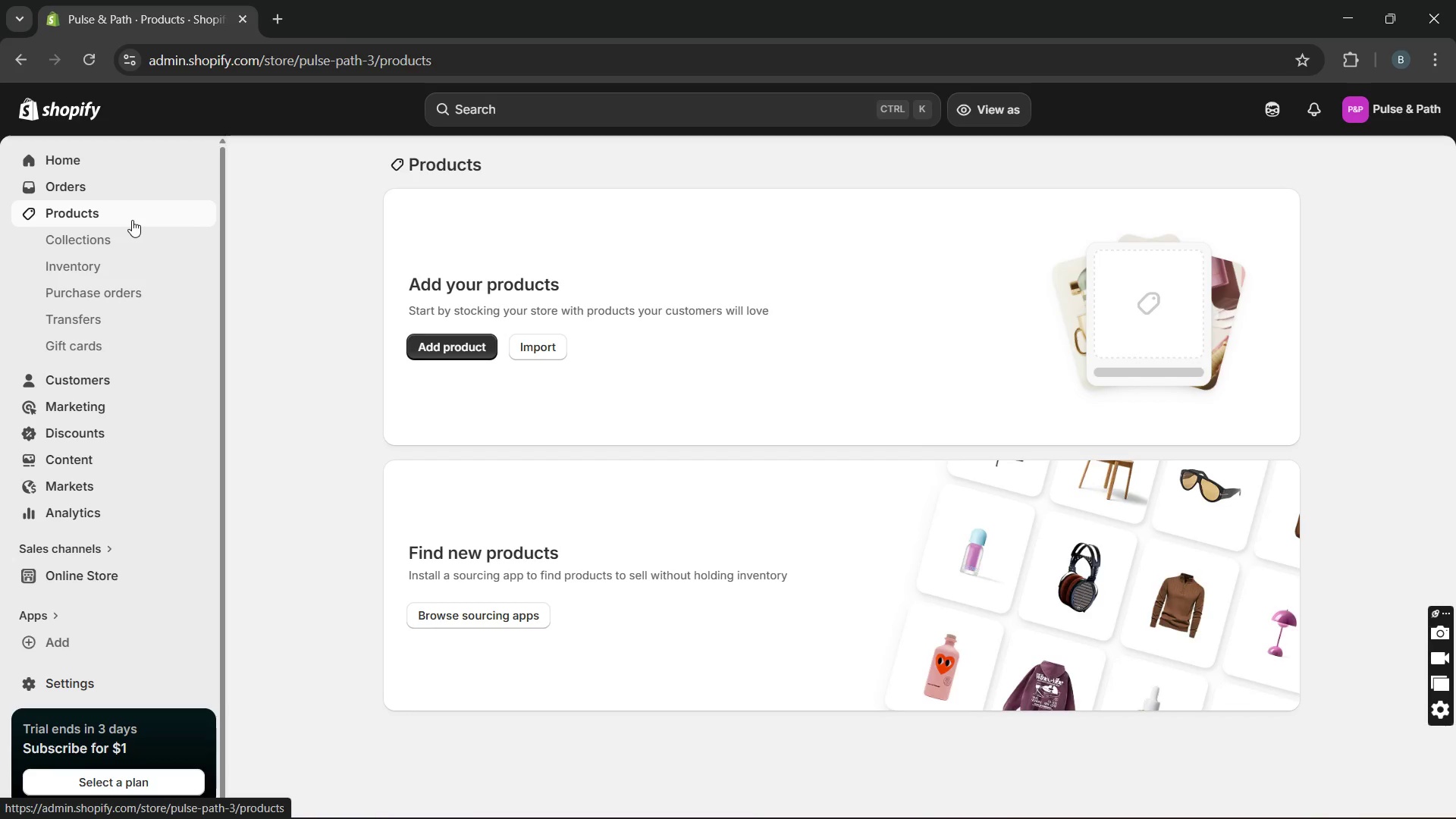 
triple_click([132, 220])
 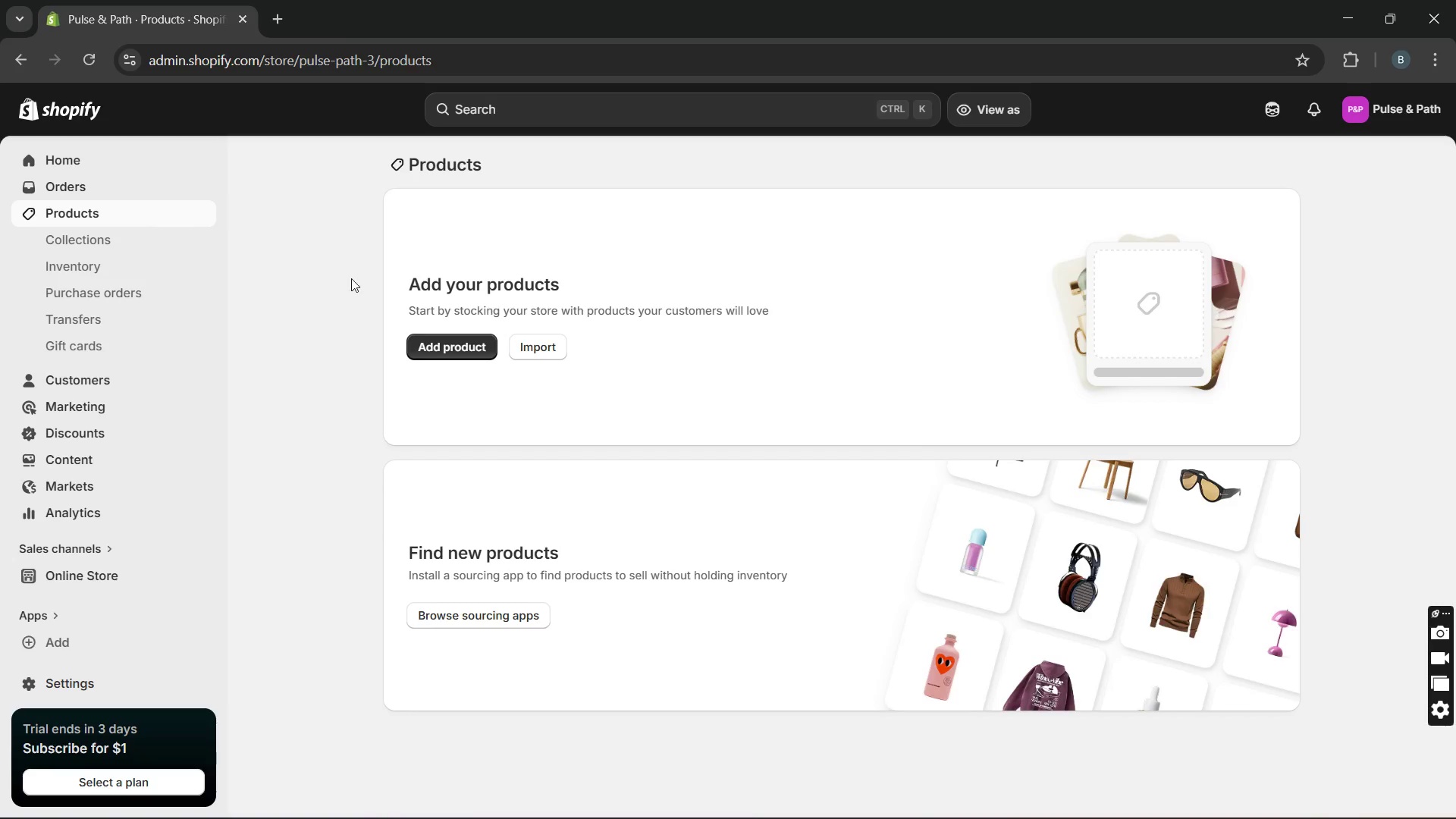 
wait(6.66)
 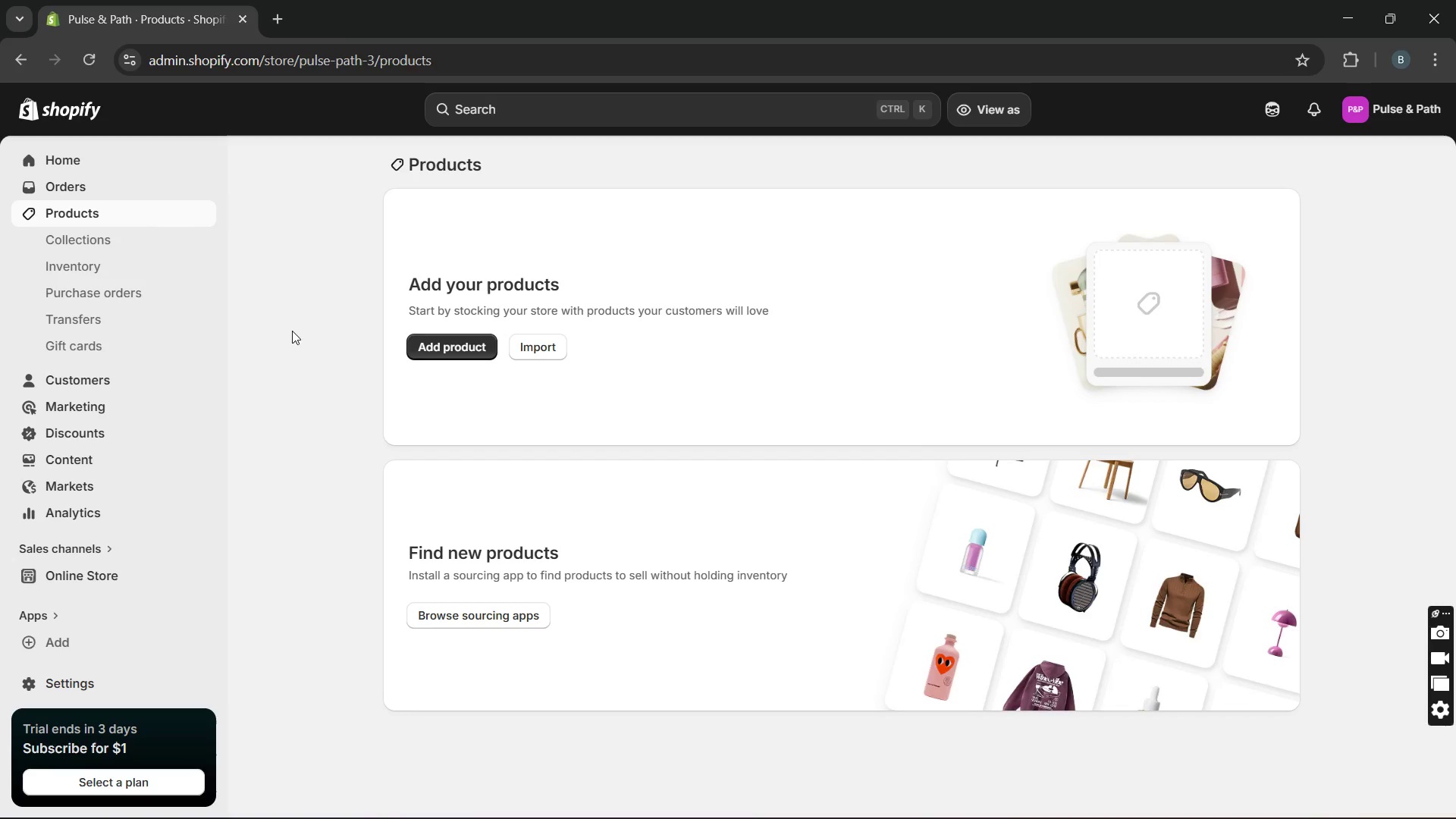 
double_click([184, 209])
 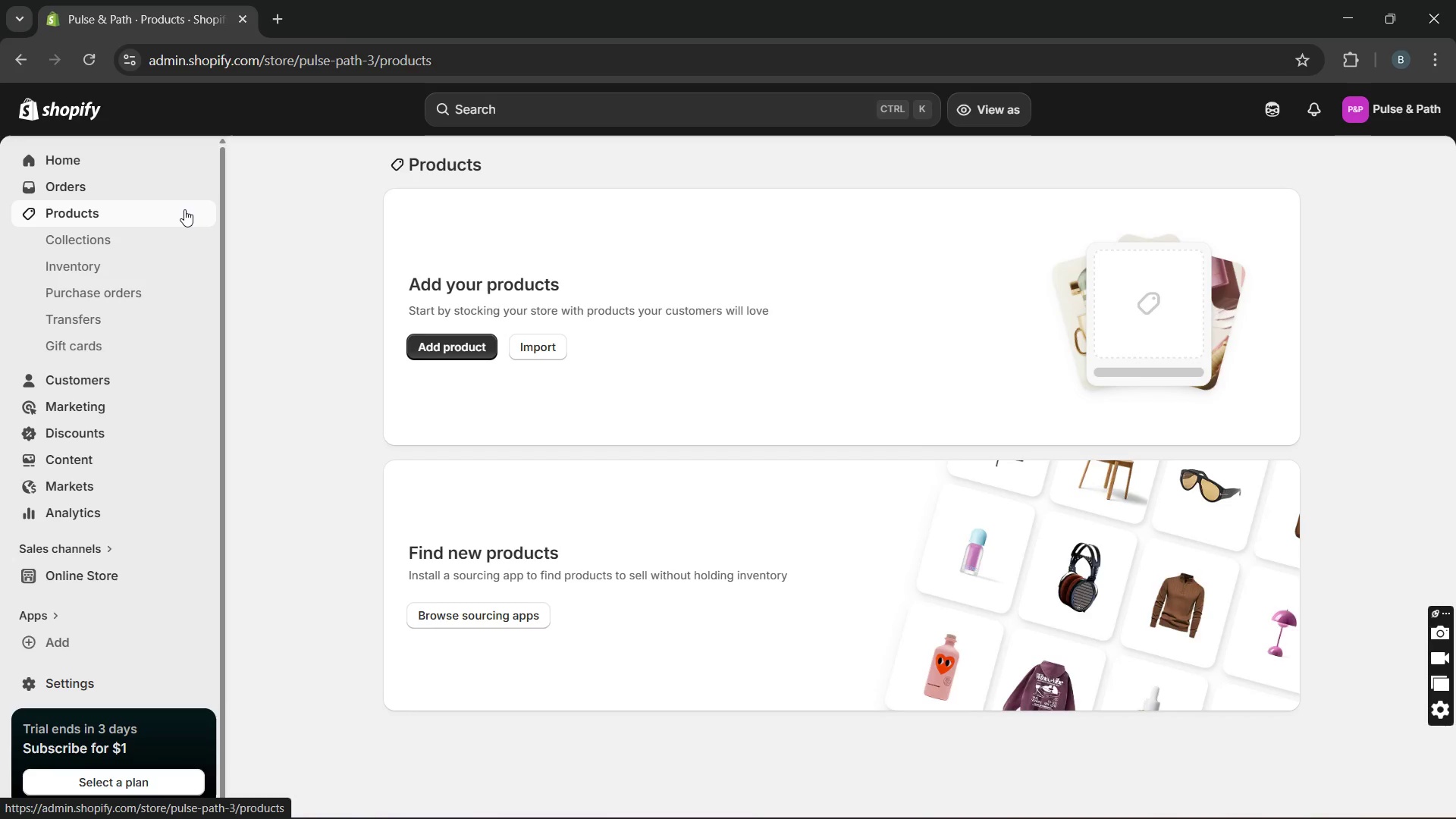 
triple_click([184, 209])
 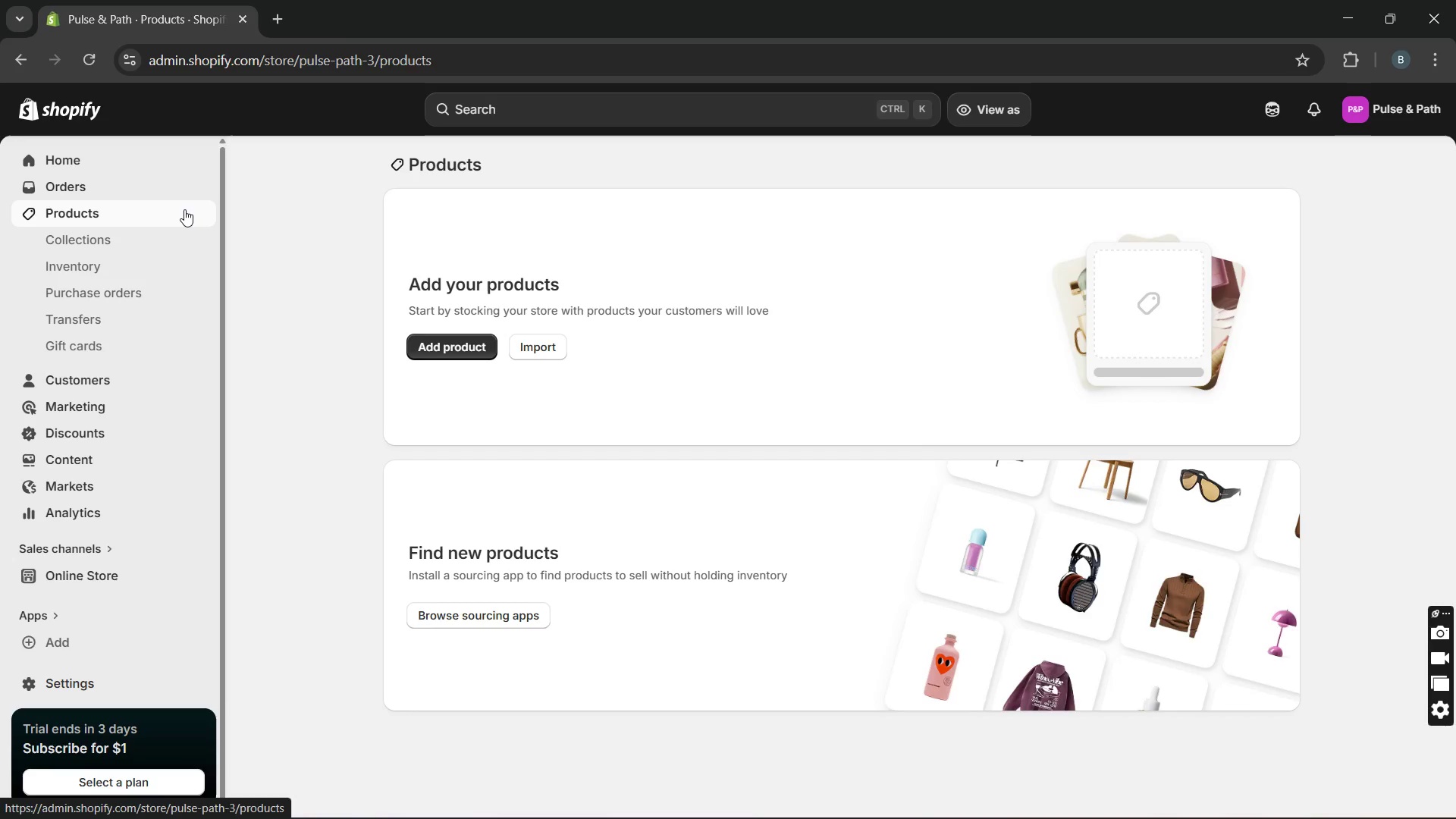 
double_click([184, 209])
 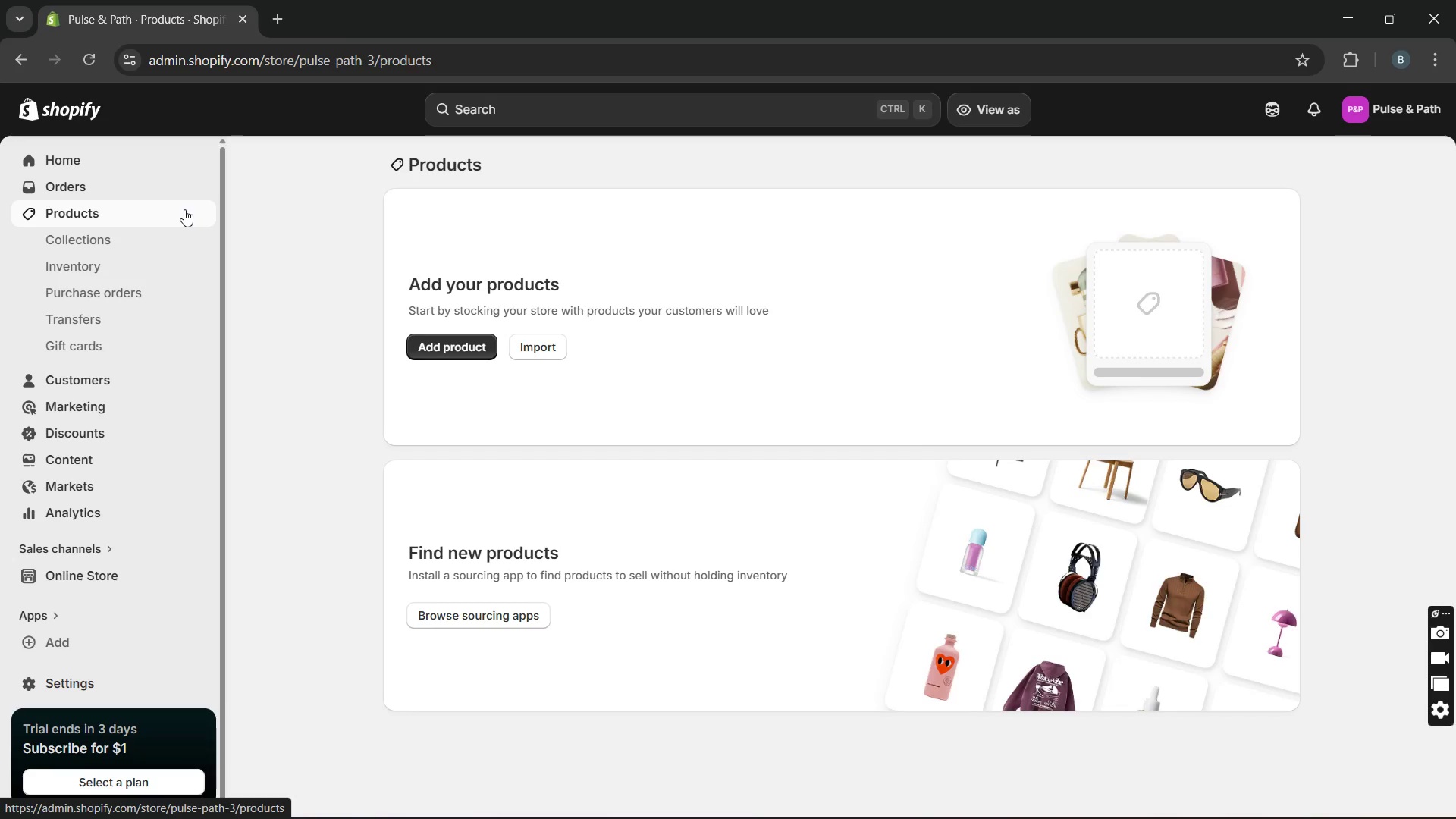 
triple_click([184, 209])
 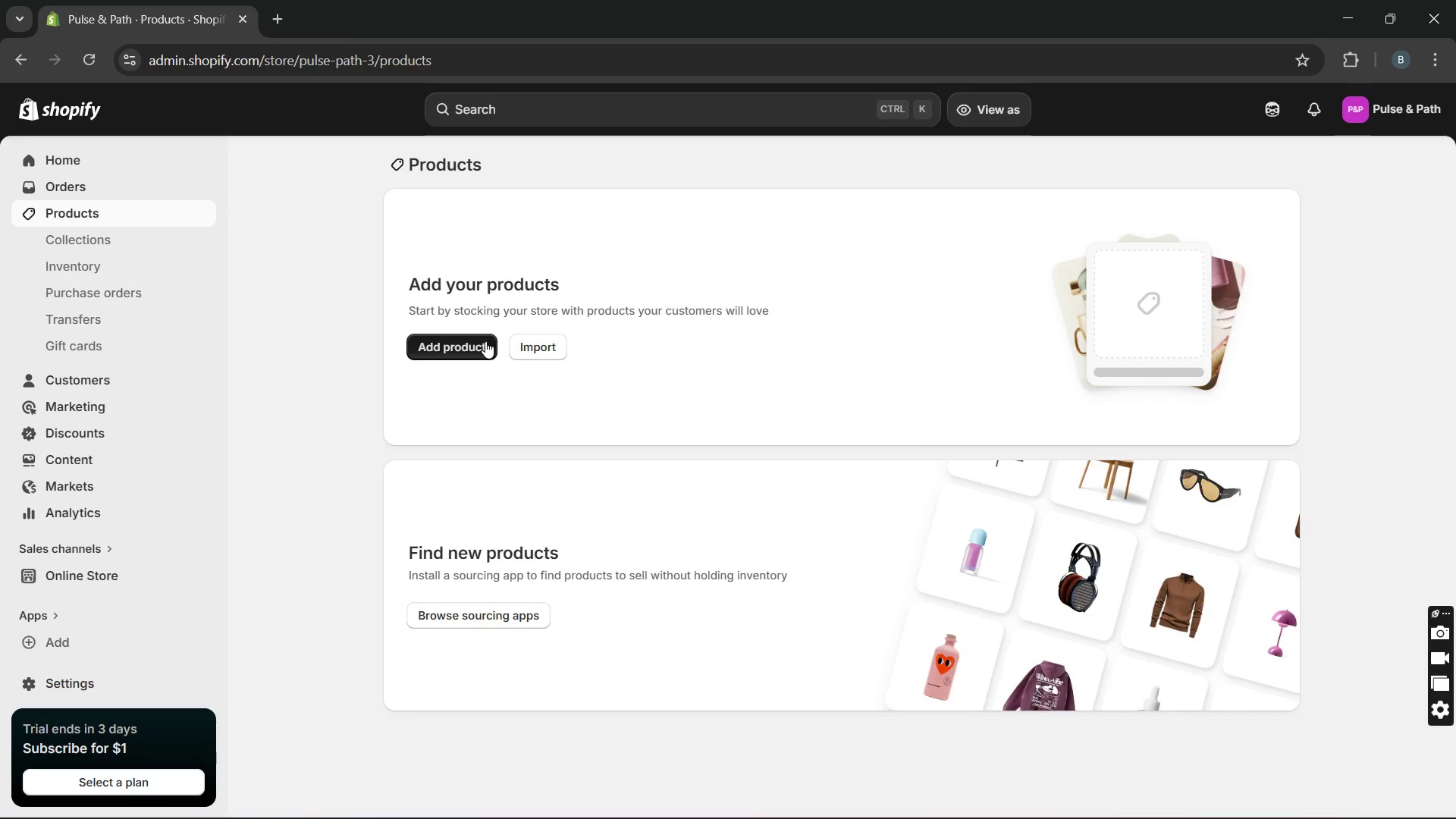 
left_click([480, 343])
 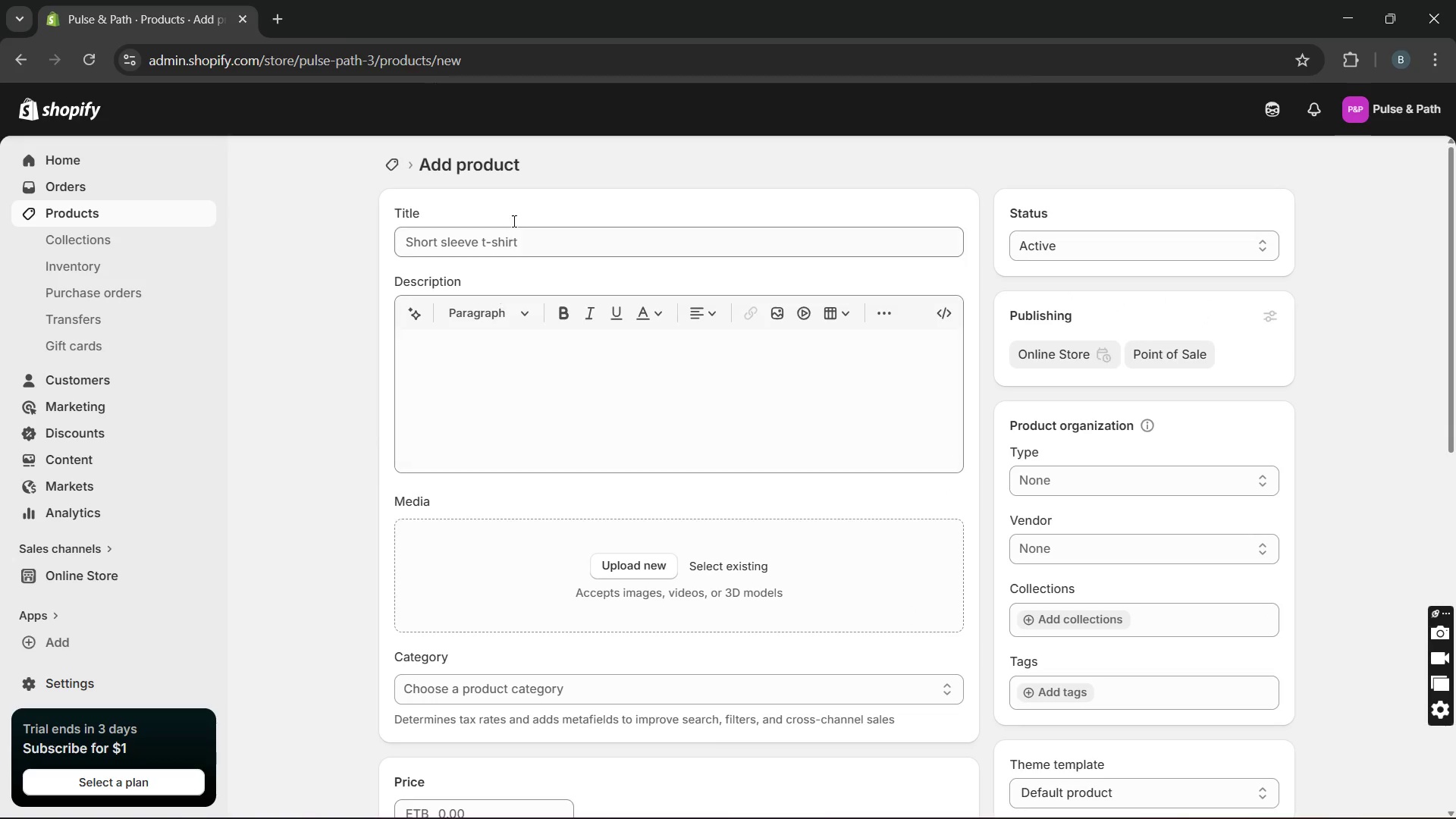 
left_click([508, 249])
 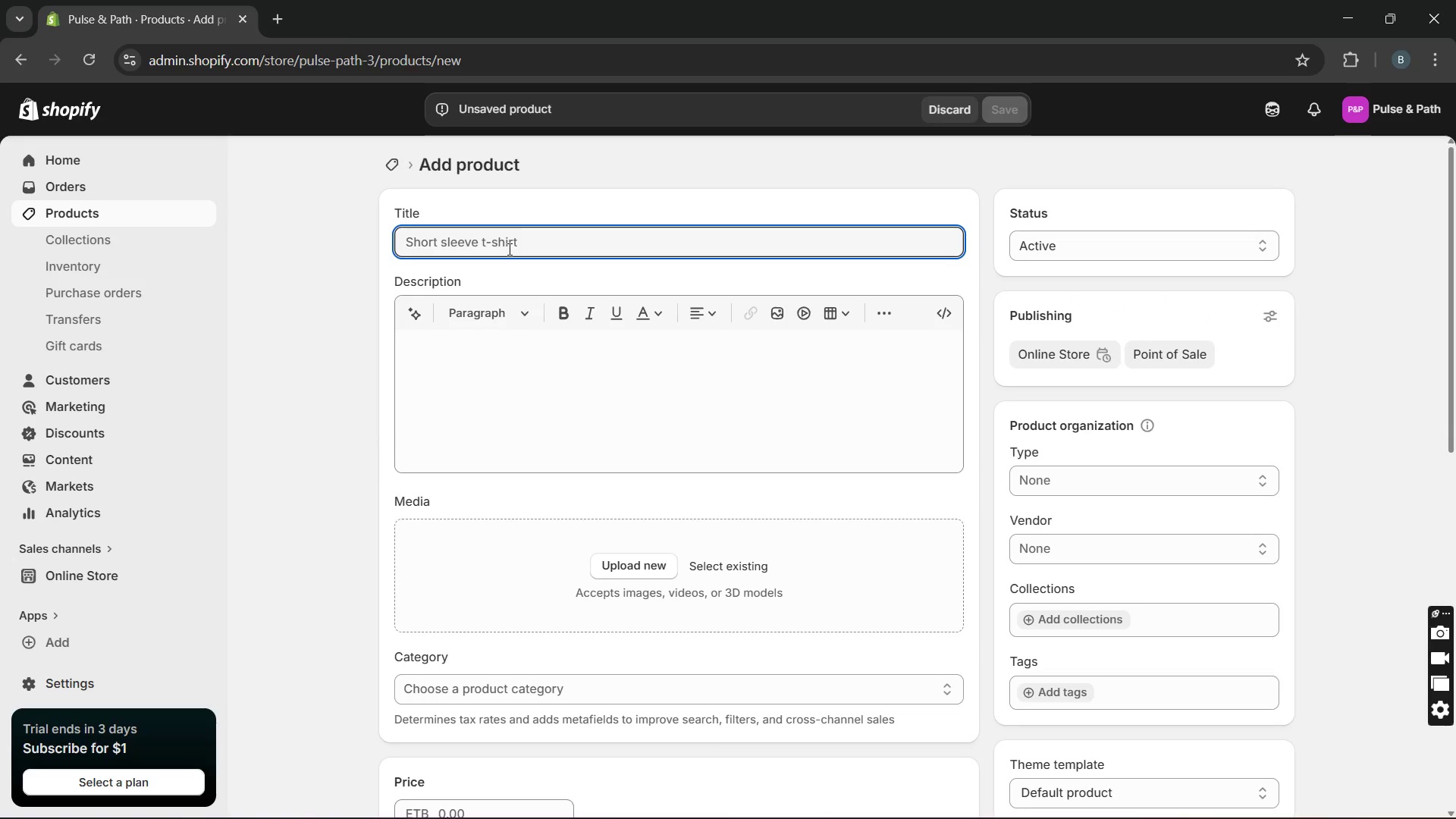 
type(Tropical Trekker Medical Readiness Kit)
 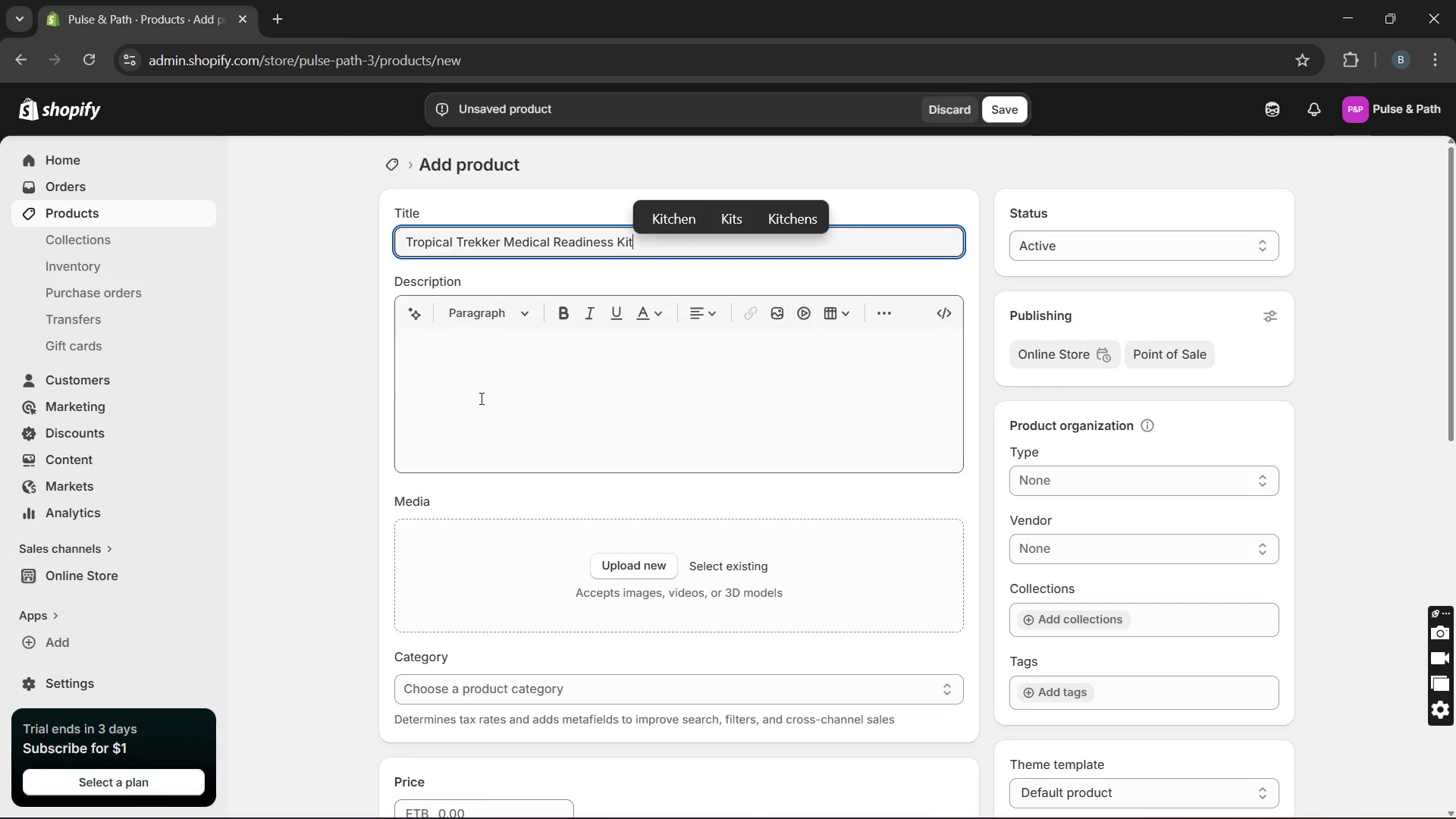 
left_click([474, 404])
 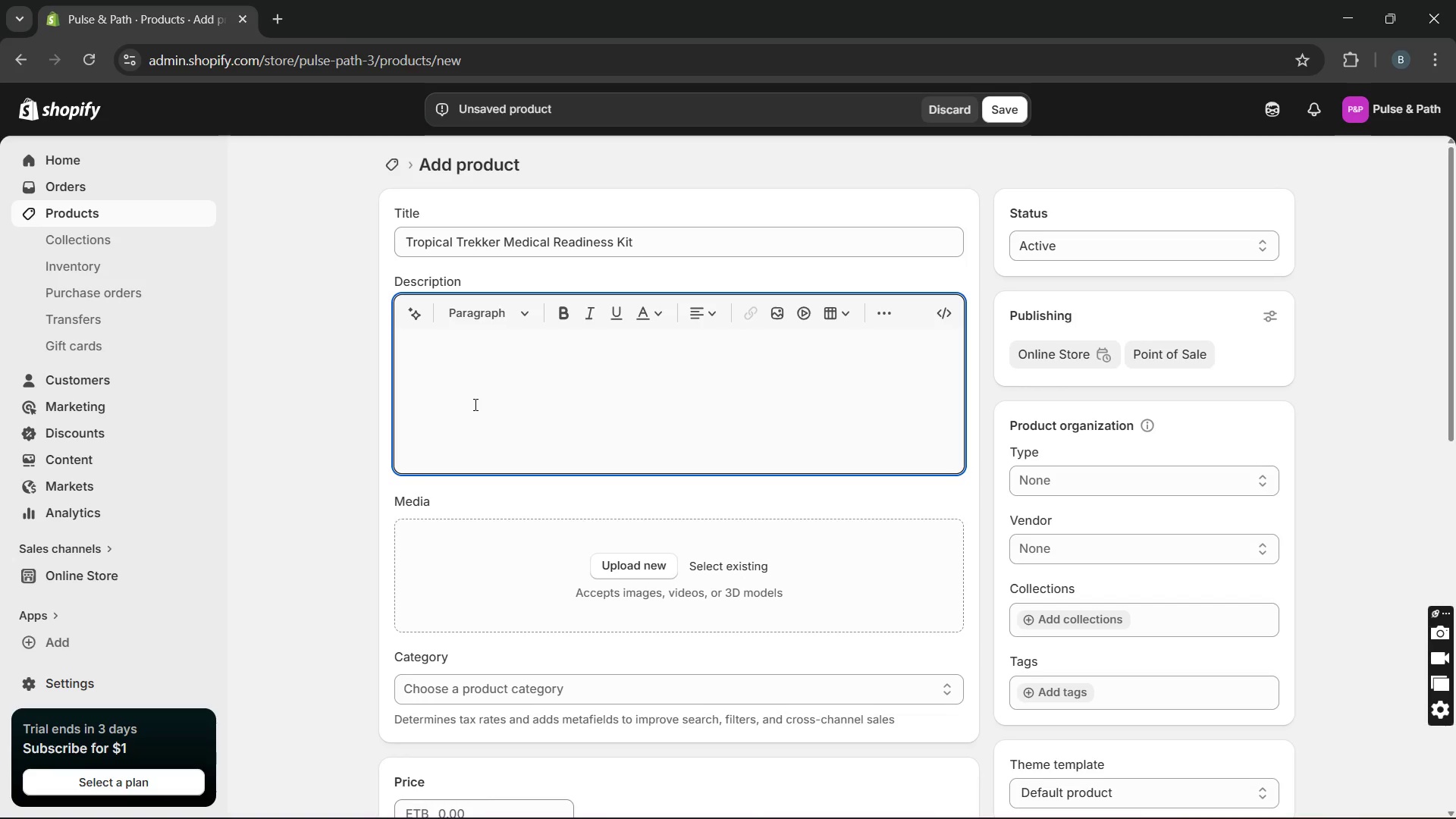 
type(This kit is created for travellers going to tropical destinations wgere heat, humidity, insects, and stomach discomfort can sometimes become part of the trip )
key(Backspace)
type(. I)
 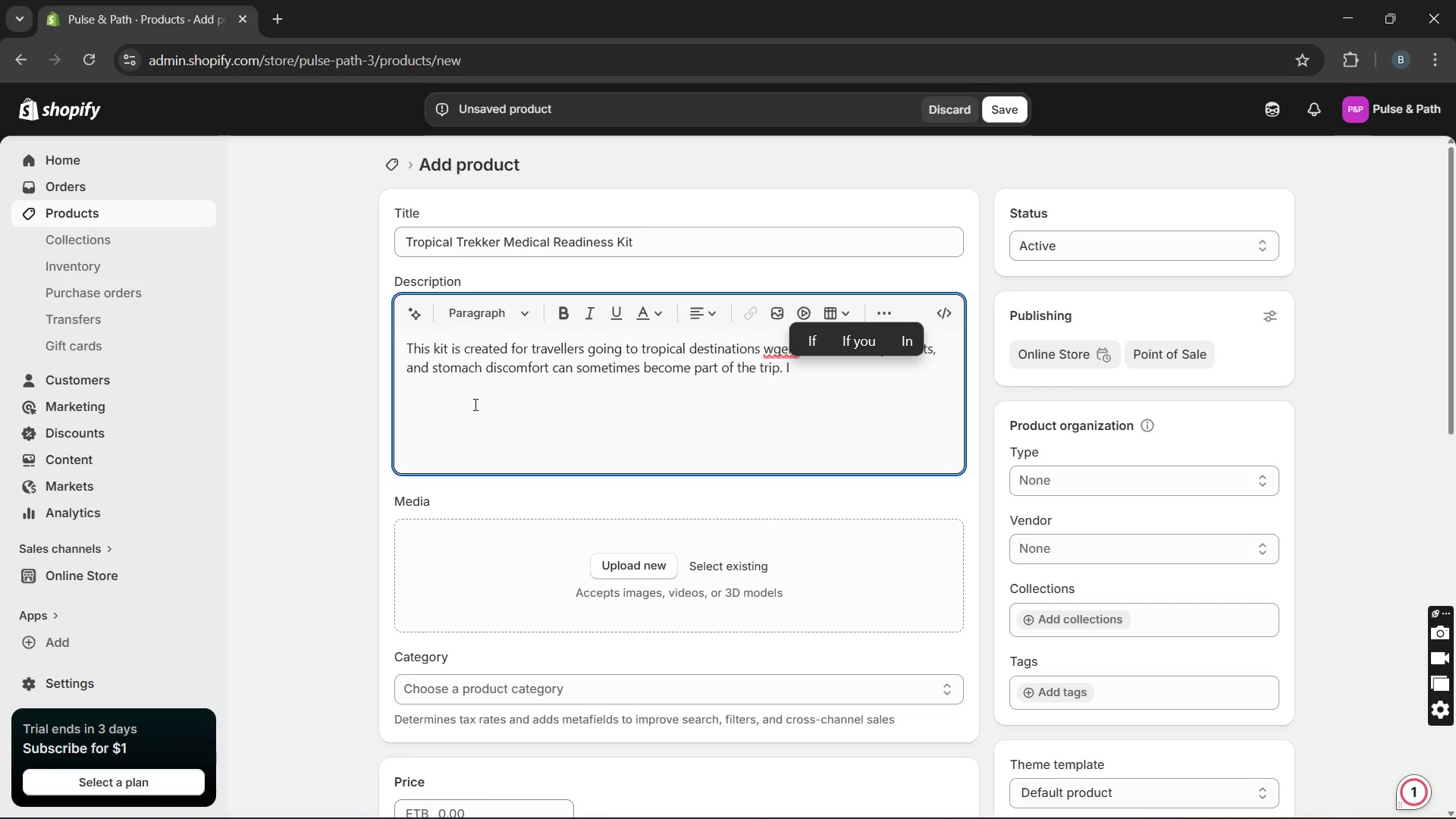 
type(t includes pe)
key(Backspace)
type(racticl travel )
 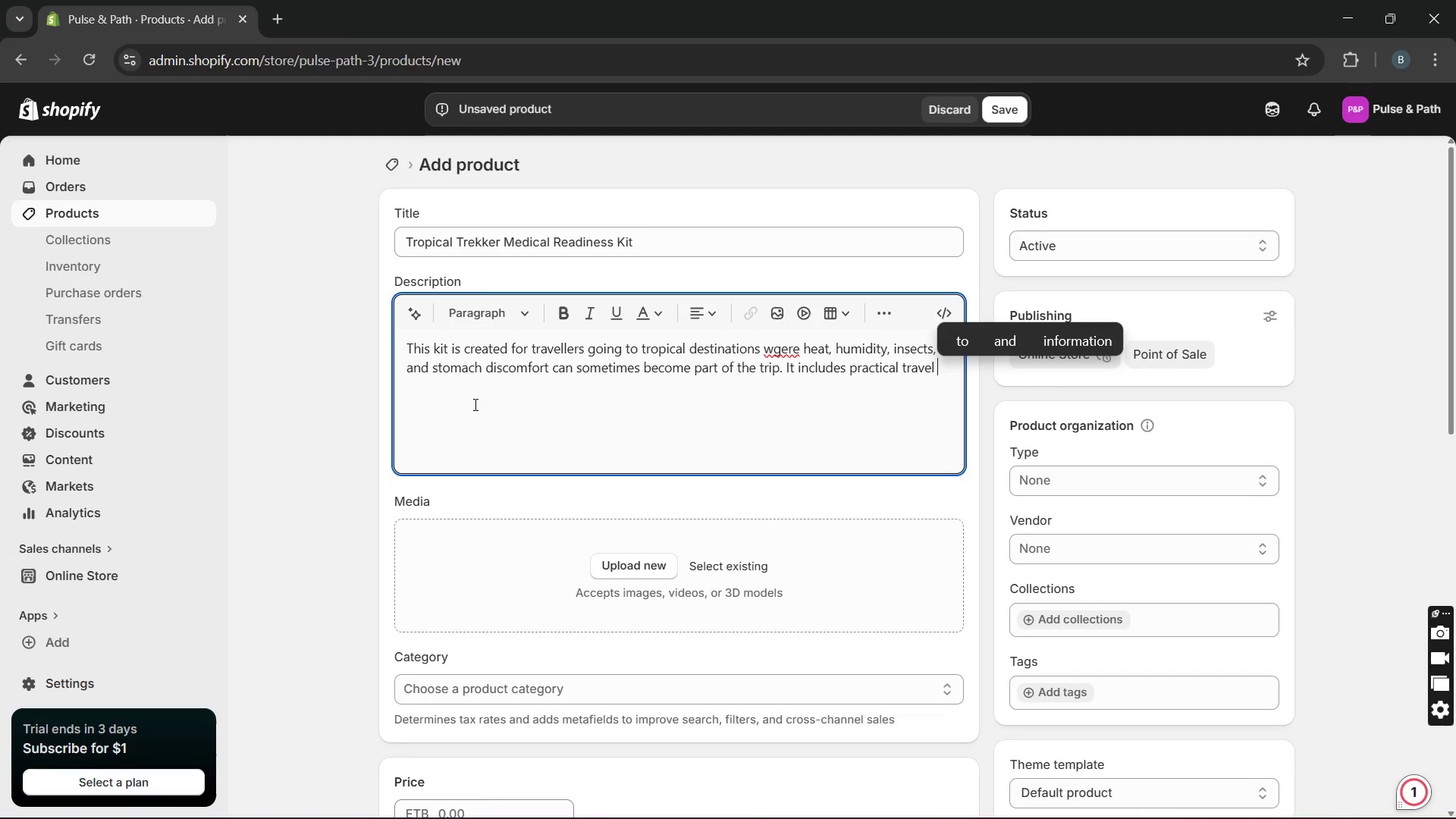 
type(essentials that may help with minor cuts, blisters, hydration)
 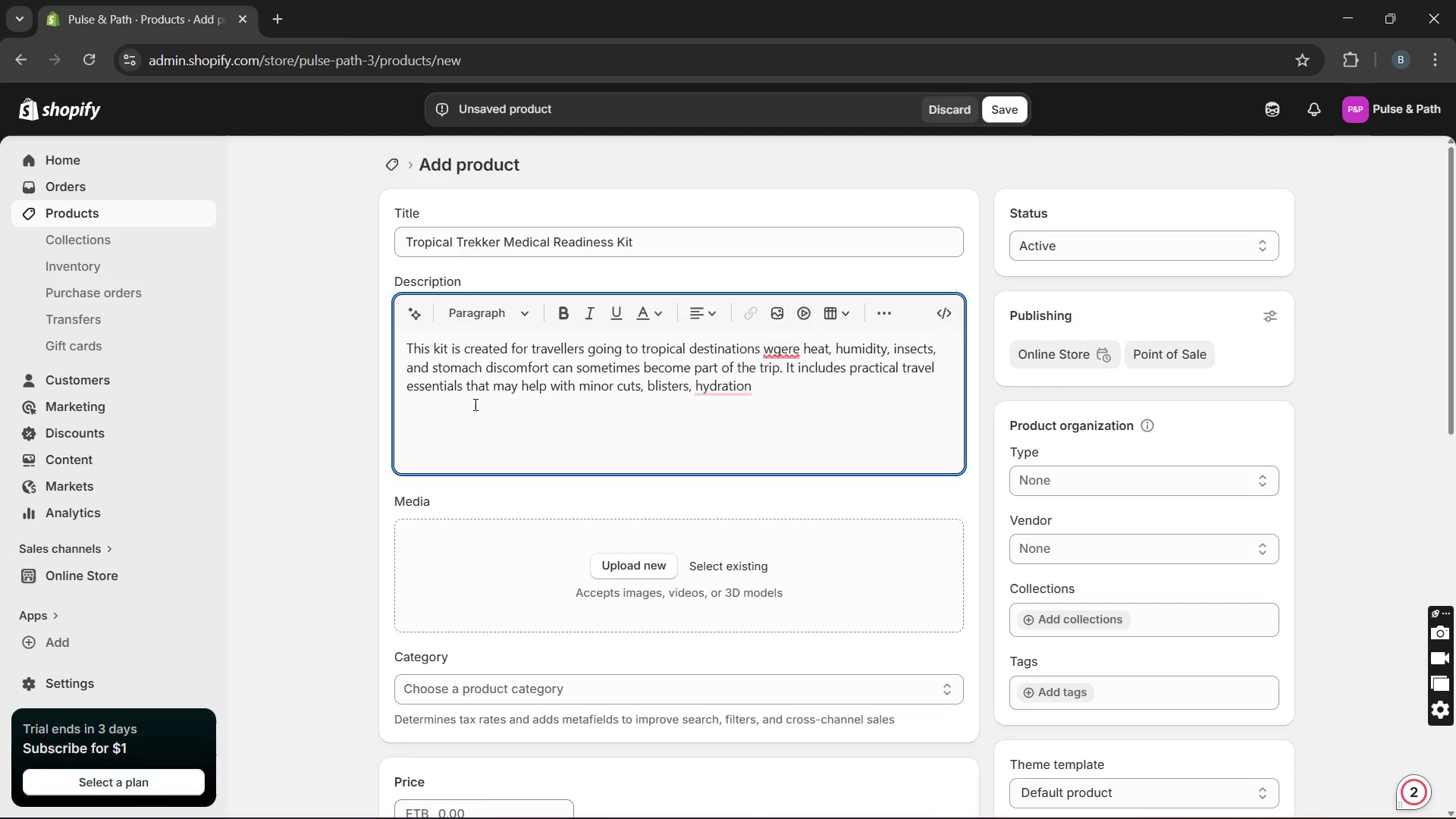 
type( support, and general)
 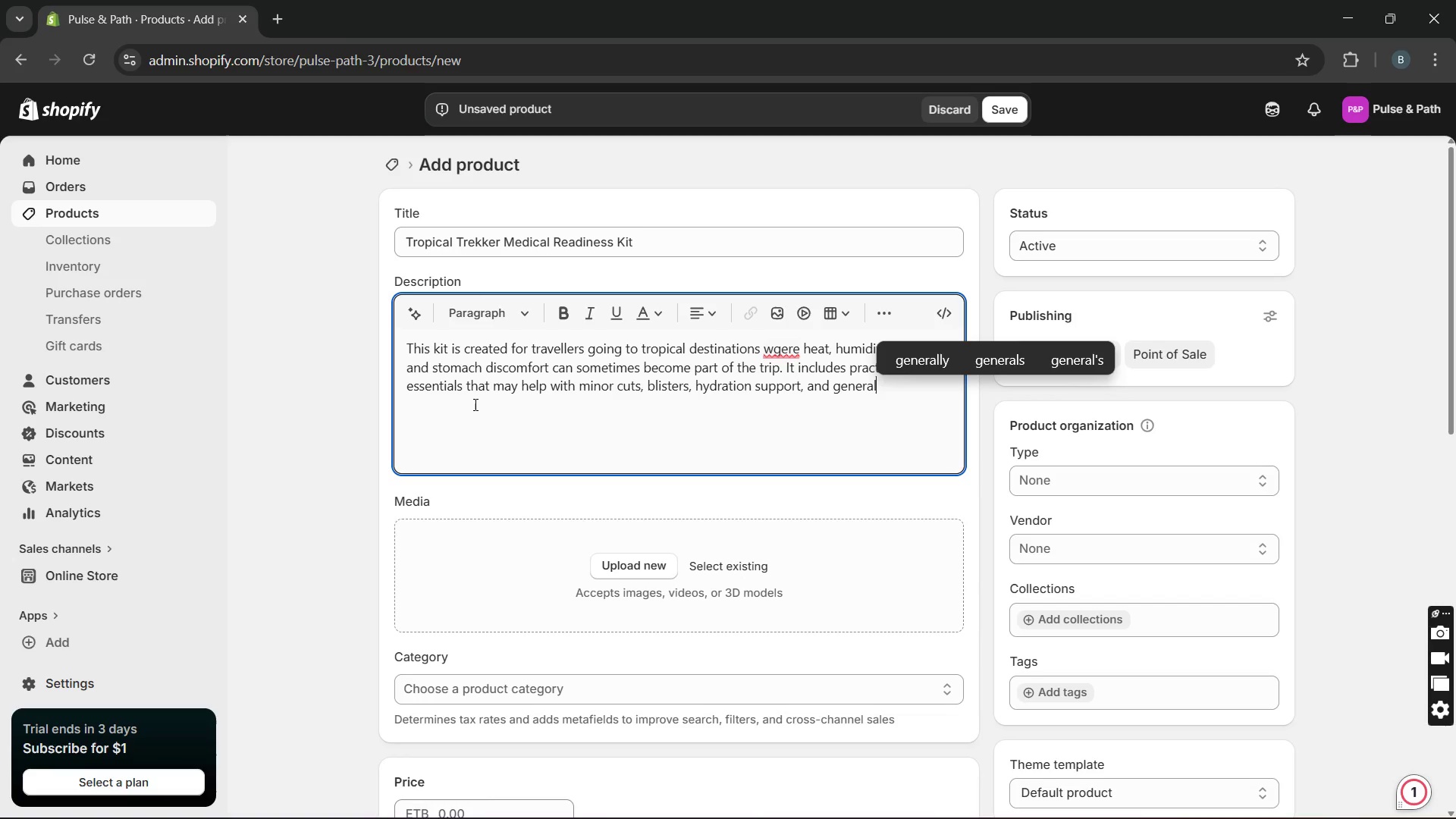 
type( wellness while awat)
key(Backspace)
type(y from home )
key(Backspace)
type(. I wanted )
 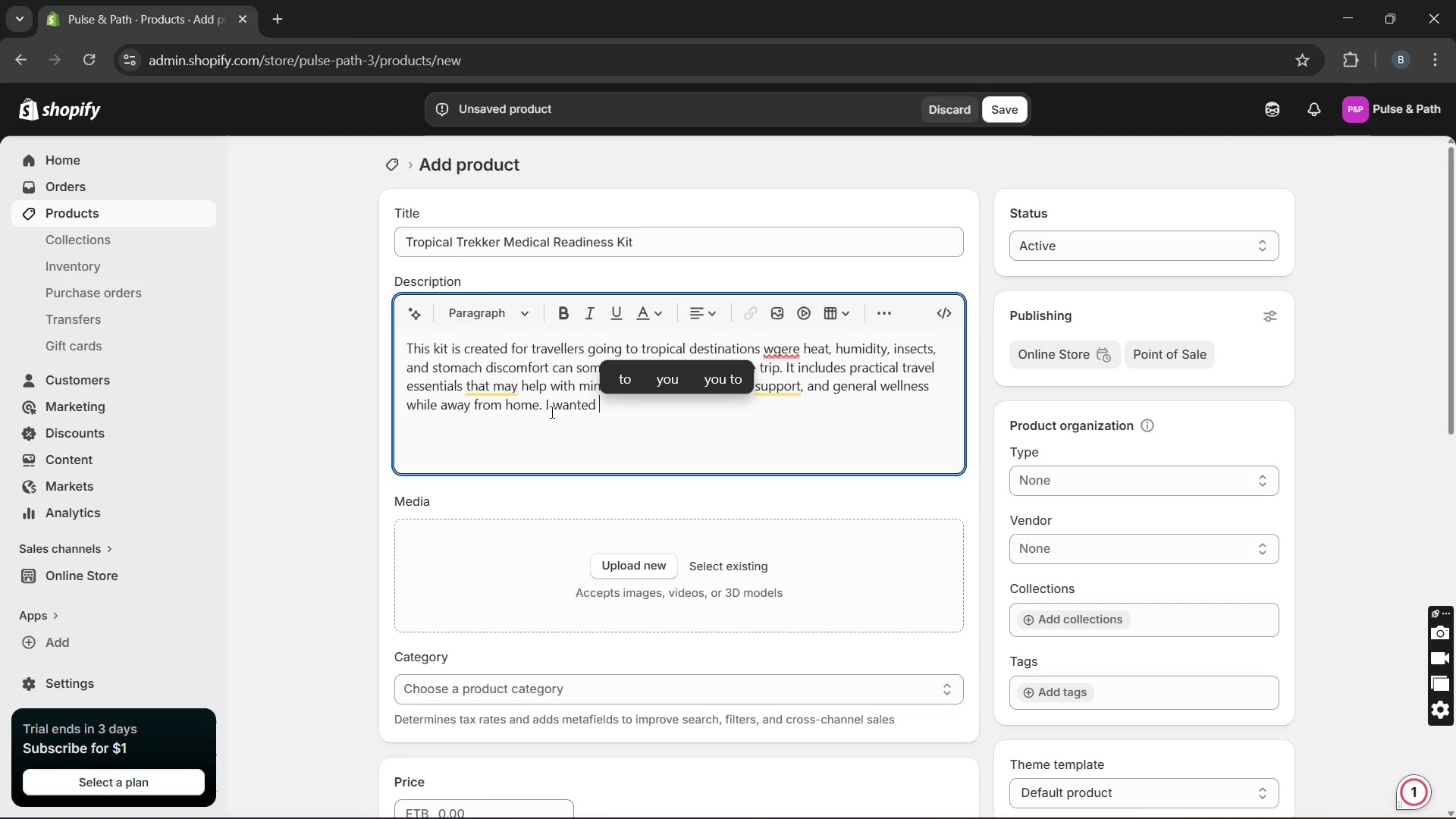 
double_click([548, 410])
 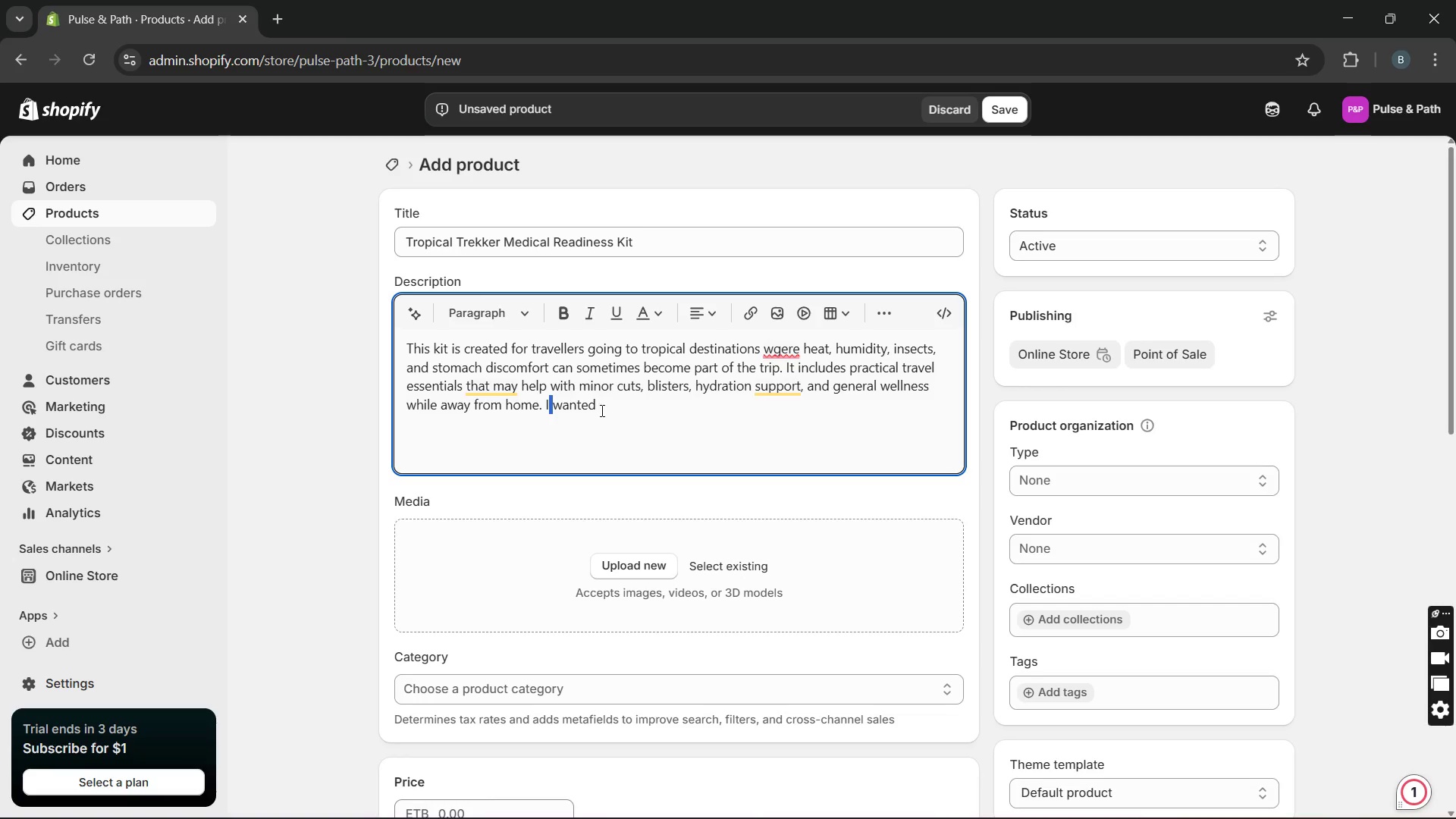 
left_click_drag(start_coordinate=[601, 410], to_coordinate=[543, 400])
 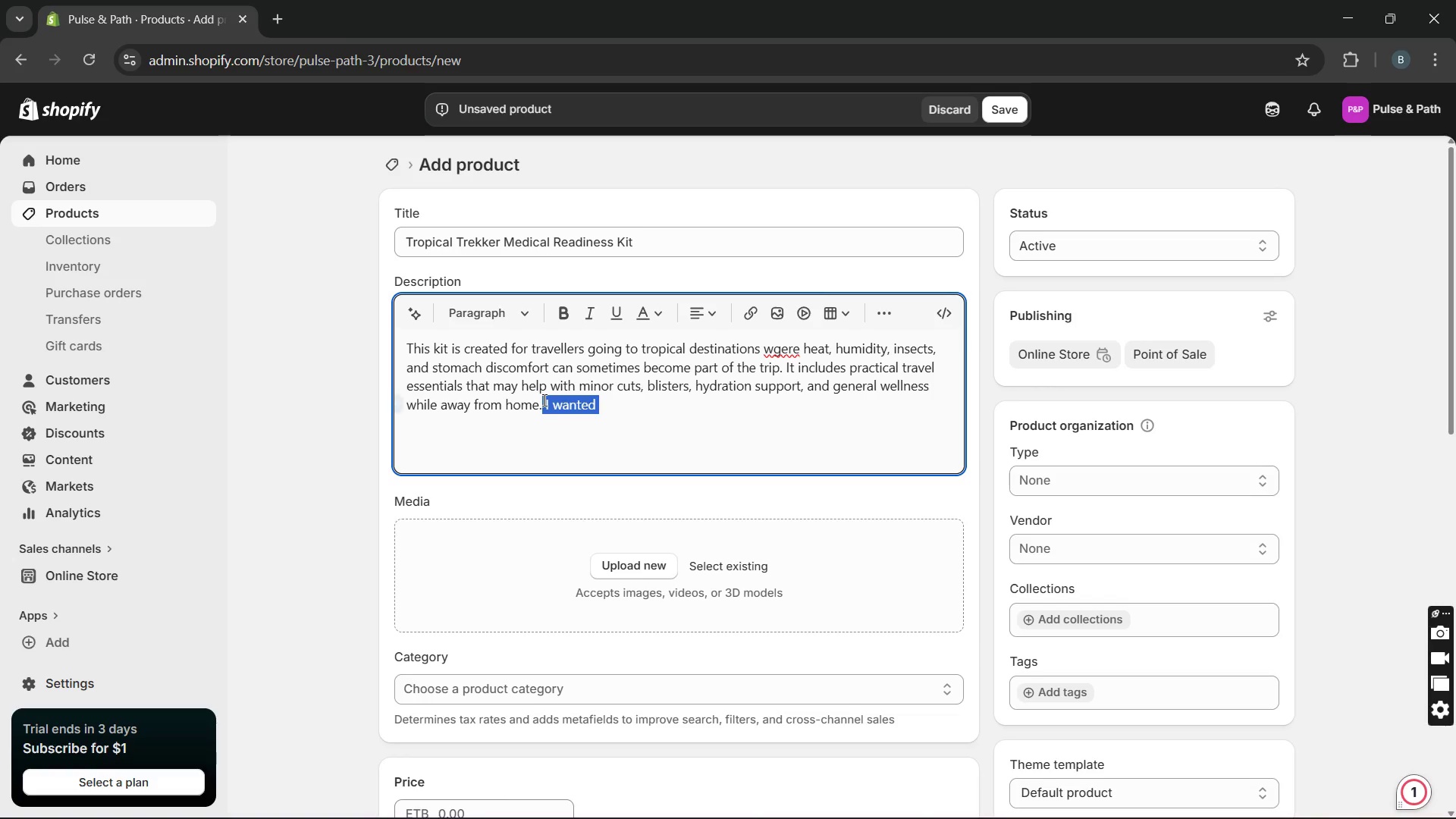 
key(Backspace)
 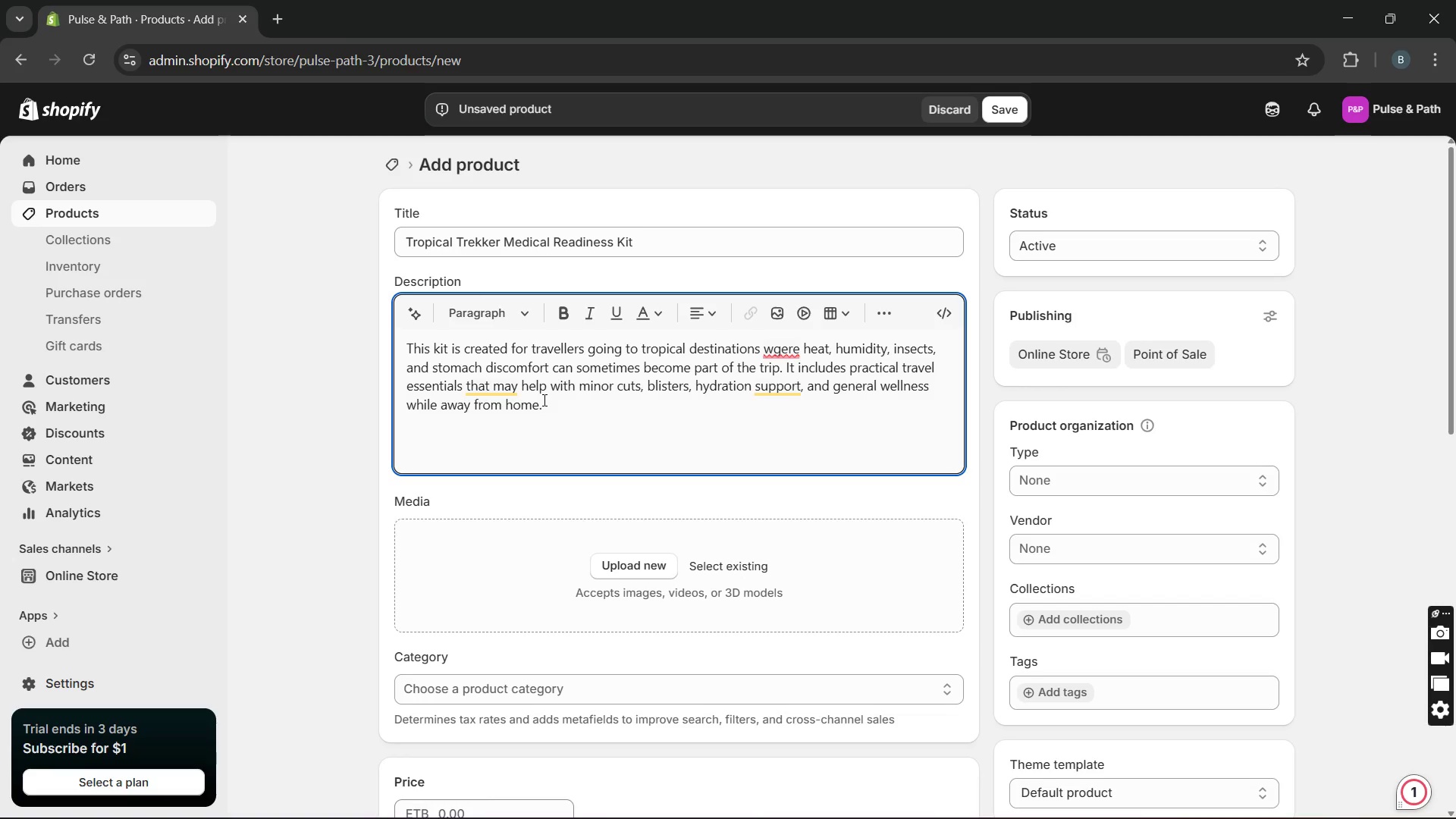 
key(Space)
 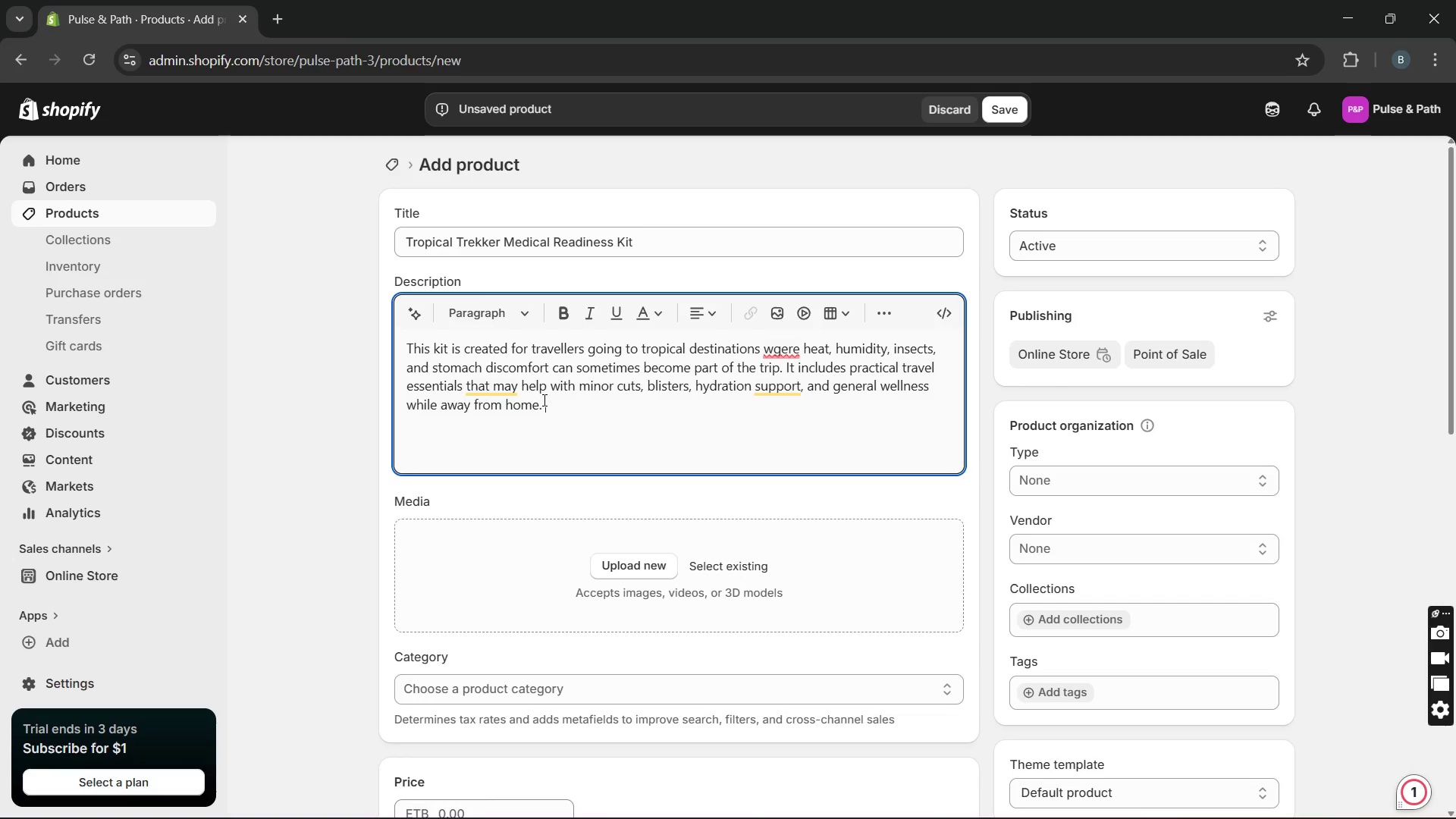 
wait(14.7)
 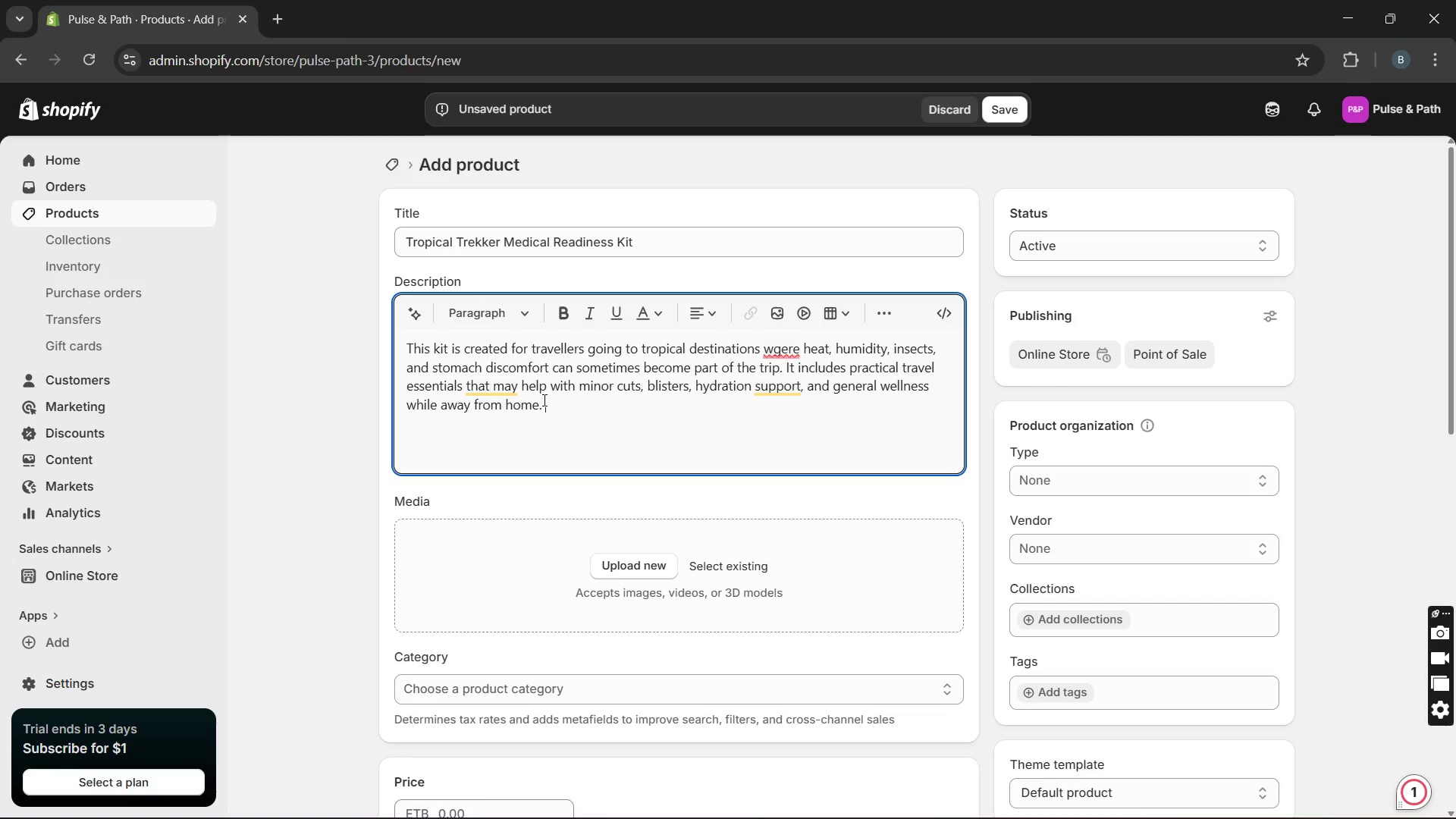 
type(This pack )
 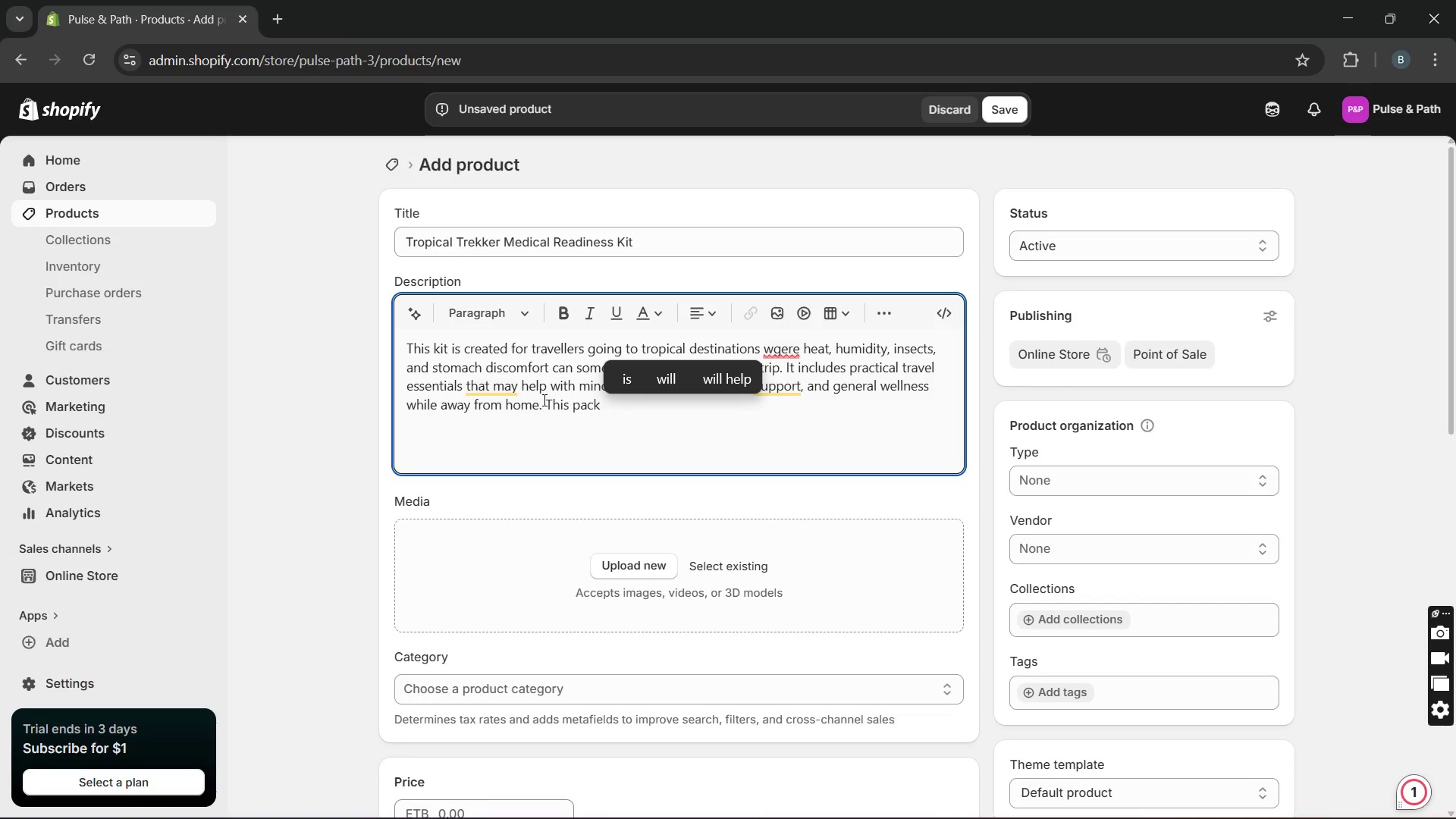 
wait(18.52)
 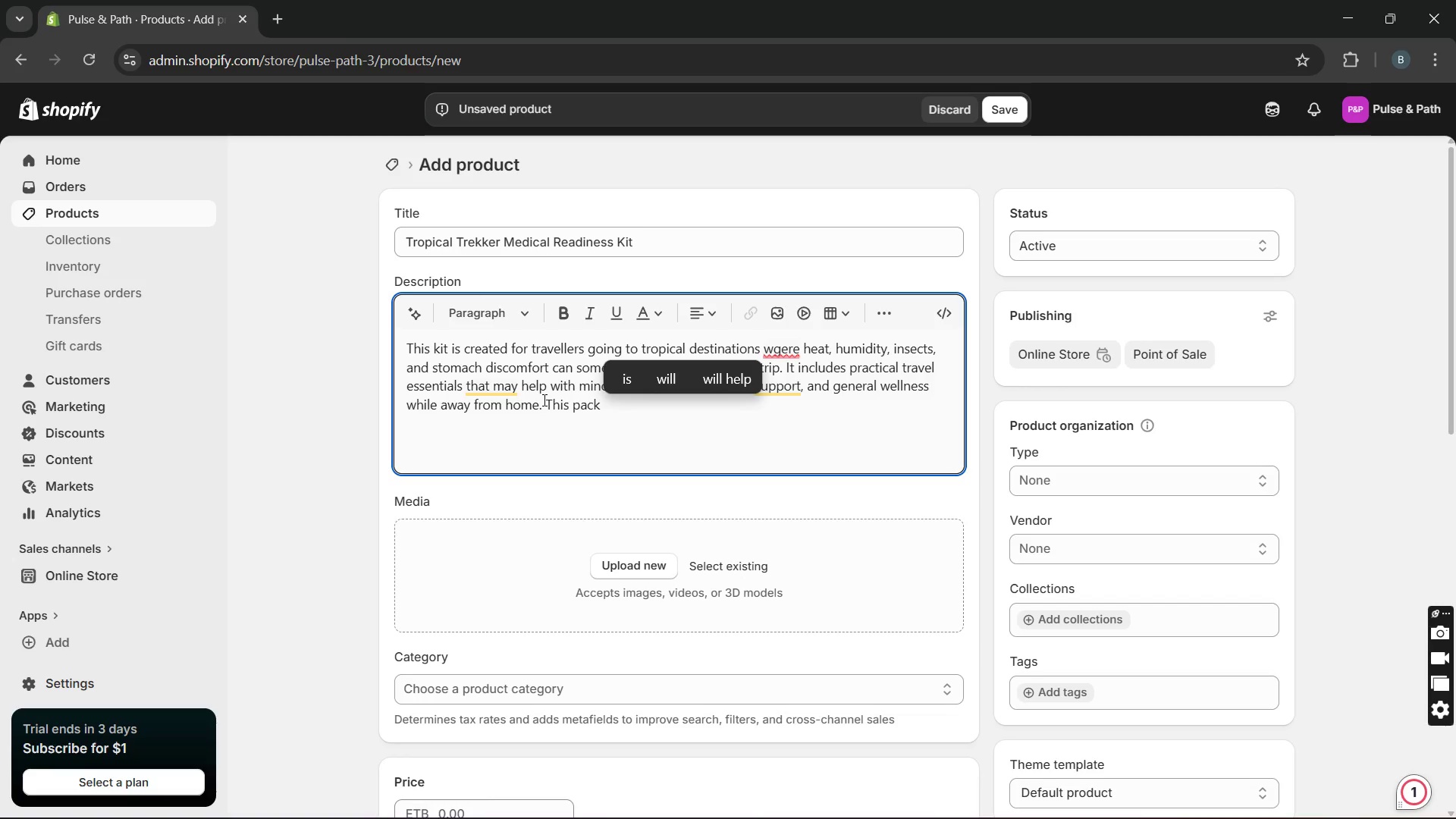 
type(packed everything toghther )
 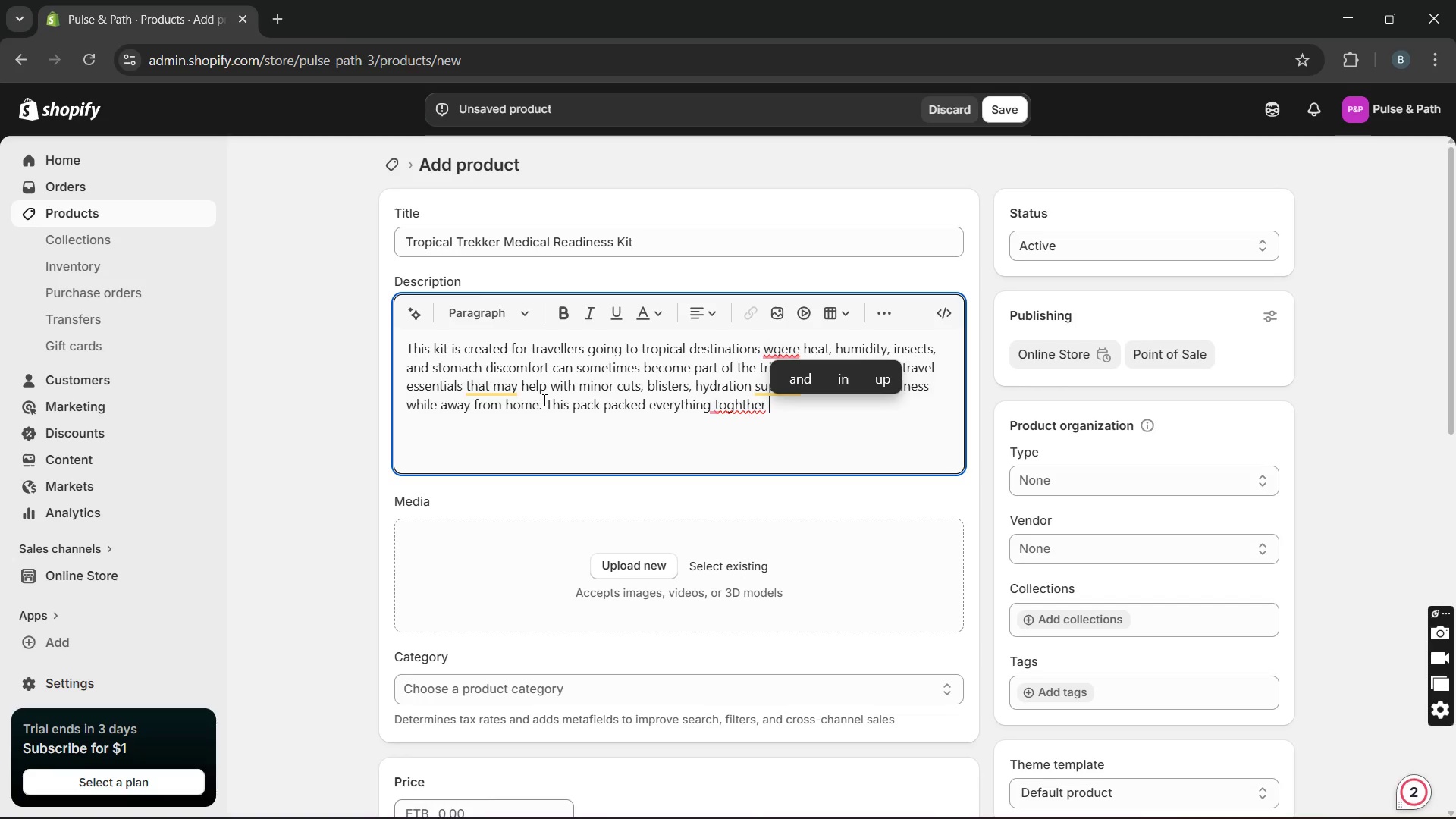 
key(ArrowLeft)
 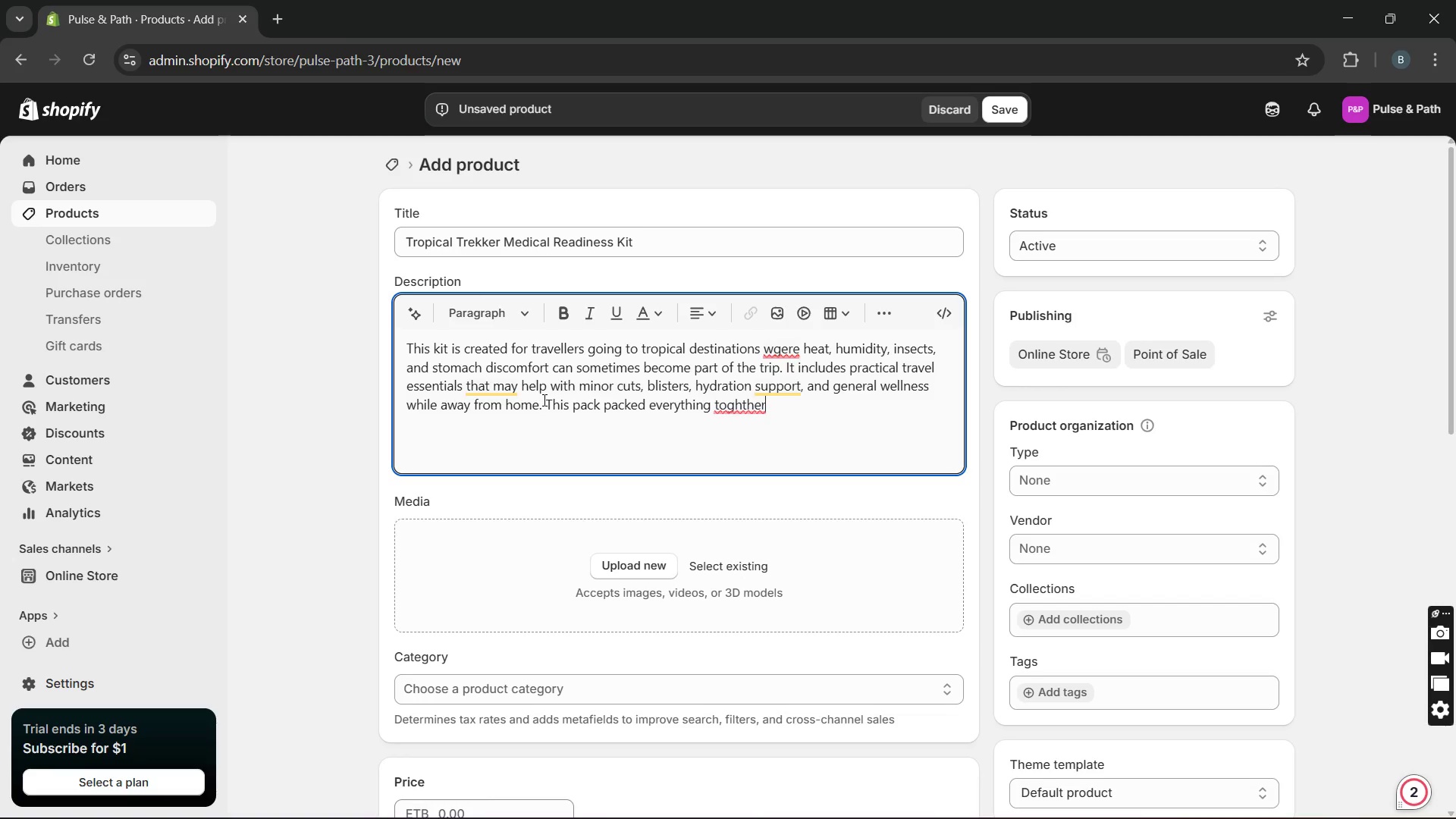 
key(ArrowLeft)
 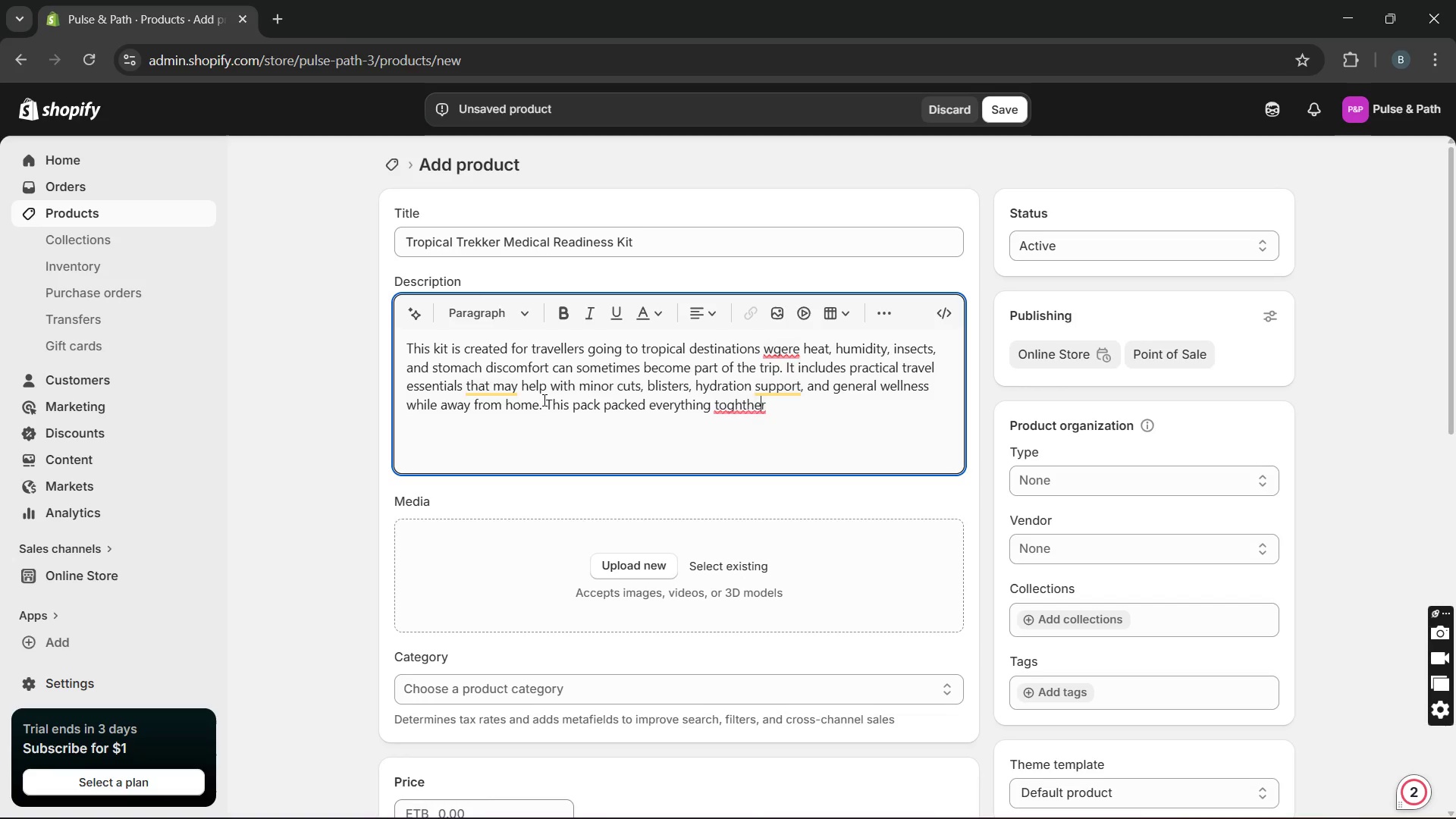 
key(ArrowLeft)
 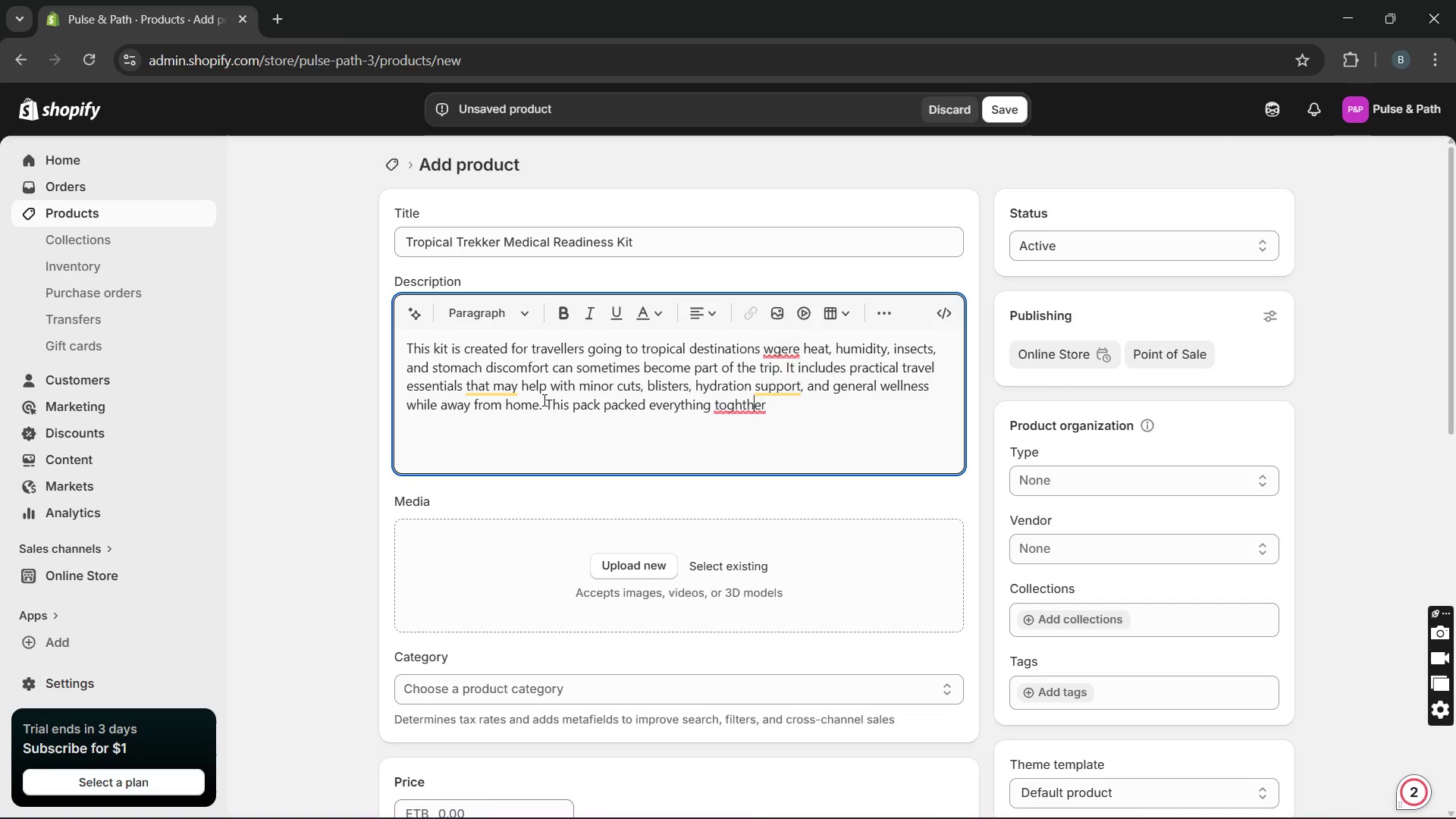 
key(ArrowLeft)
 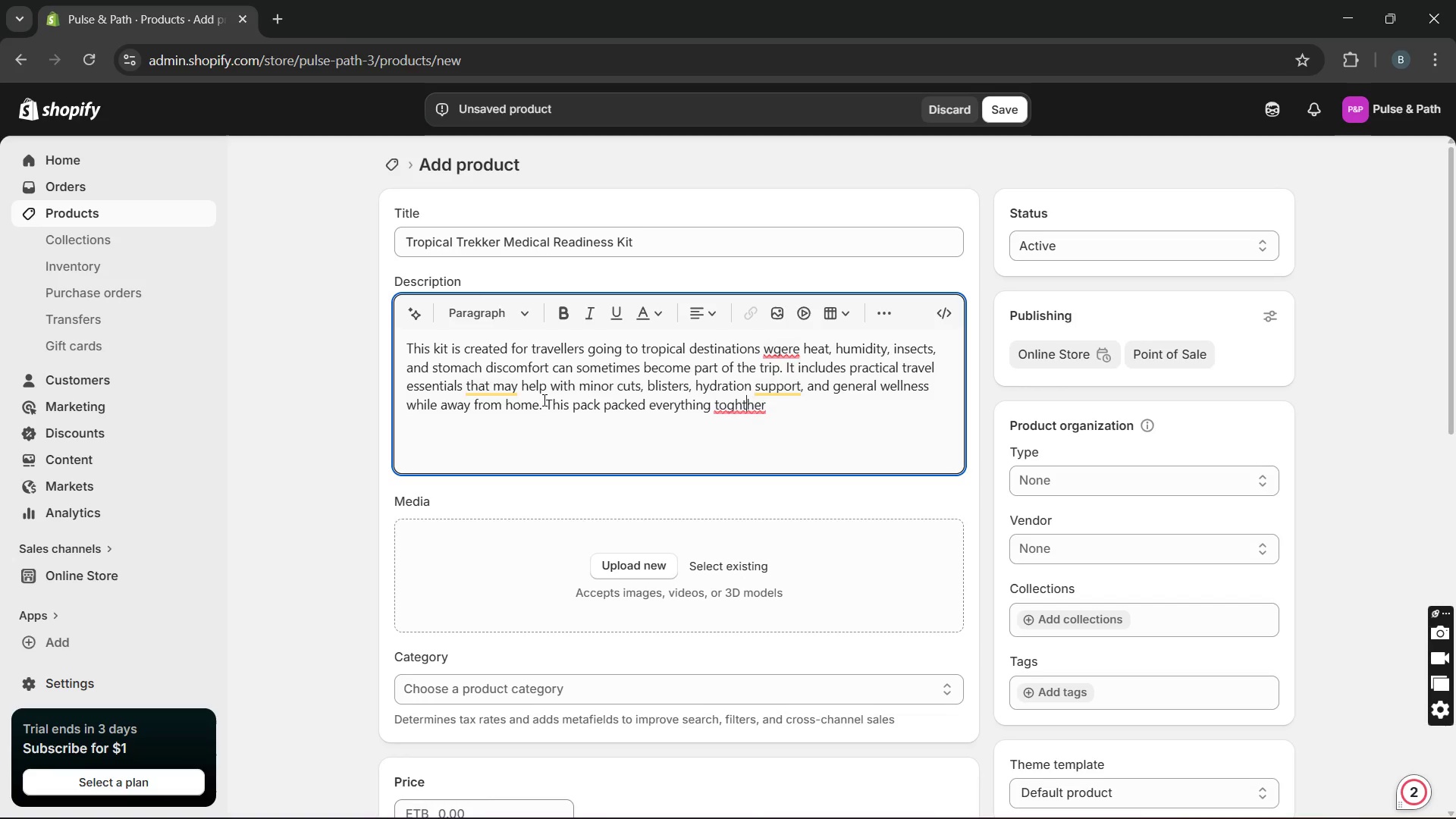 
key(ArrowLeft)
 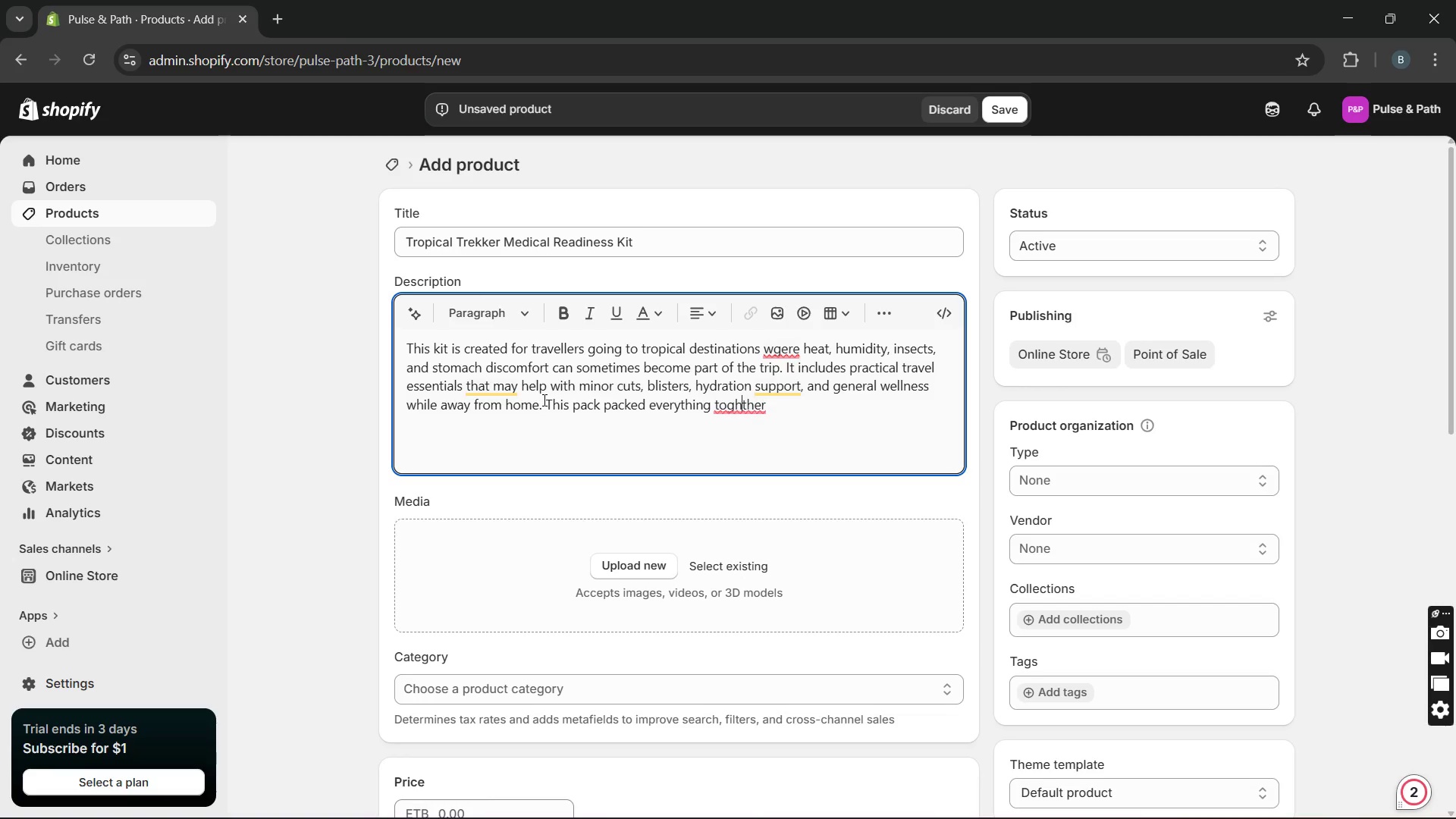 
key(Backspace)
 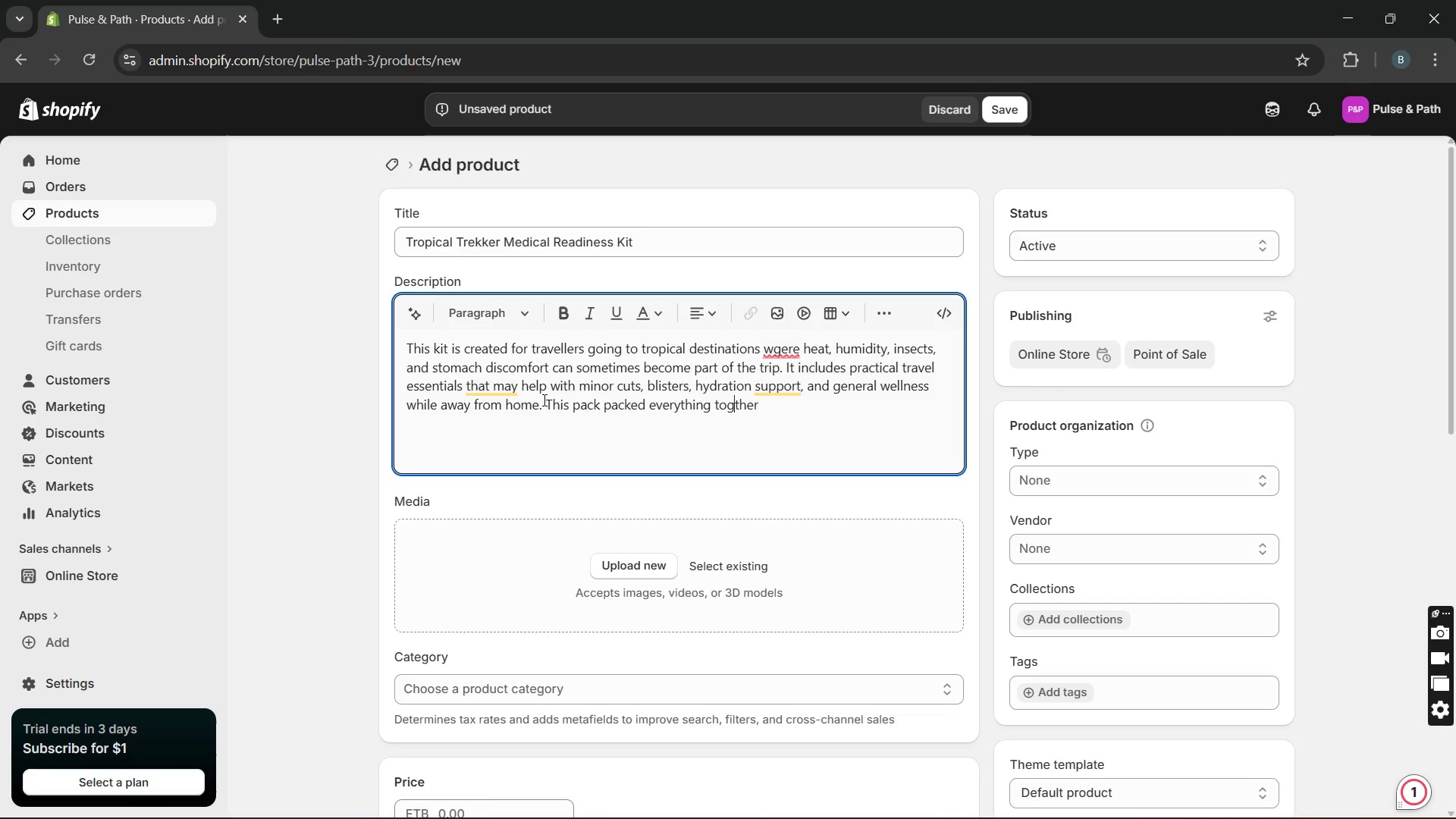 
key(E)
 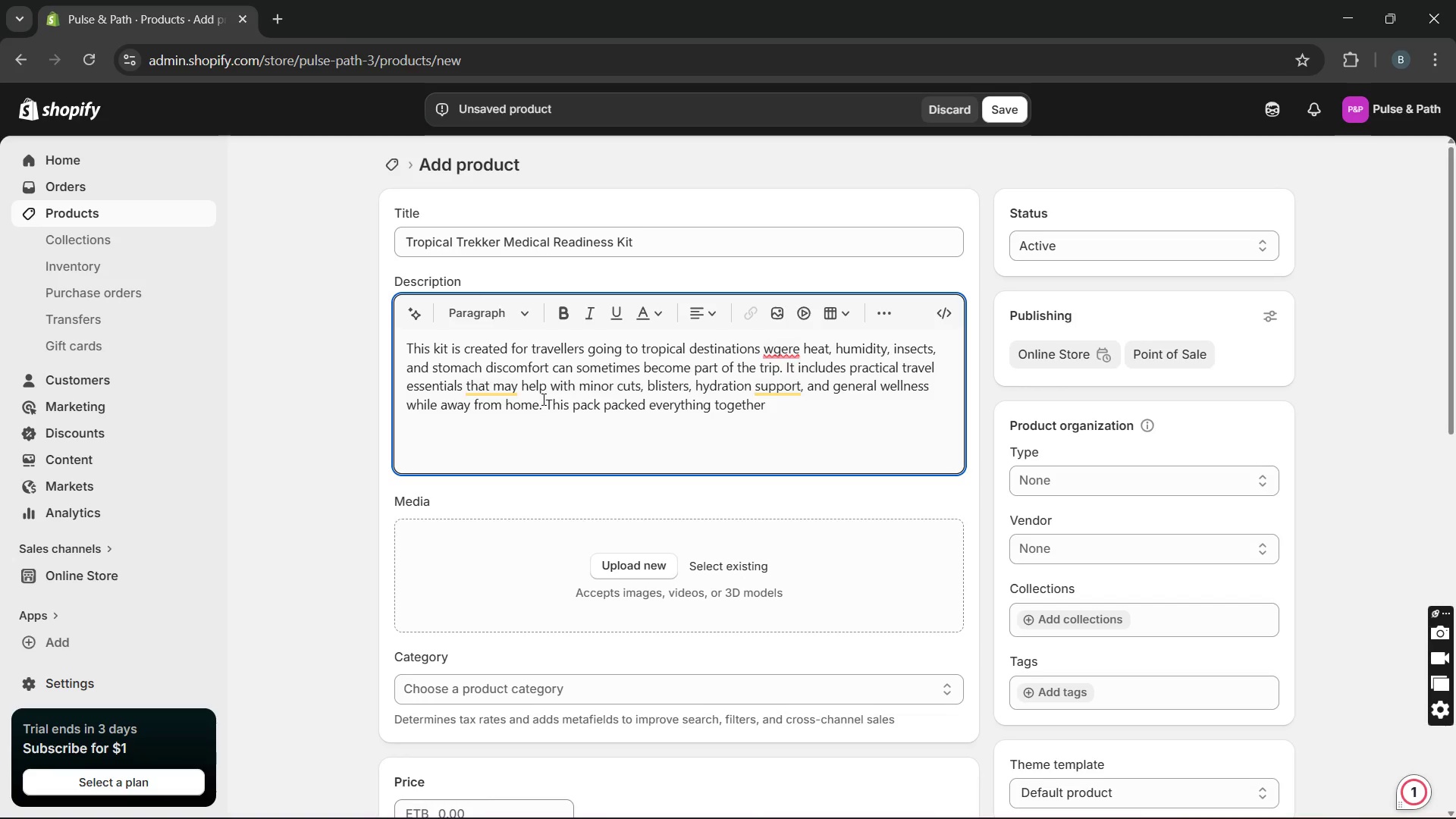 
key(ArrowRight)
 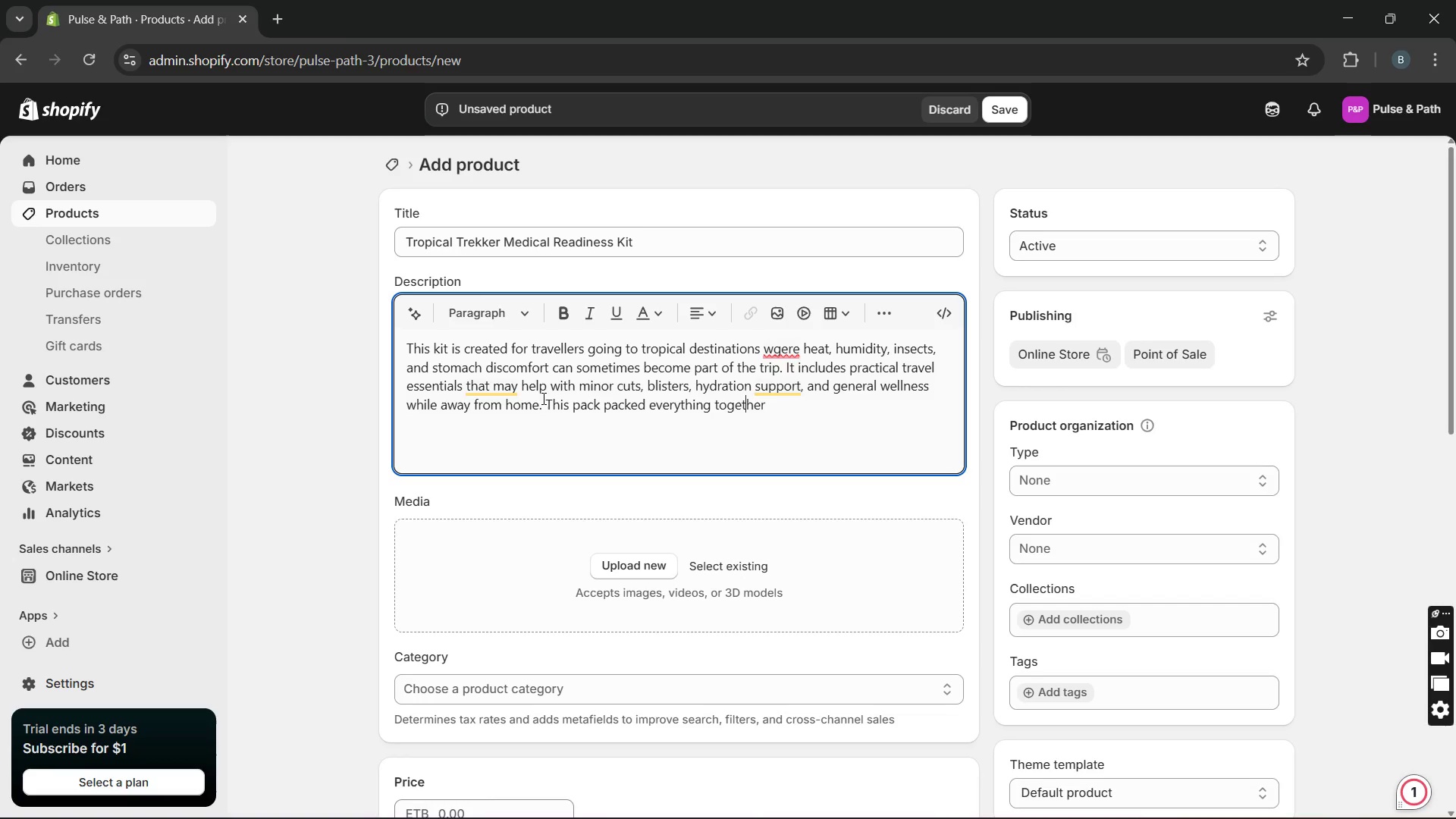 
hold_key(key=ArrowRight, duration=0.62)
 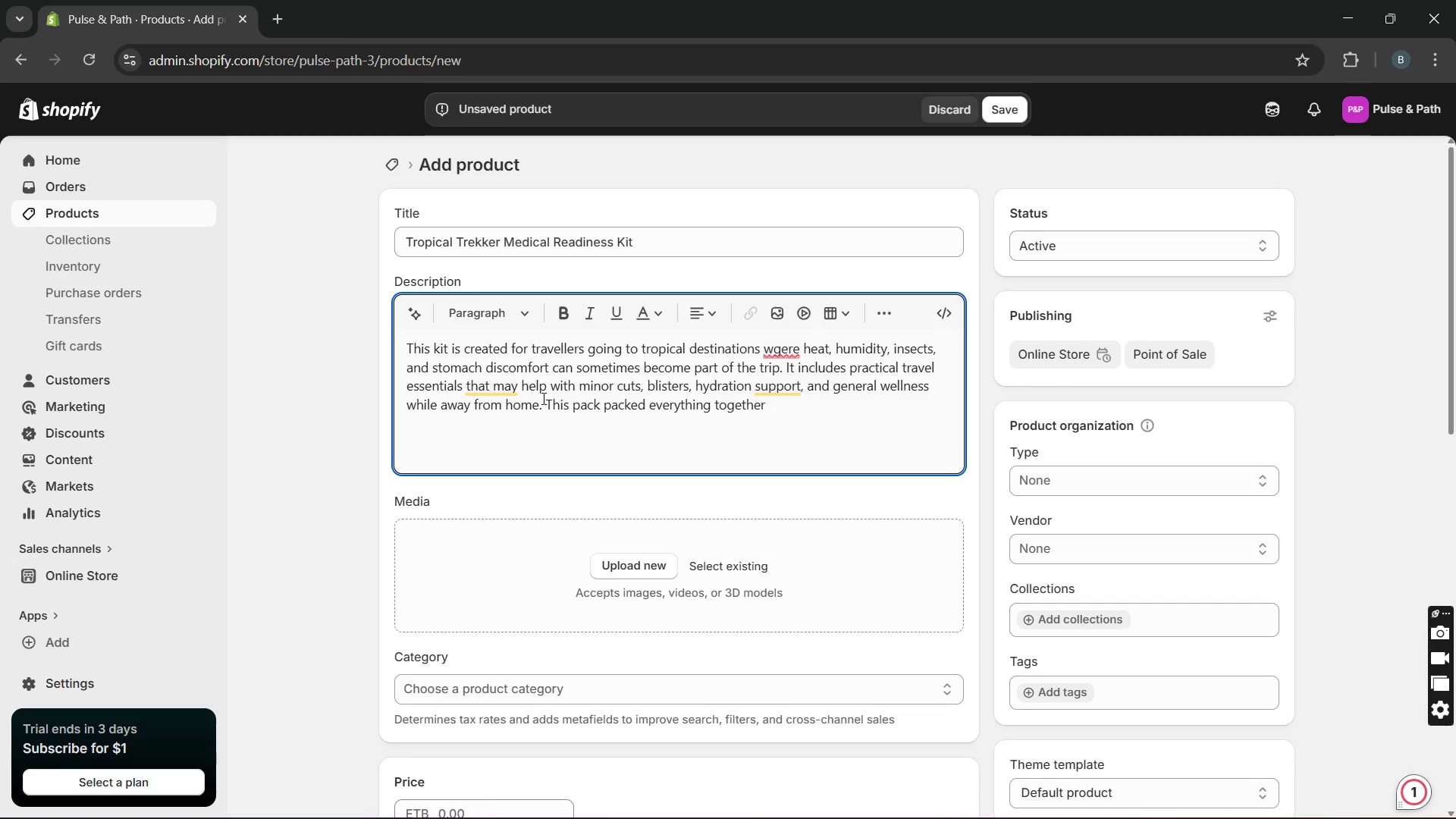 
wait(5.36)
 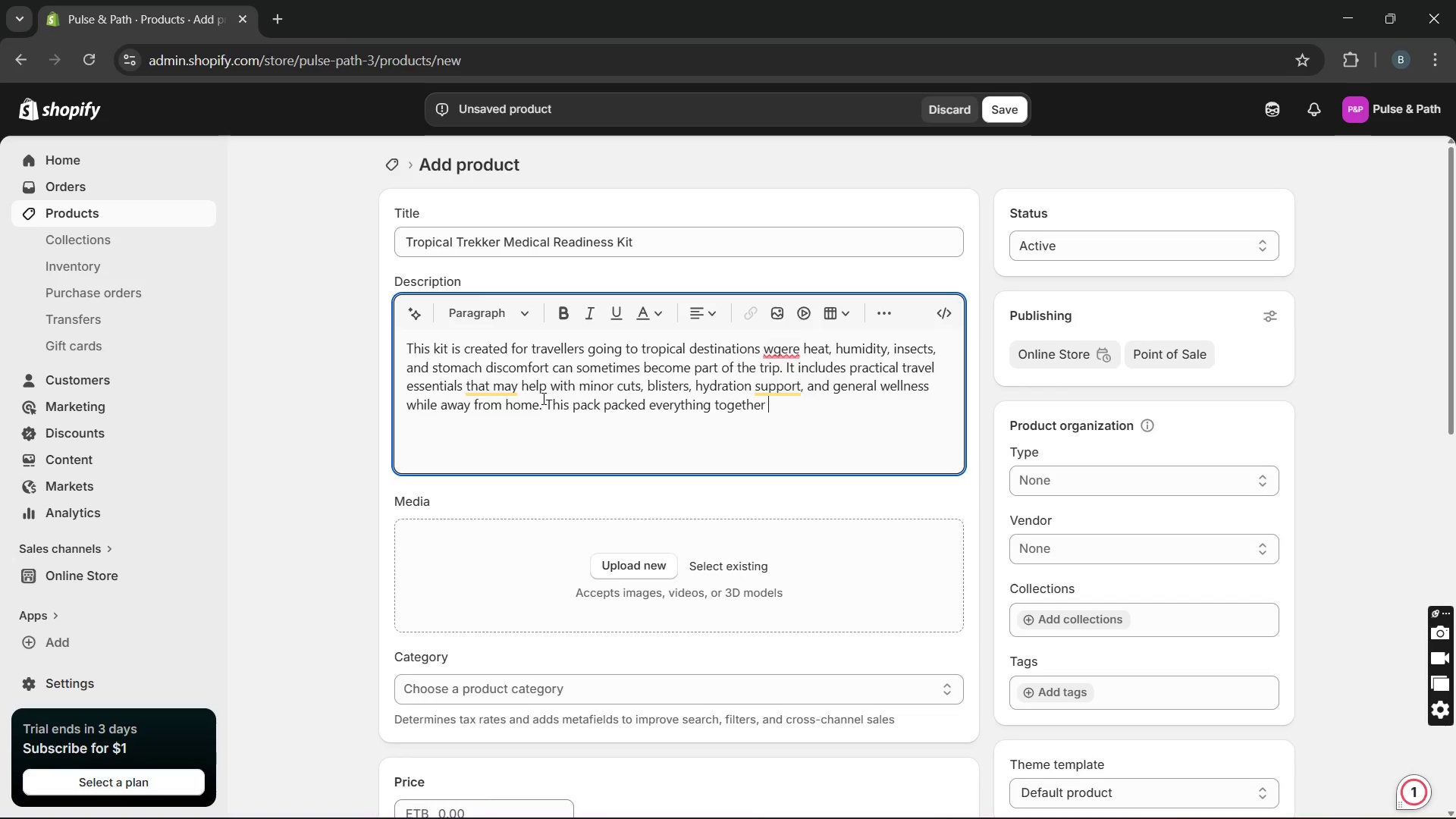 
type(in one plac so tr)
 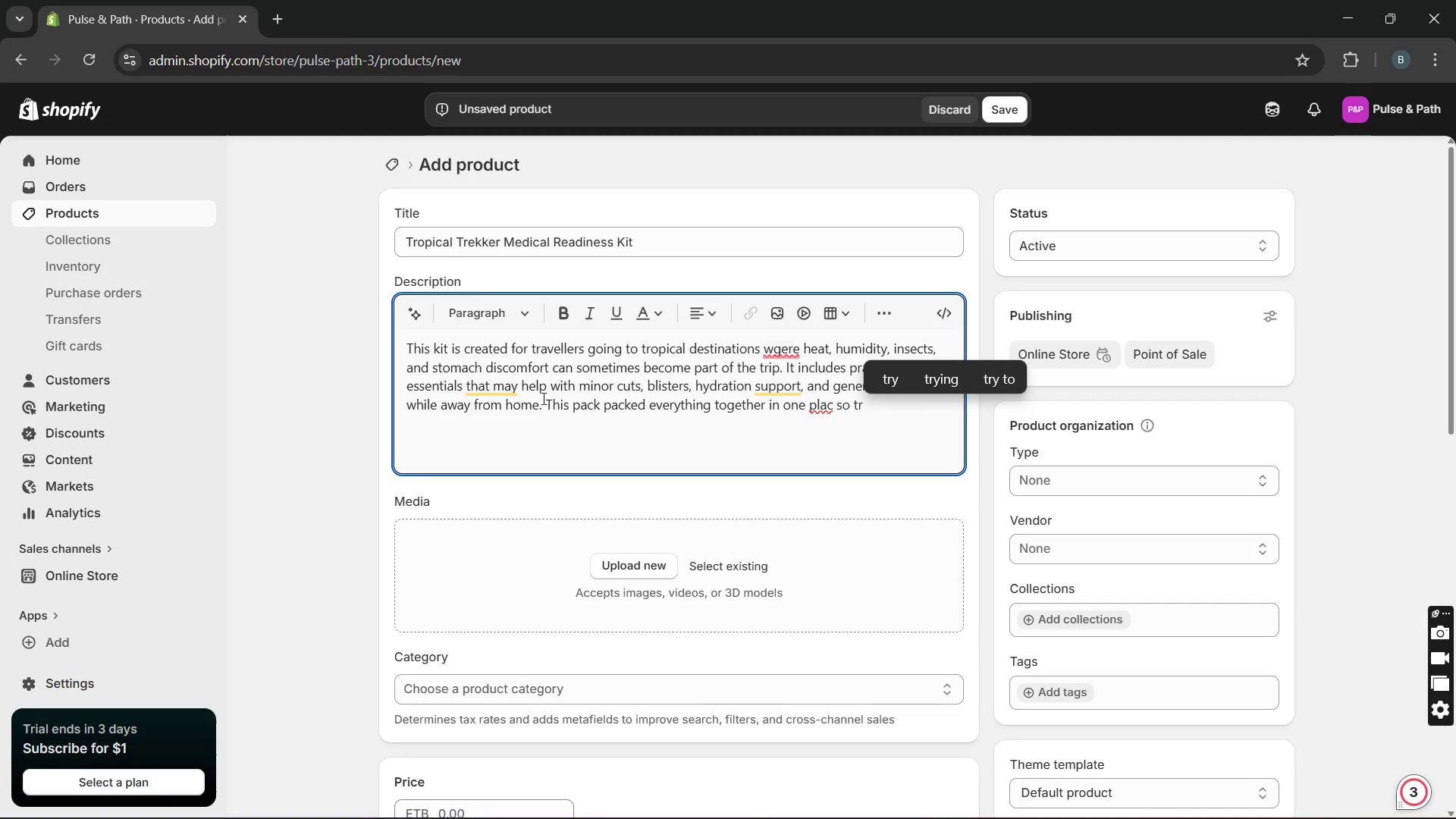 
key(ArrowLeft)
 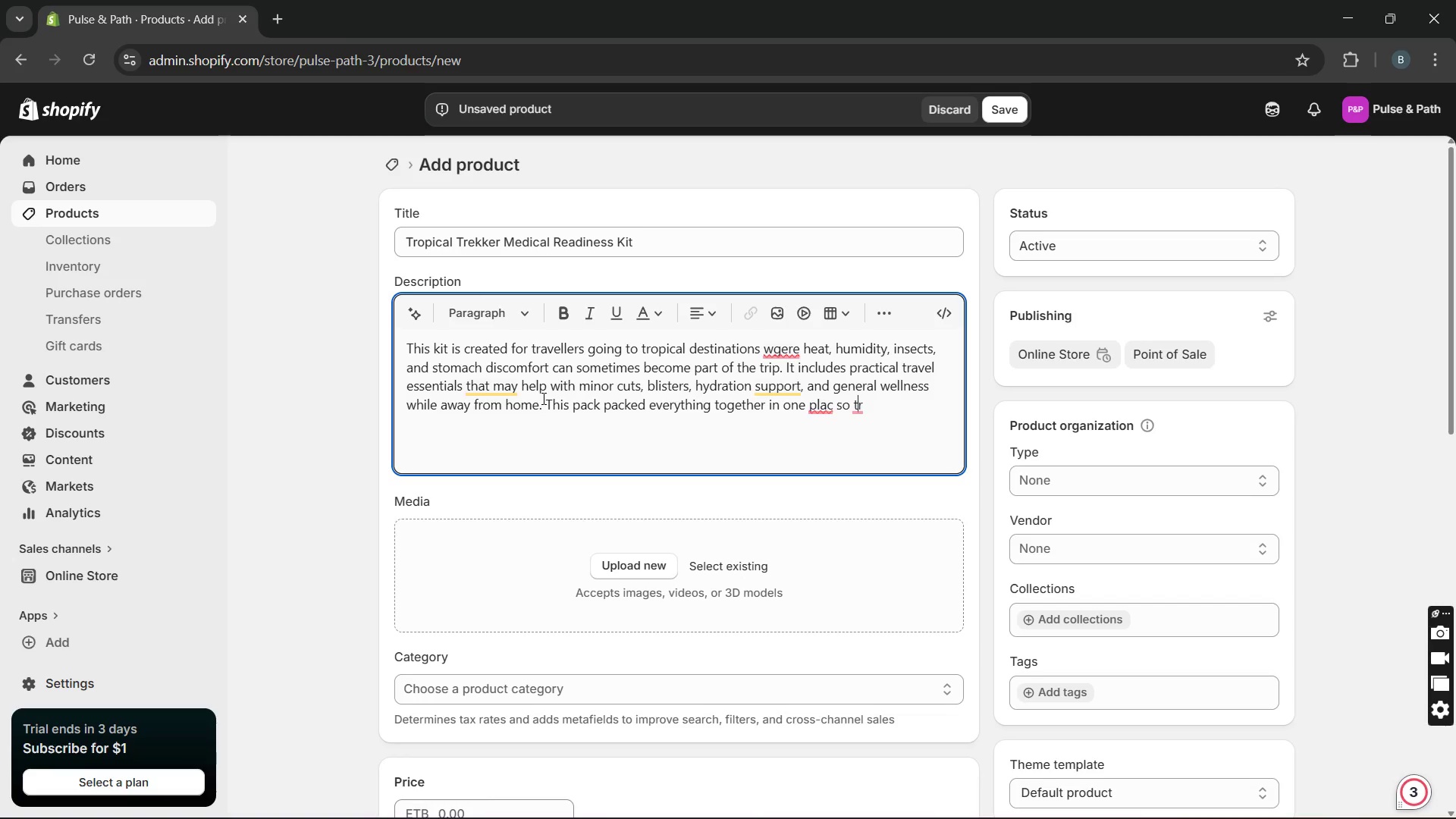 
key(ArrowLeft)
 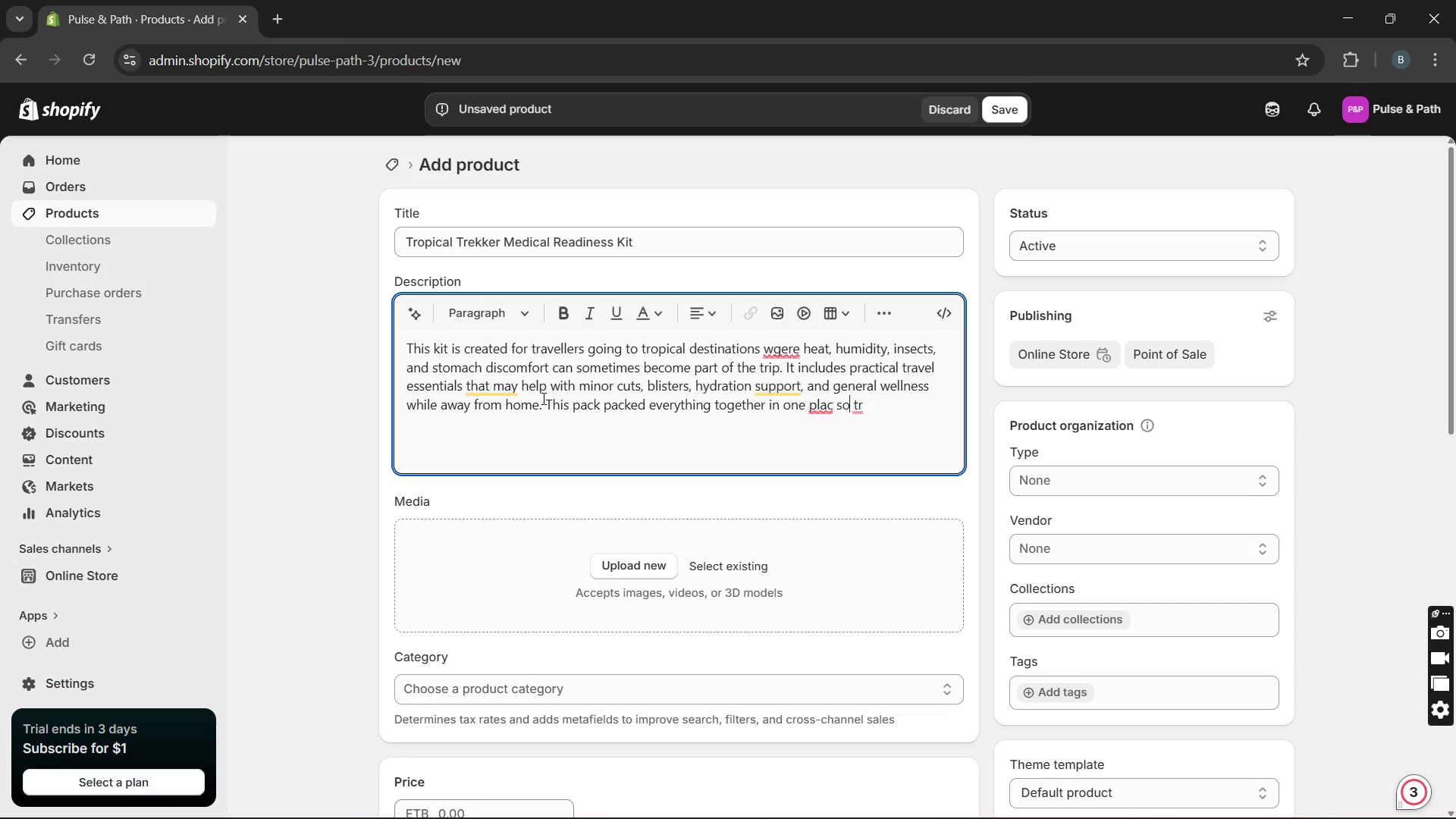 
key(ArrowLeft)
 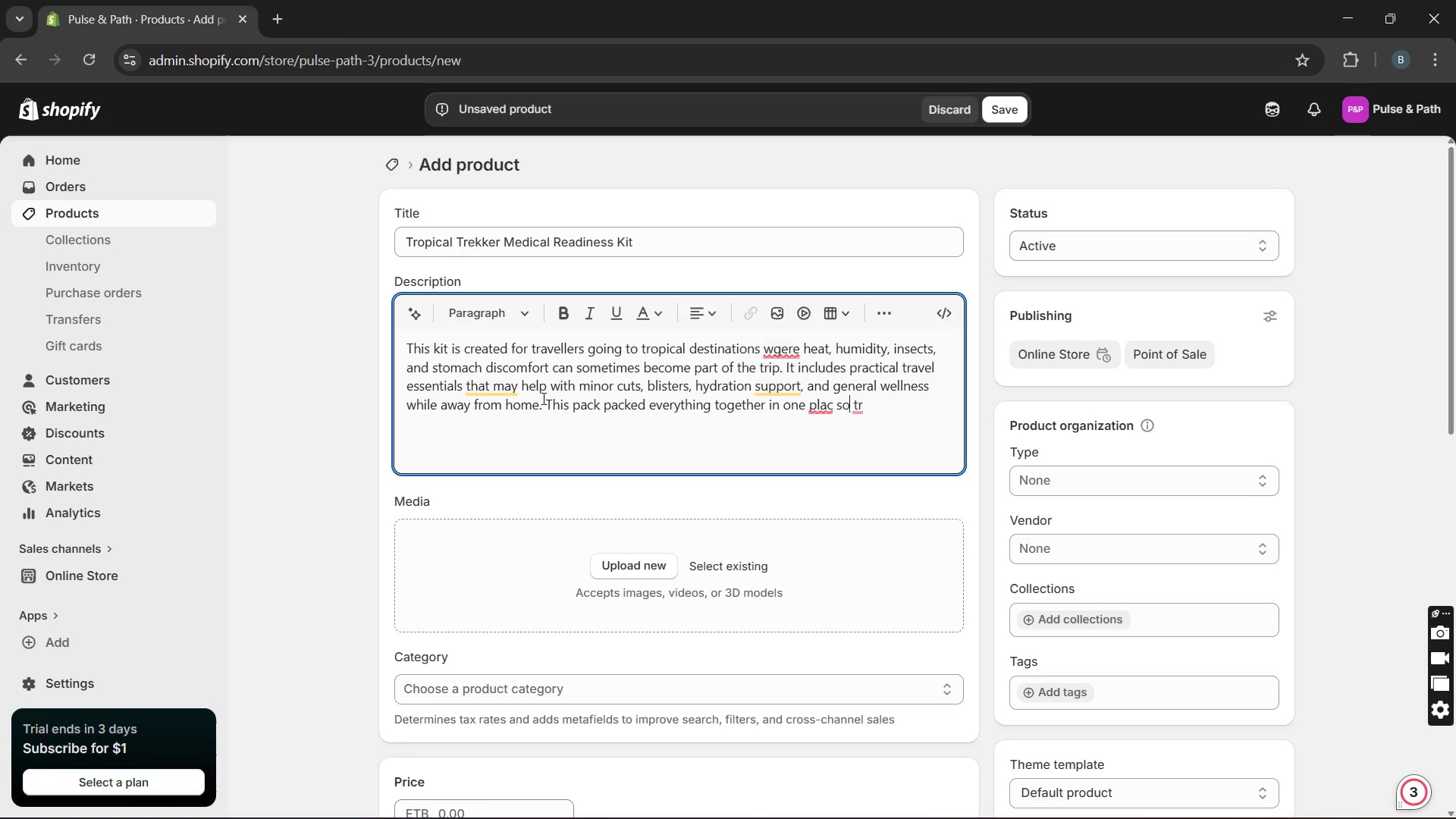 
key(ArrowLeft)
 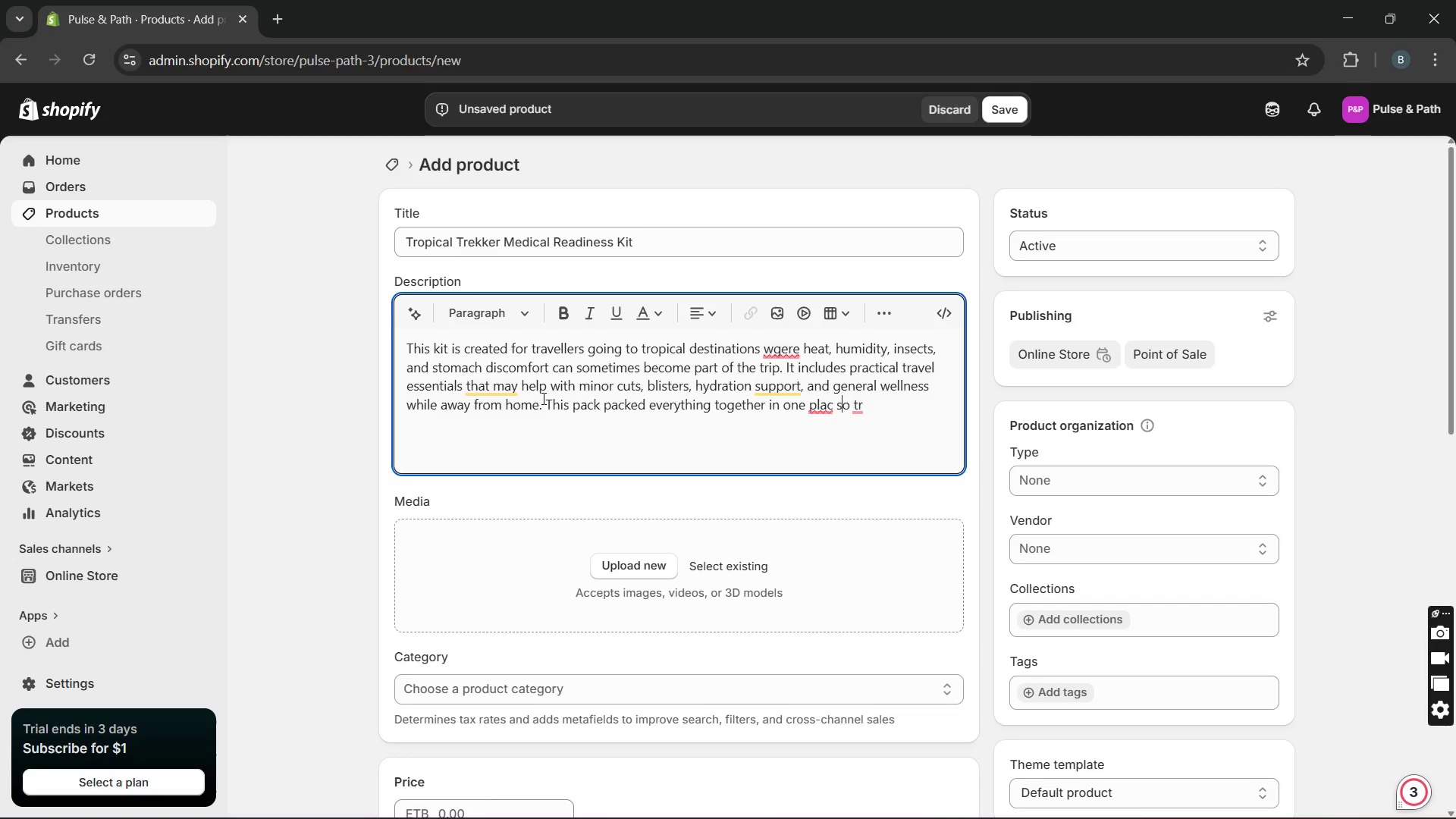 
key(ArrowLeft)
 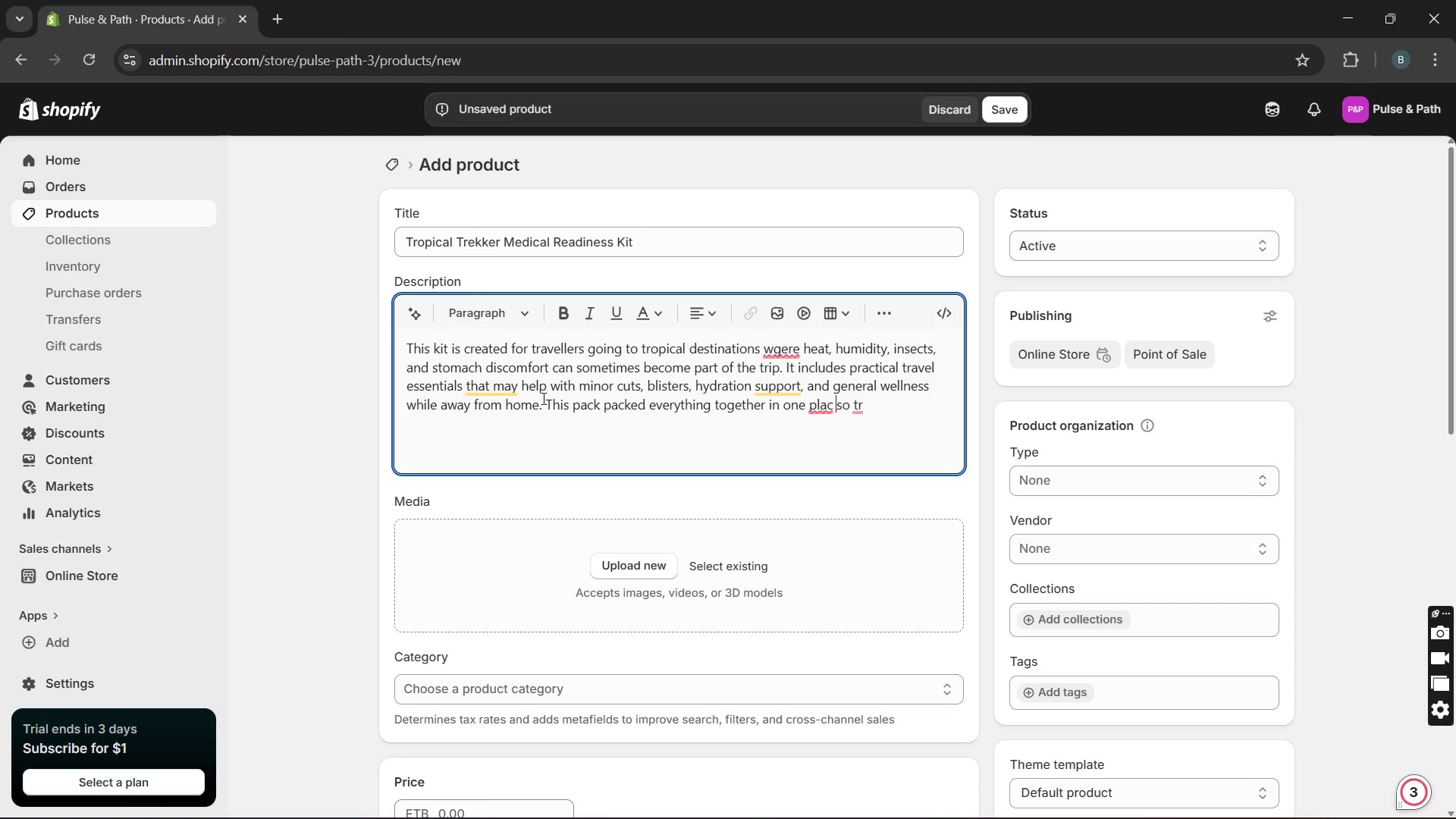 
key(ArrowLeft)
 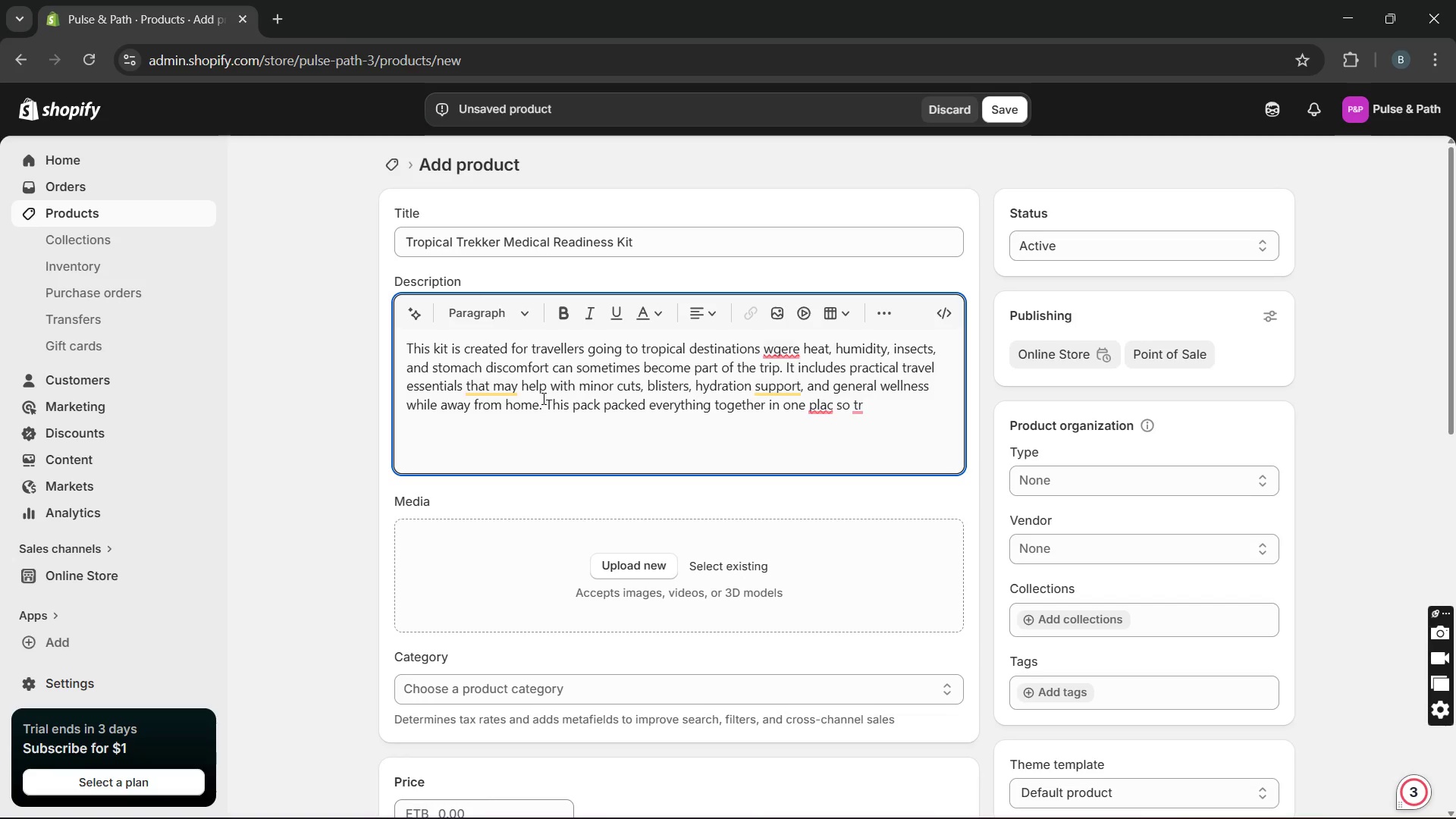 
key(E)
 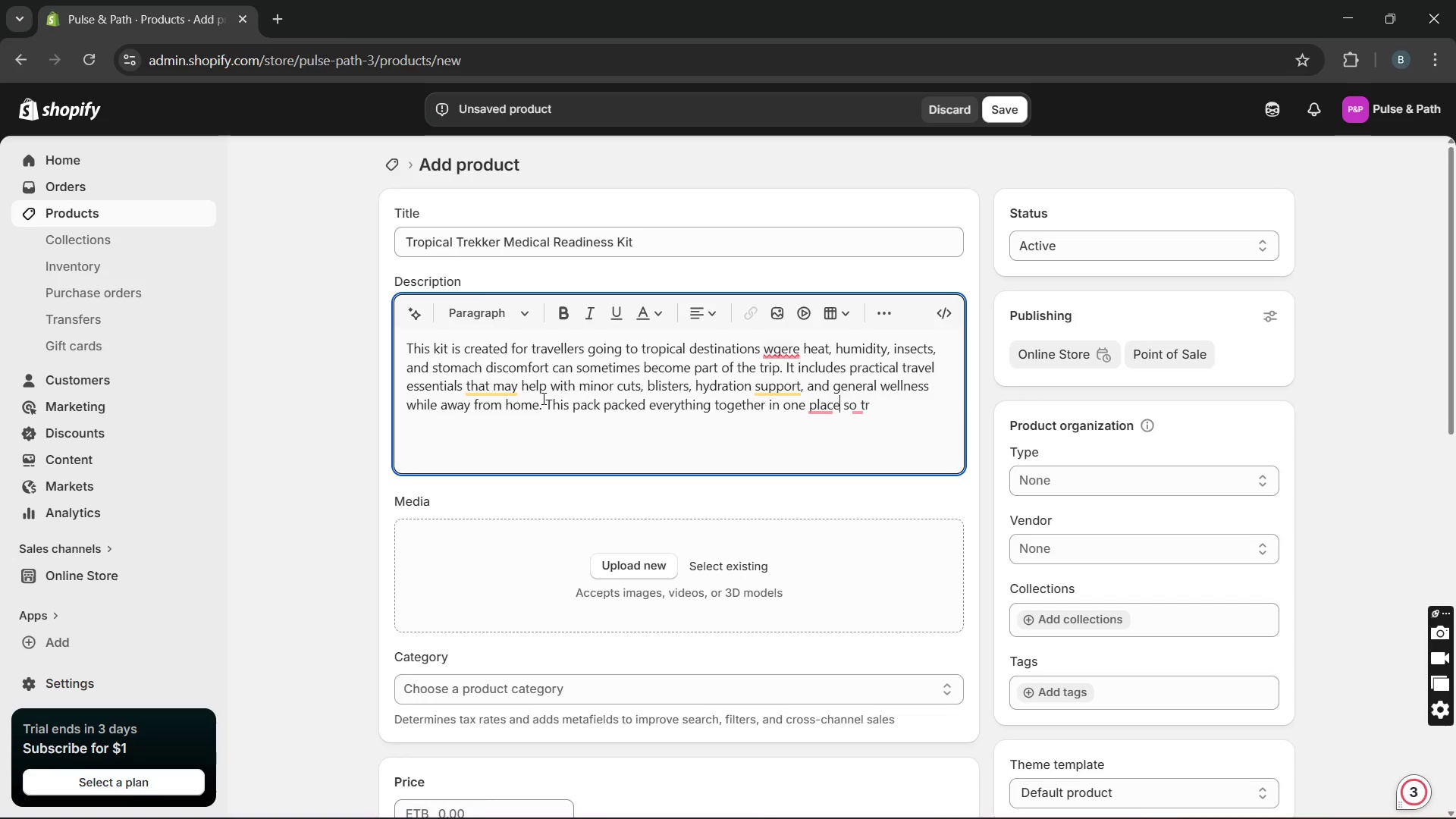 
key(ArrowRight)
 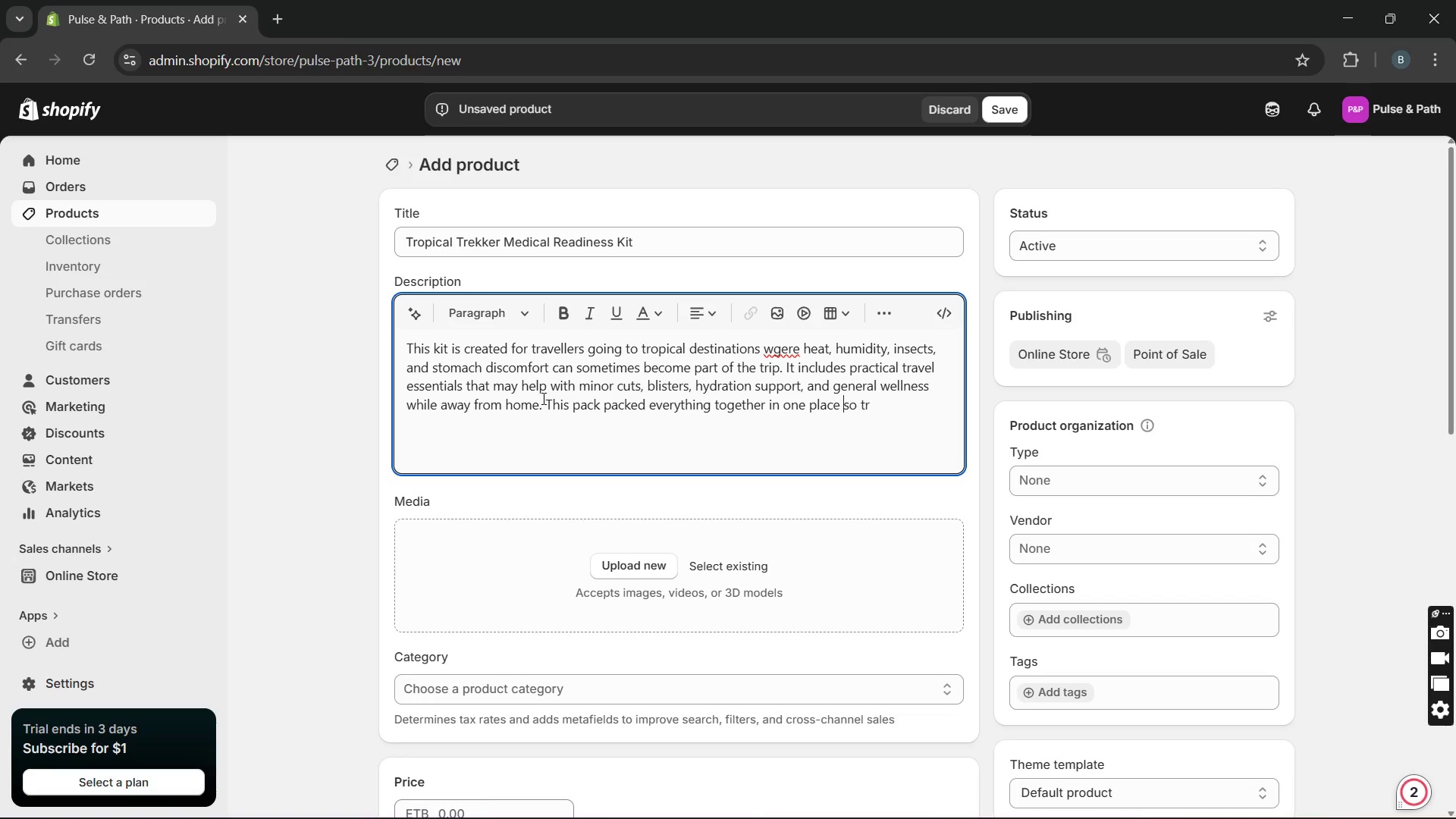 
key(ArrowRight)
 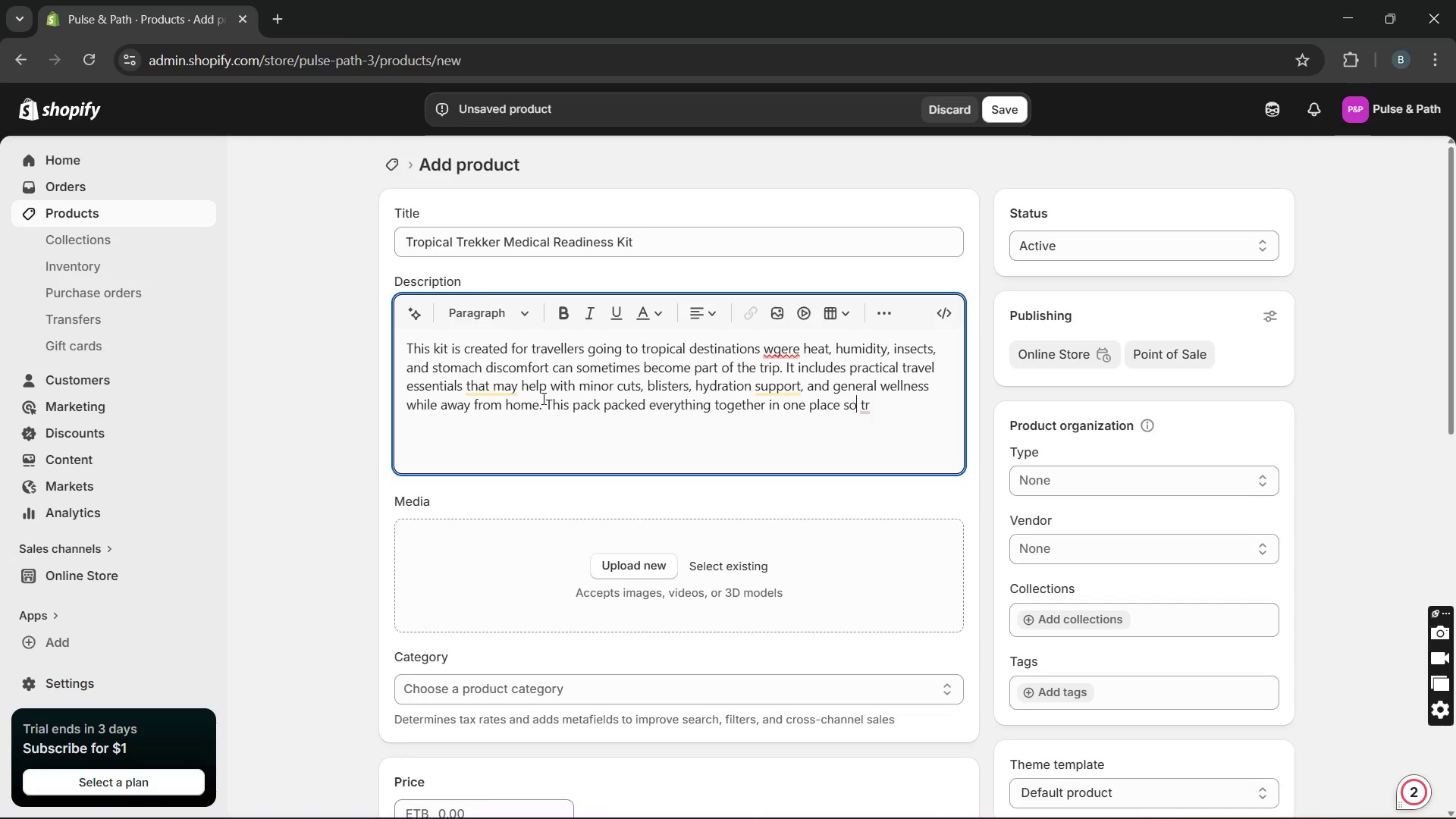 
key(ArrowRight)
 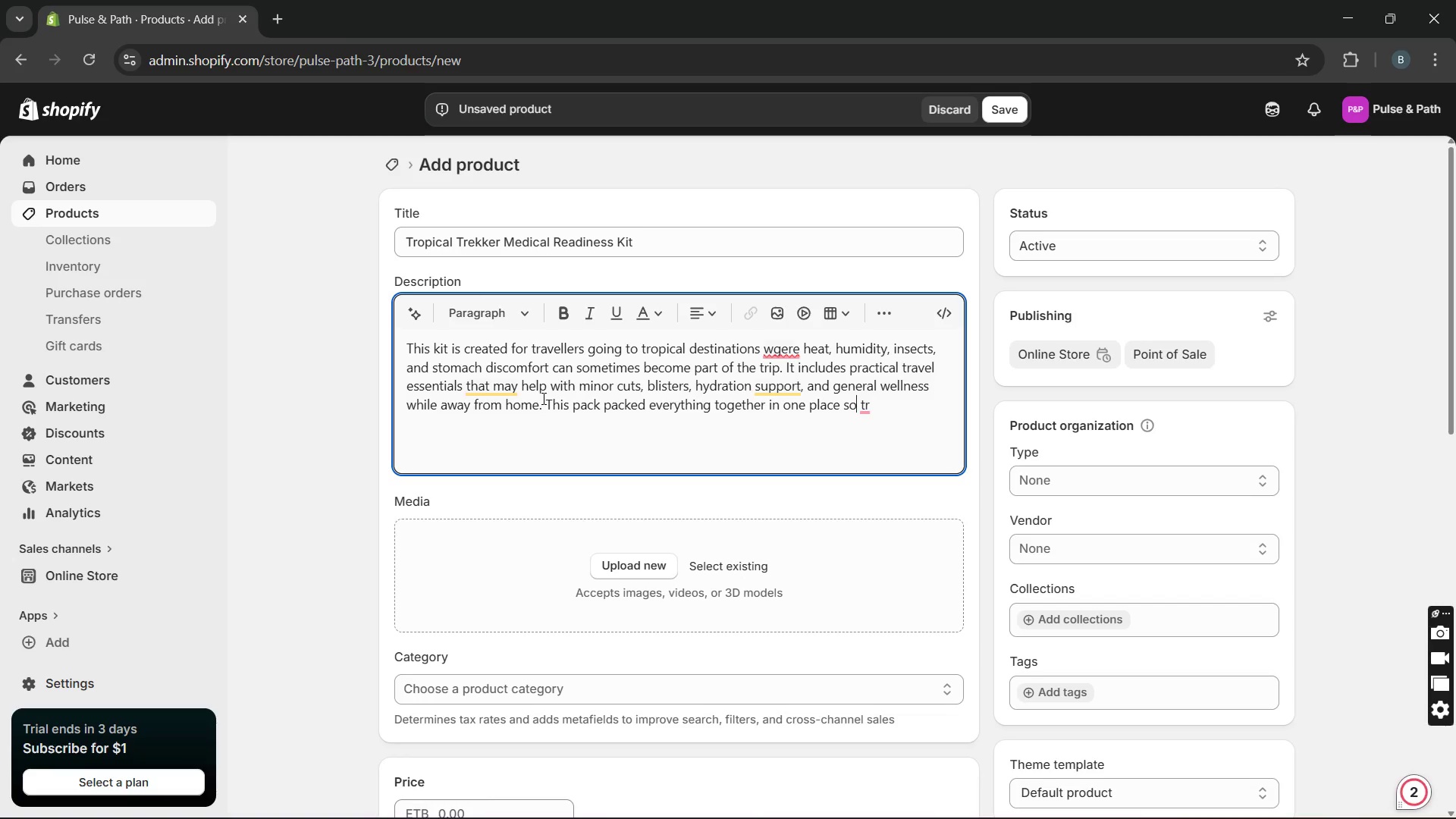 
key(ArrowRight)
 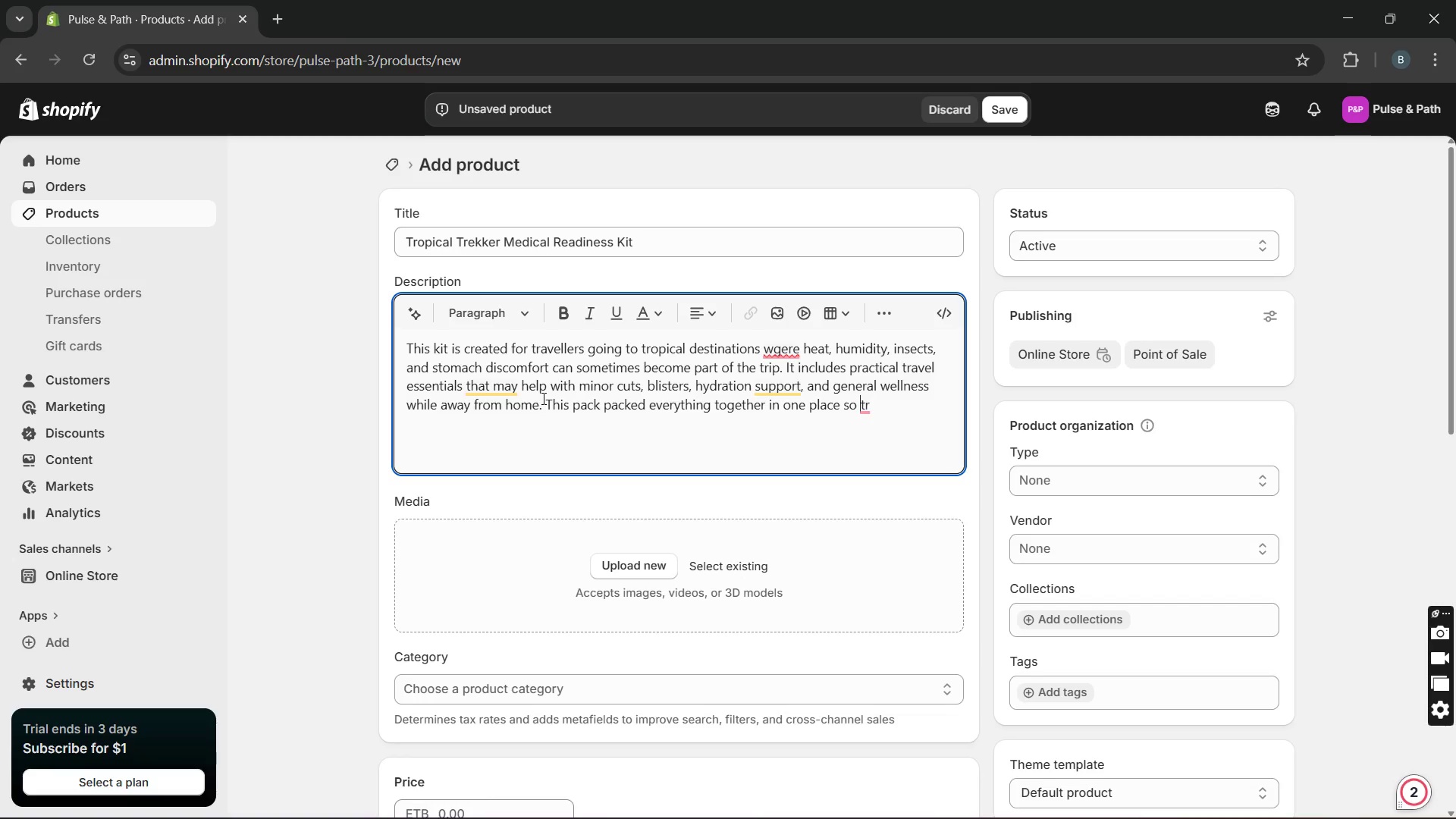 
key(ArrowRight)
 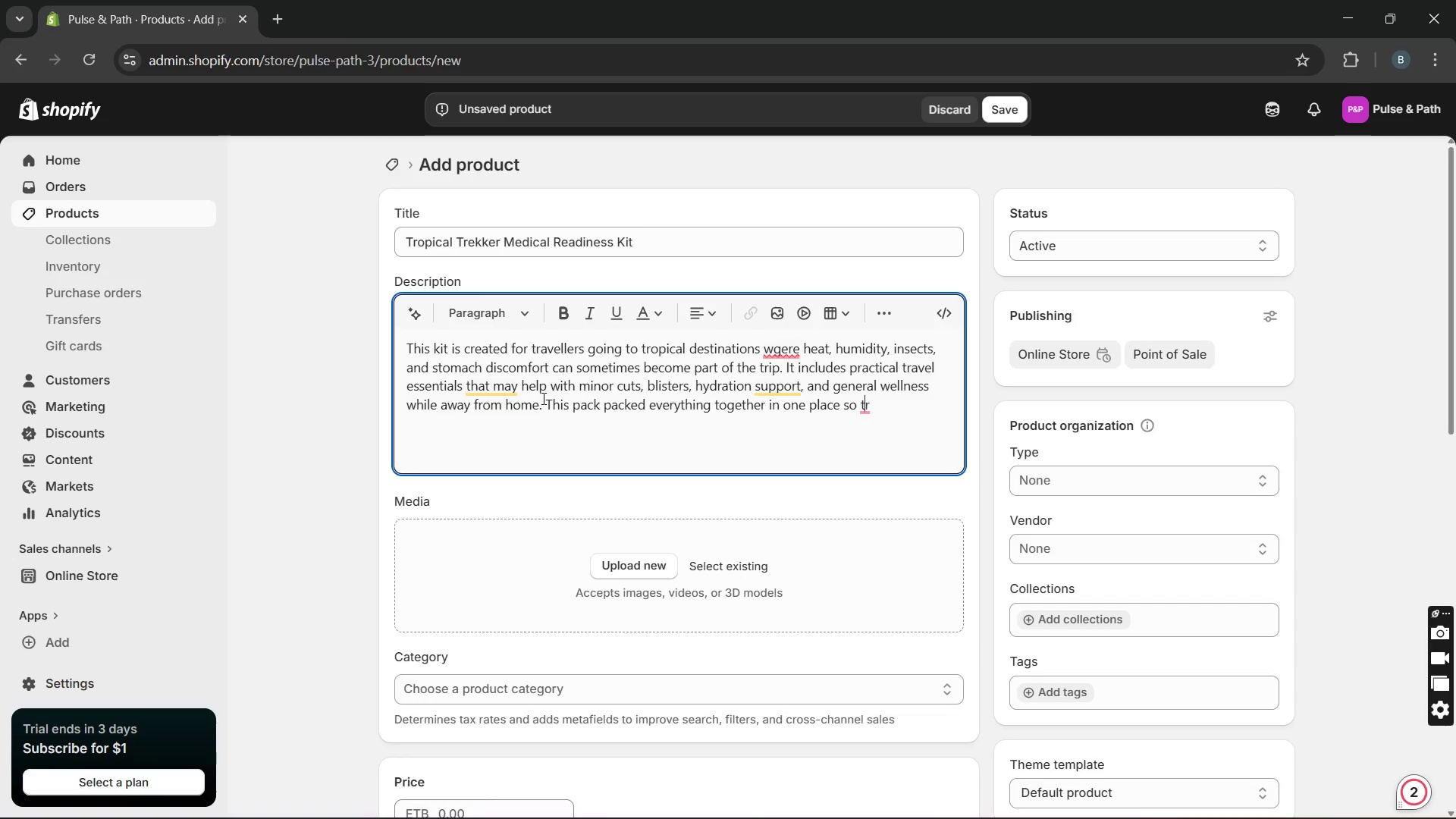 
key(ArrowRight)
 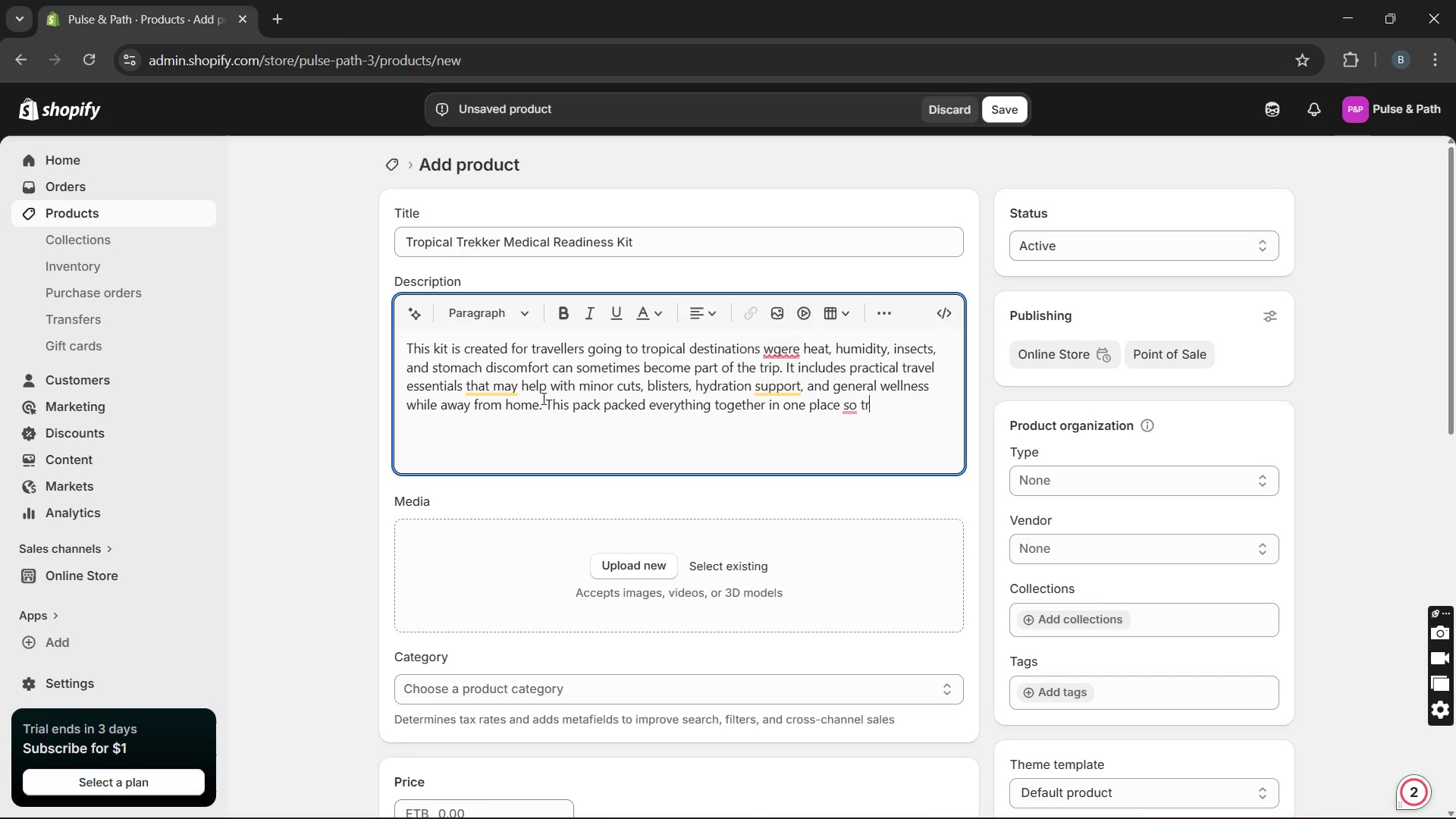 
type(avelers)
 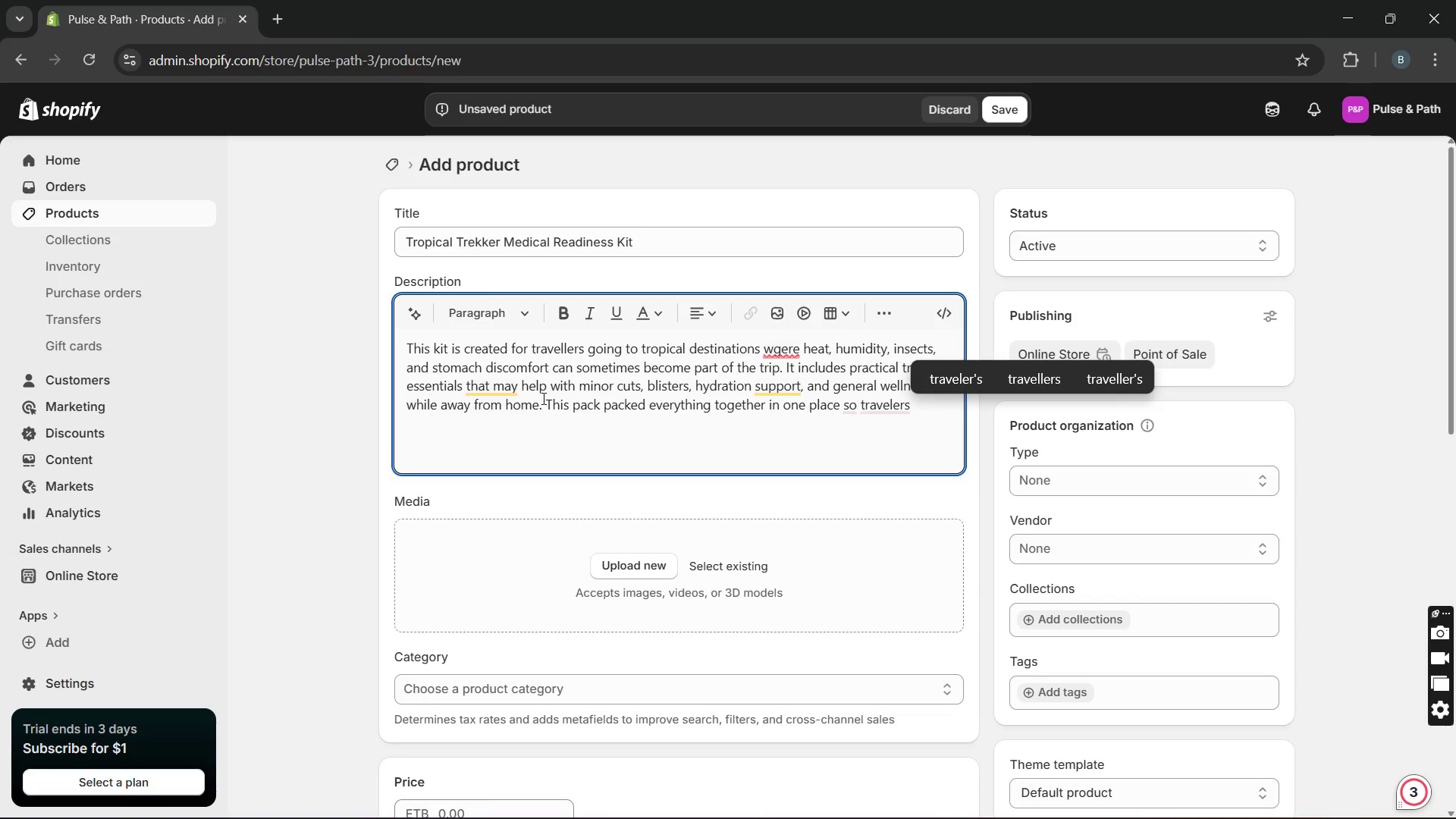 
key(Space)
 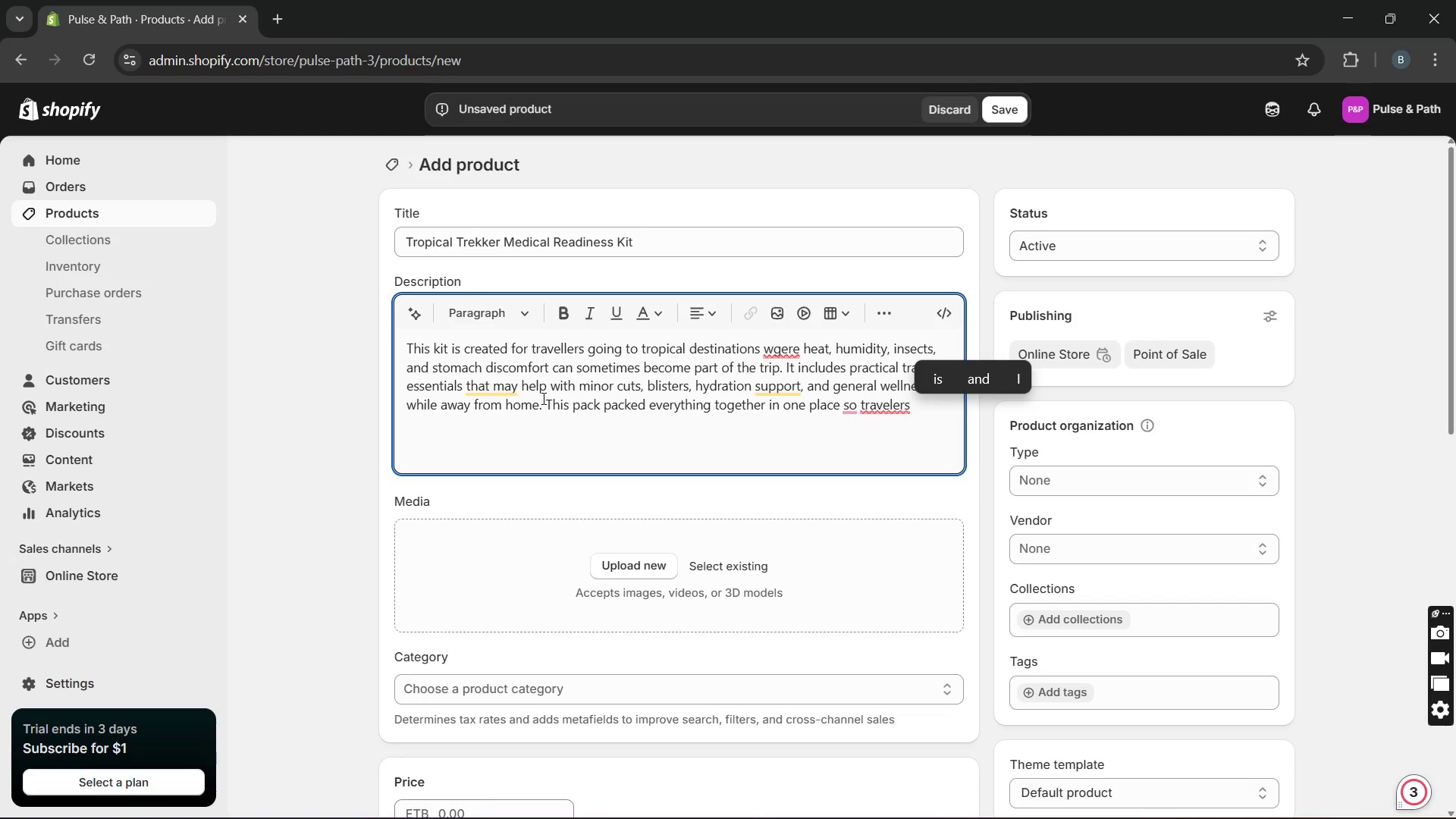 
key(ArrowLeft)
 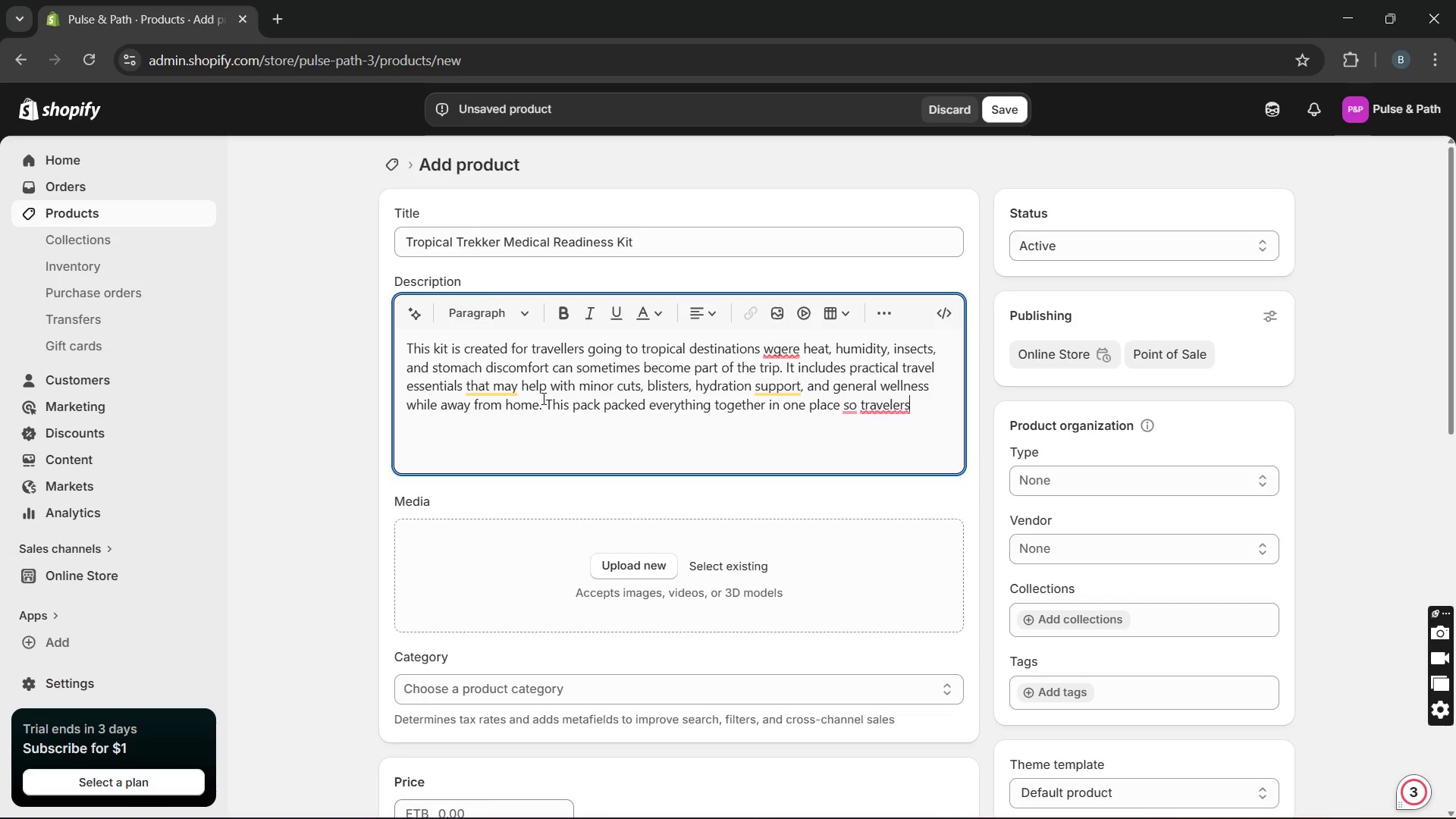 
key(ArrowLeft)
 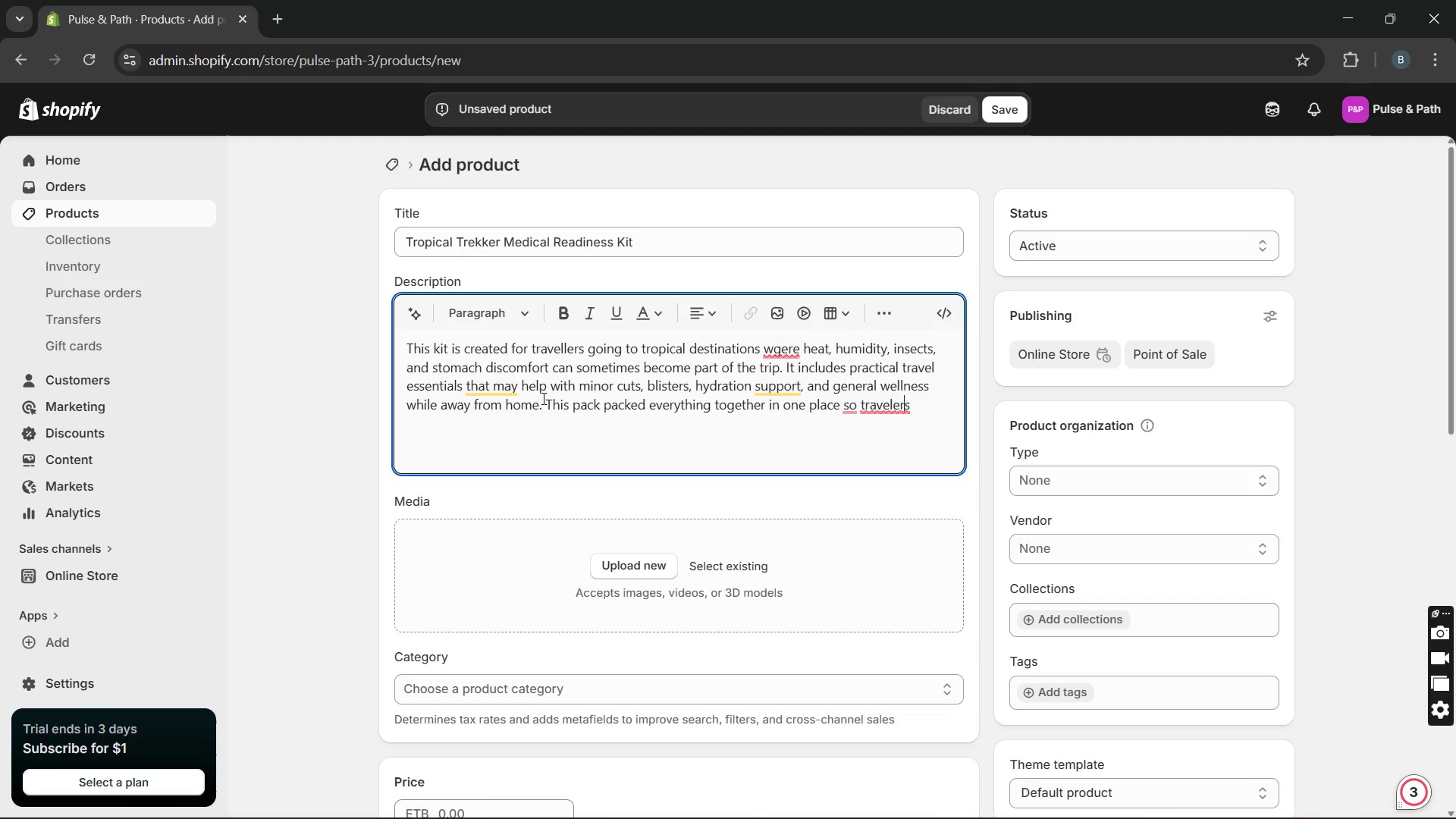 
key(ArrowLeft)
 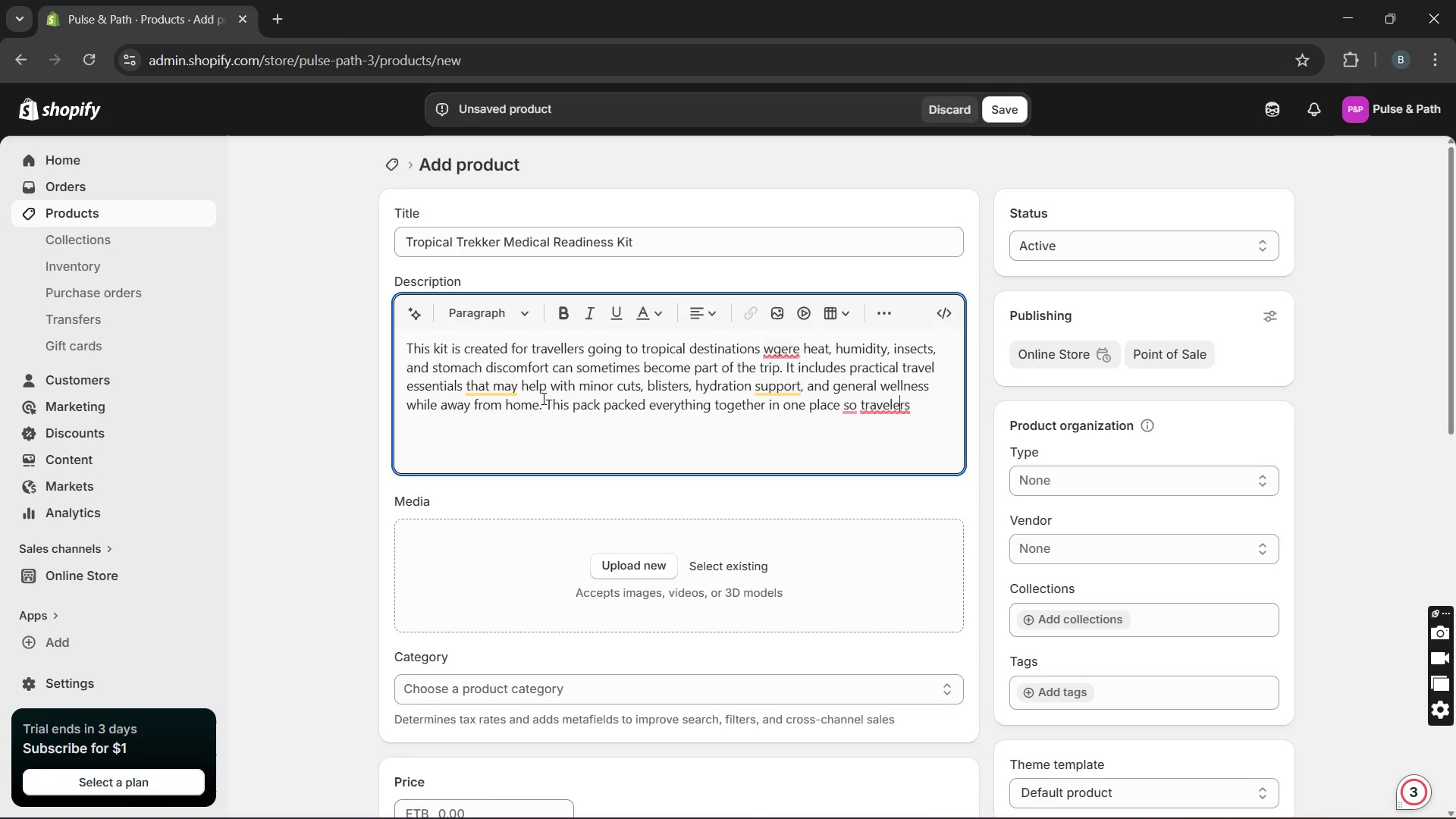 
key(ArrowLeft)
 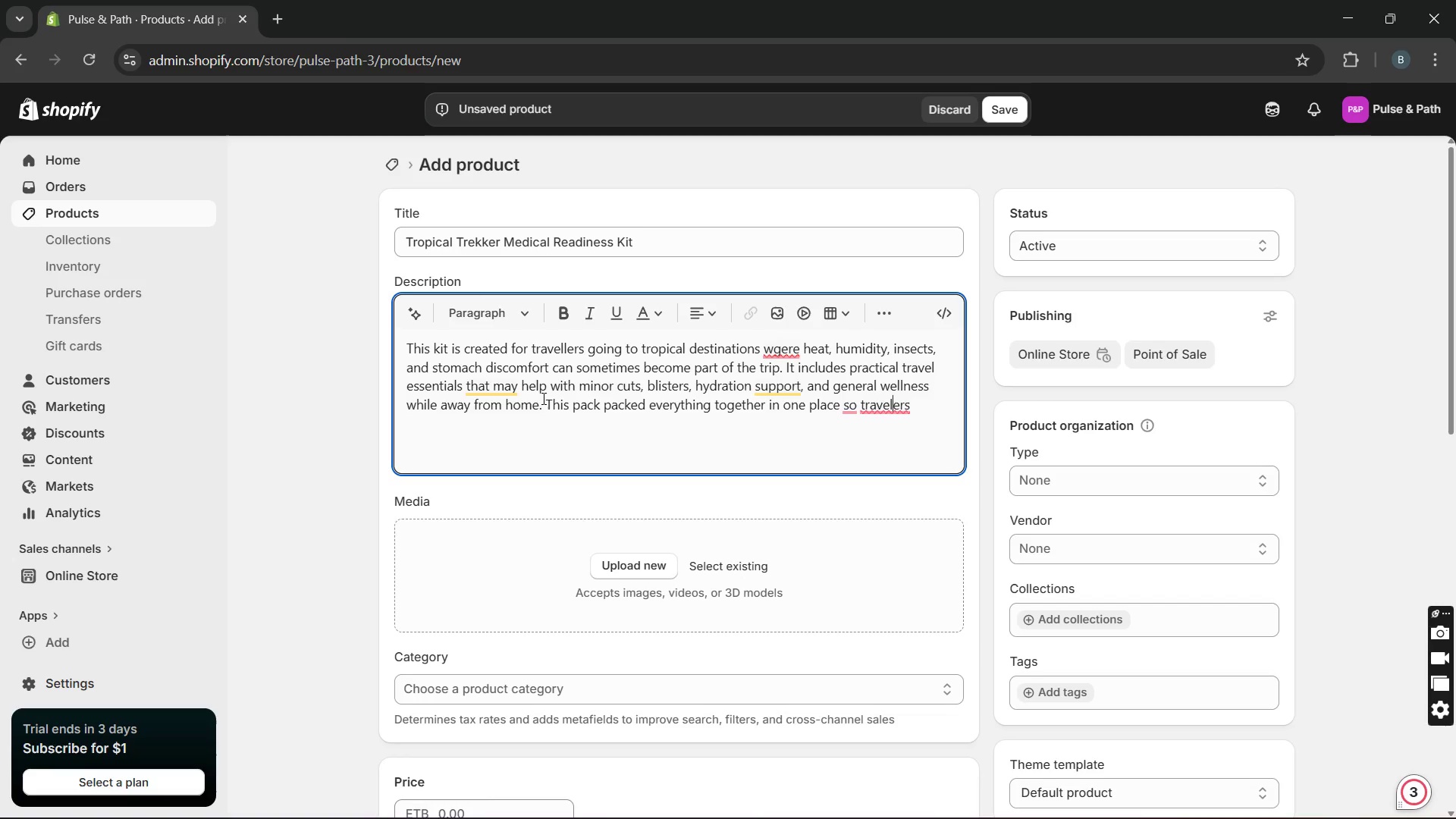 
key(ArrowLeft)
 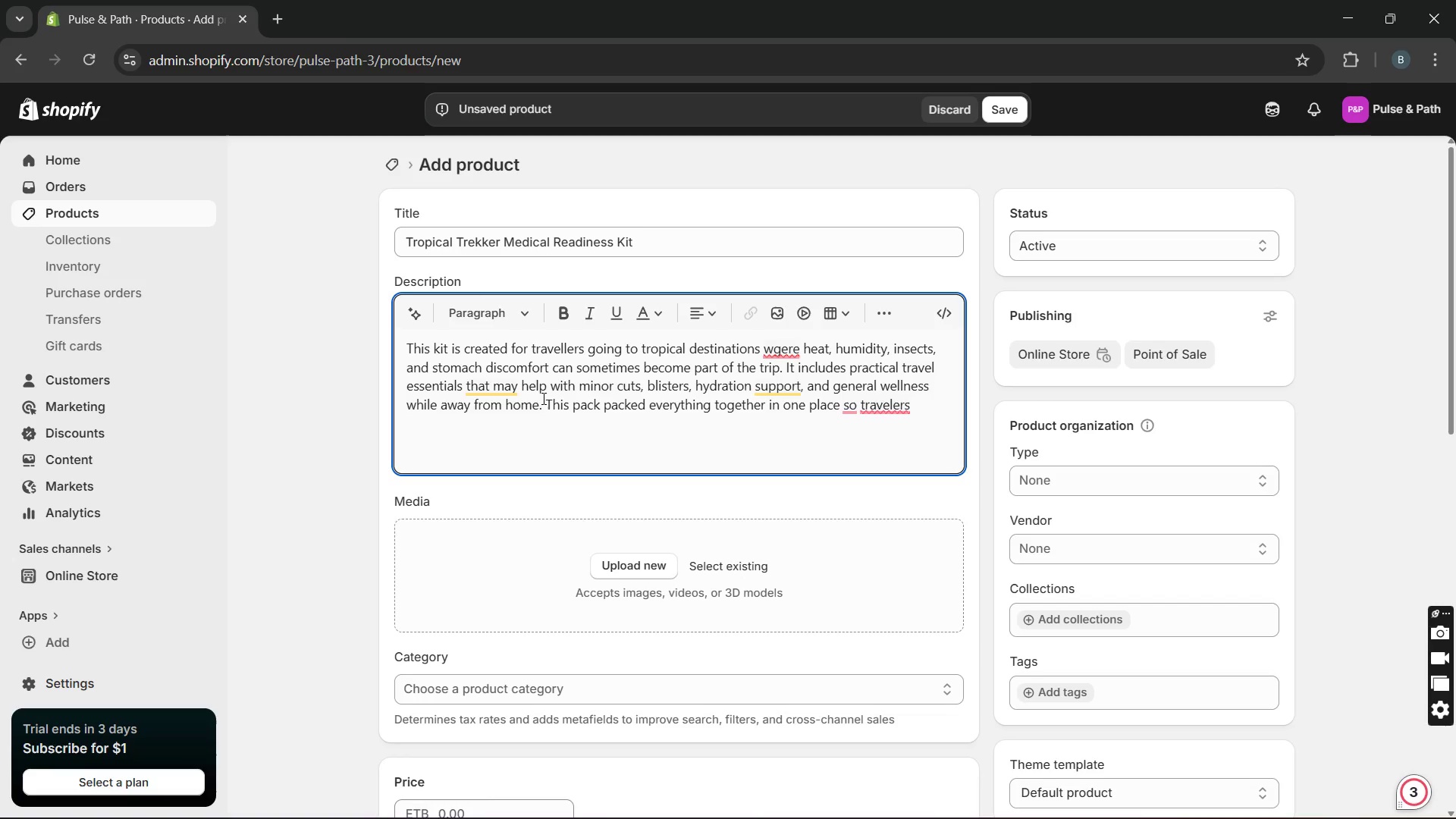 
key(L)
 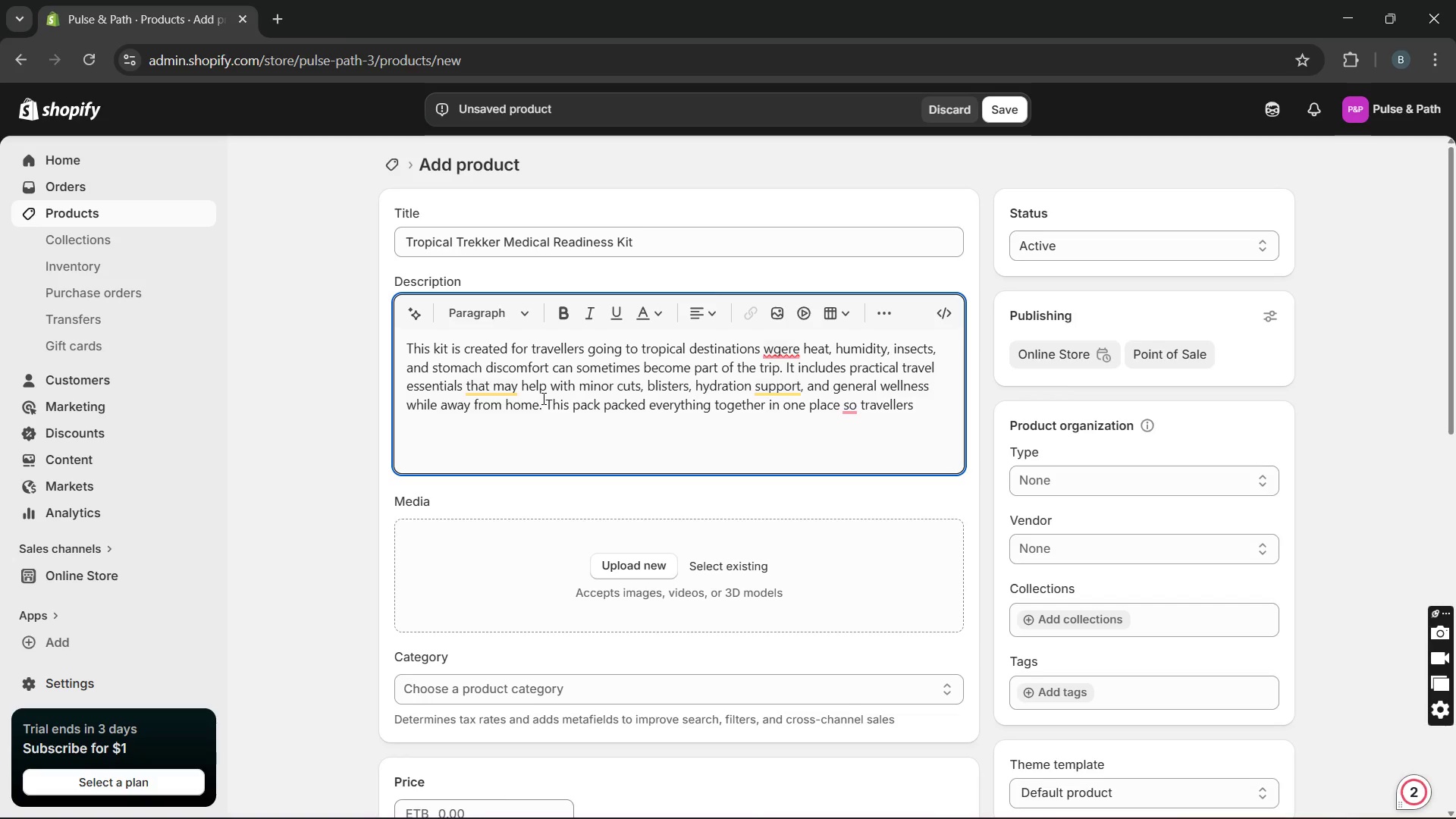 
key(ArrowRight)
 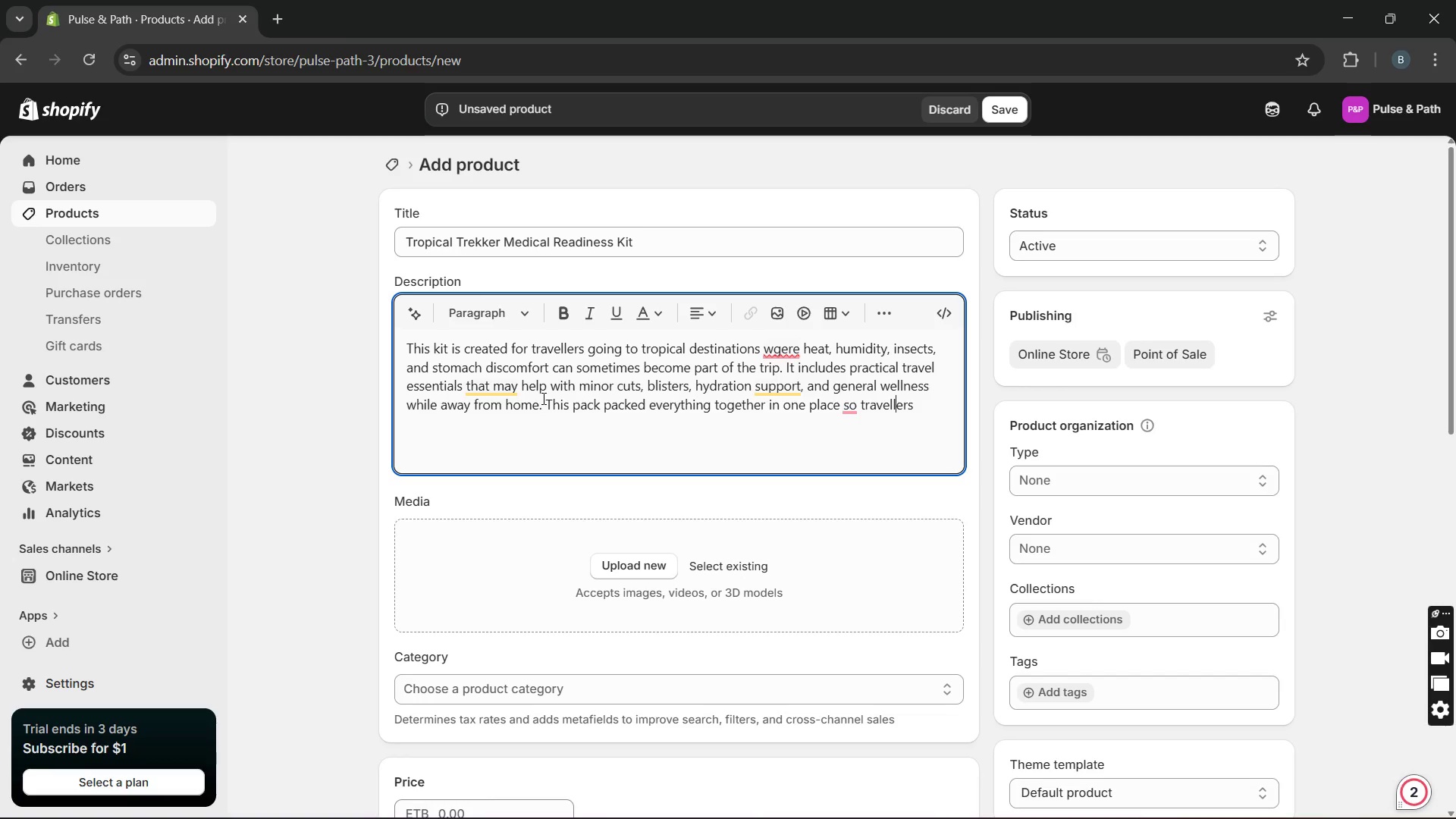 
key(ArrowRight)
 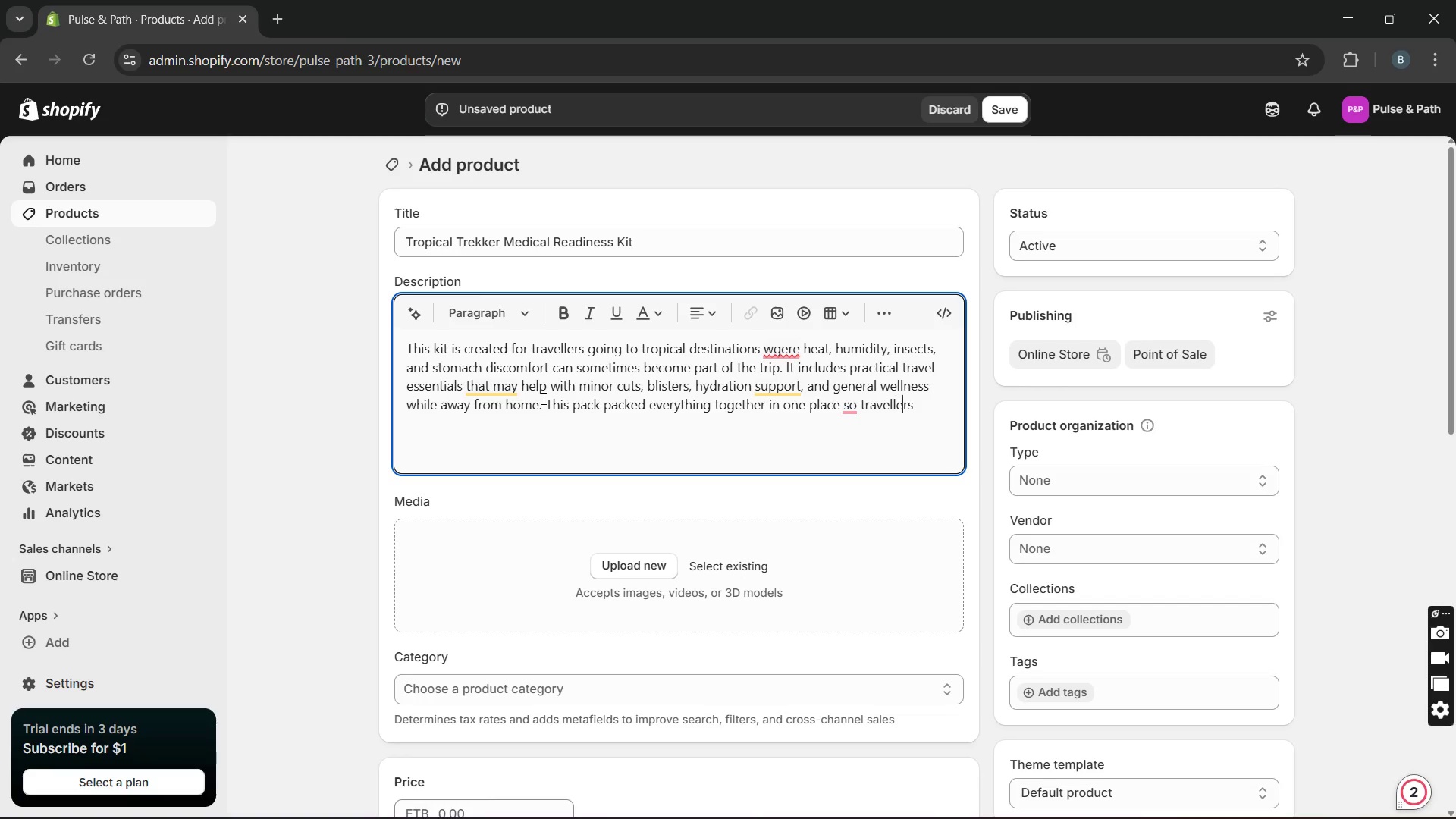 
key(ArrowRight)
 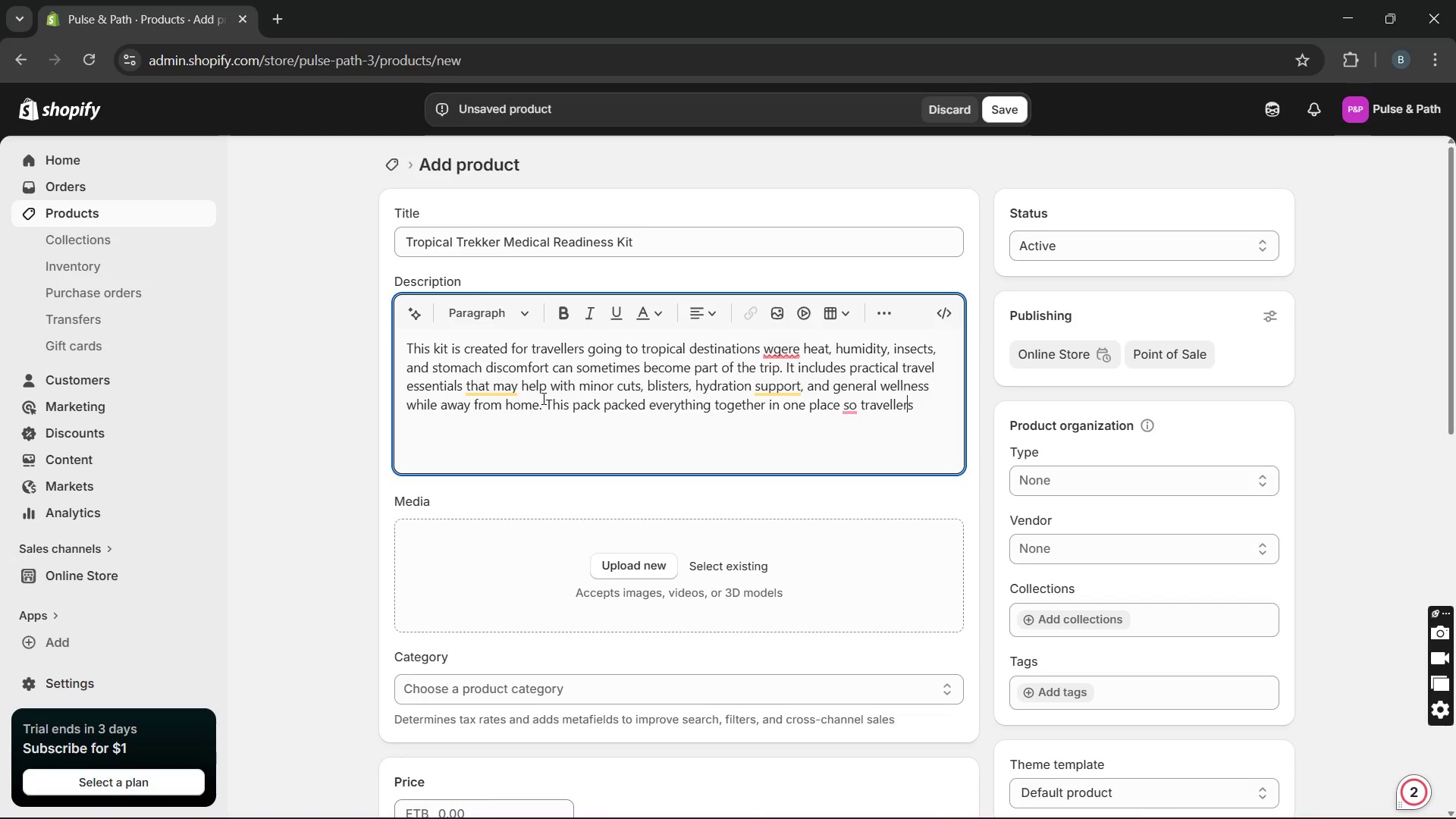 
key(ArrowRight)
 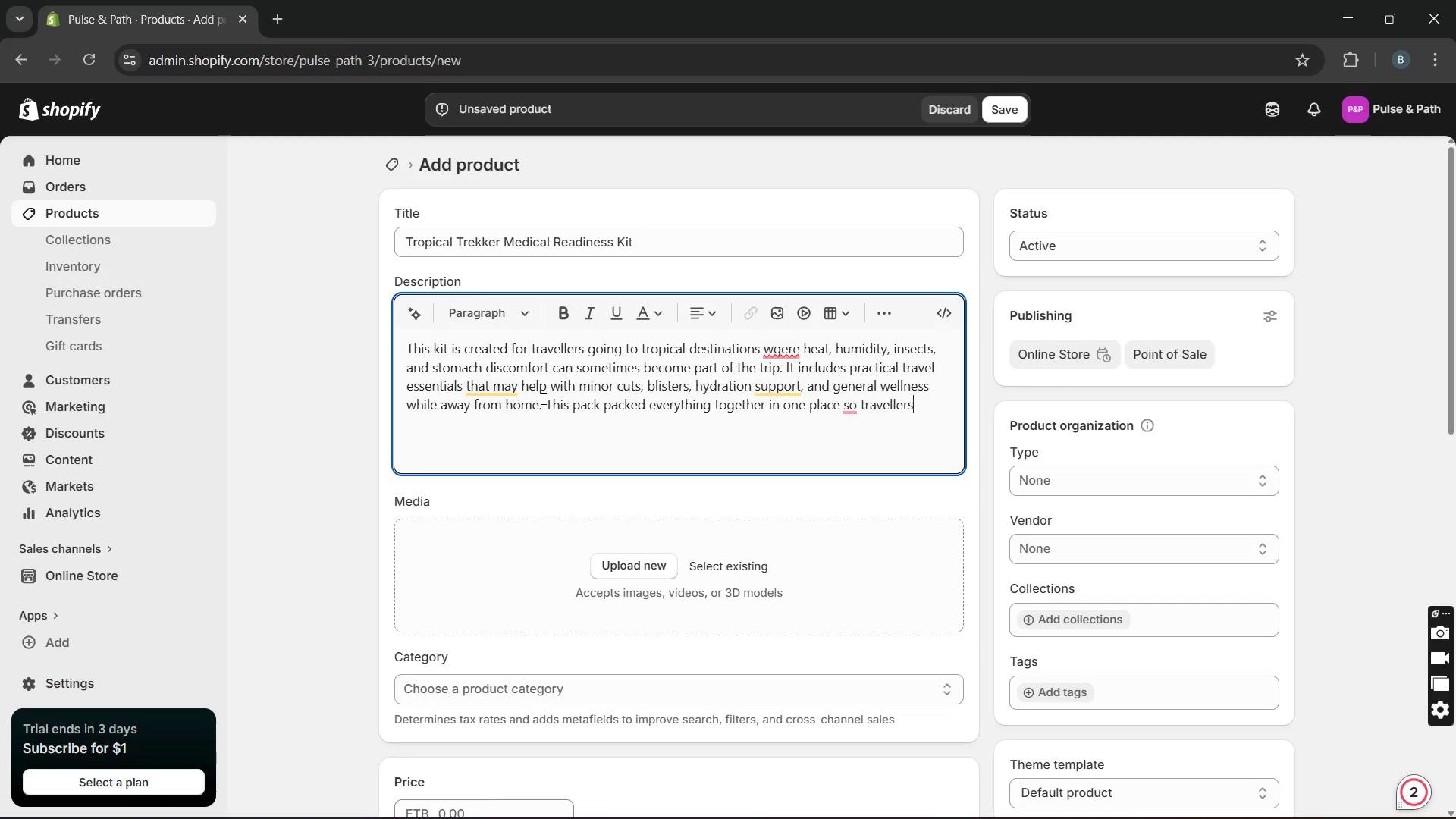 
key(ArrowRight)
 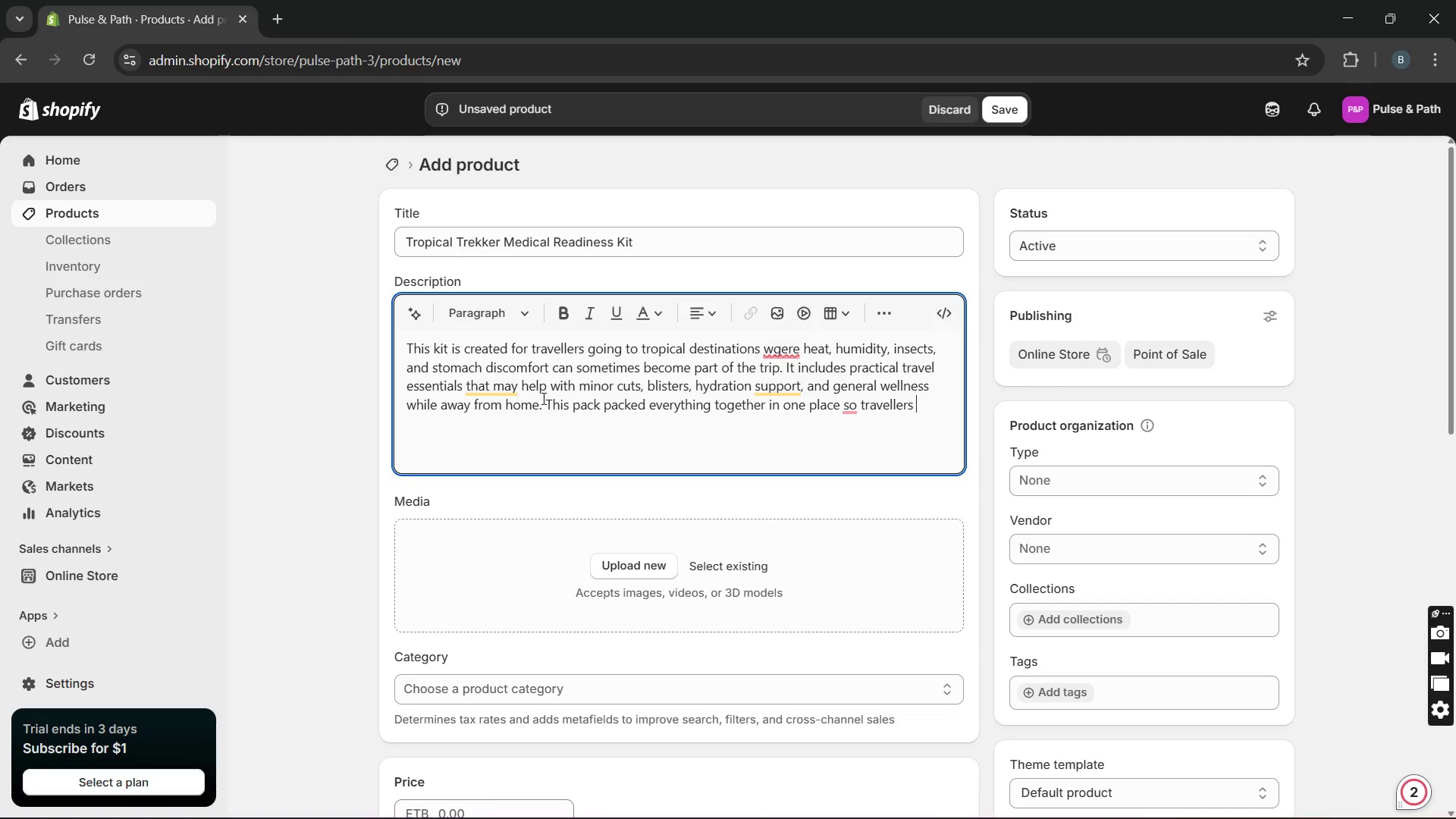 
type(do not need to waste time looking for basic supplies after arrival,)
key(Backspace)
type(. The case is light weight)
 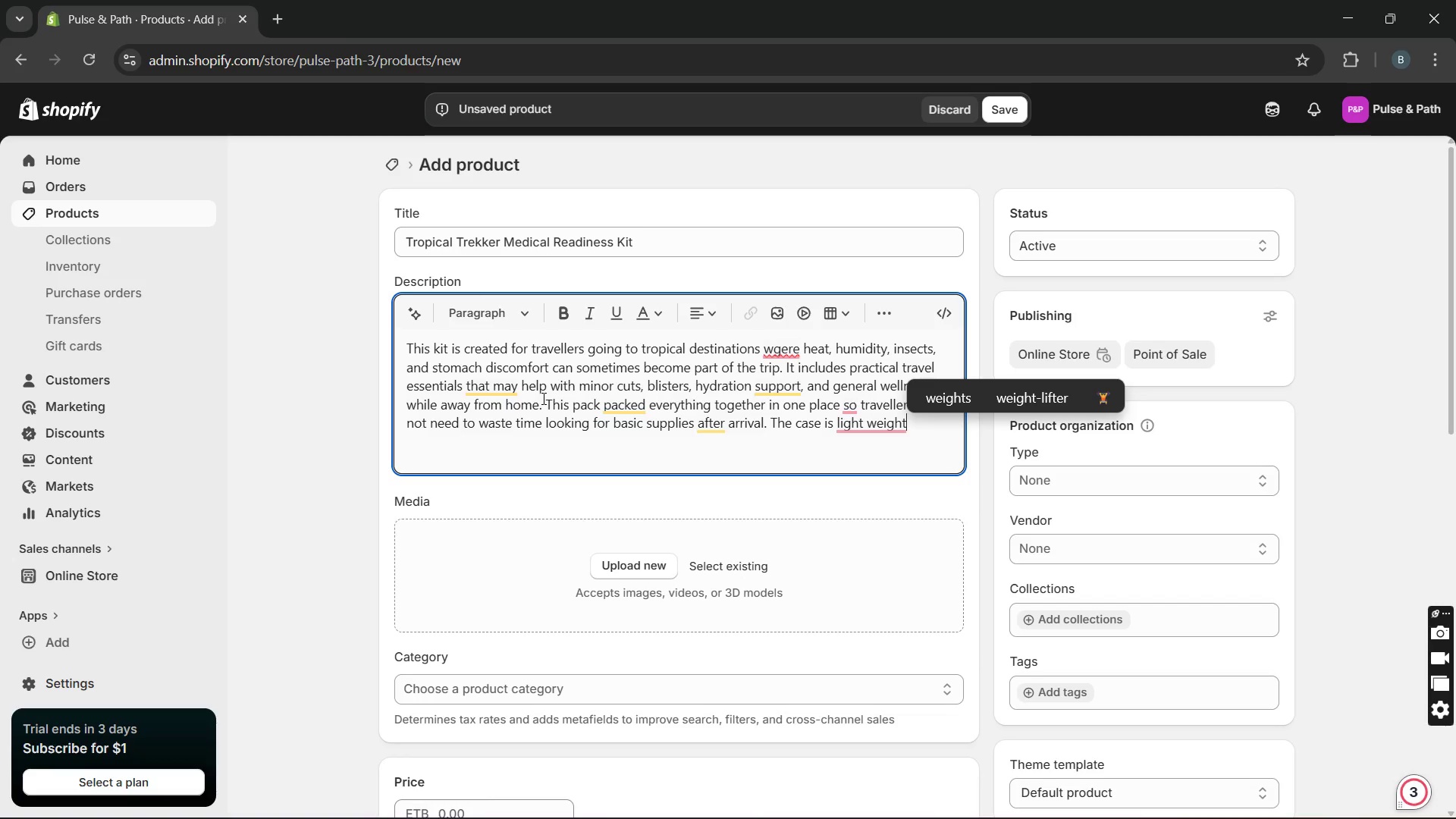 
type(, organised and easy to carry inside hand luggage, backpacks, )
 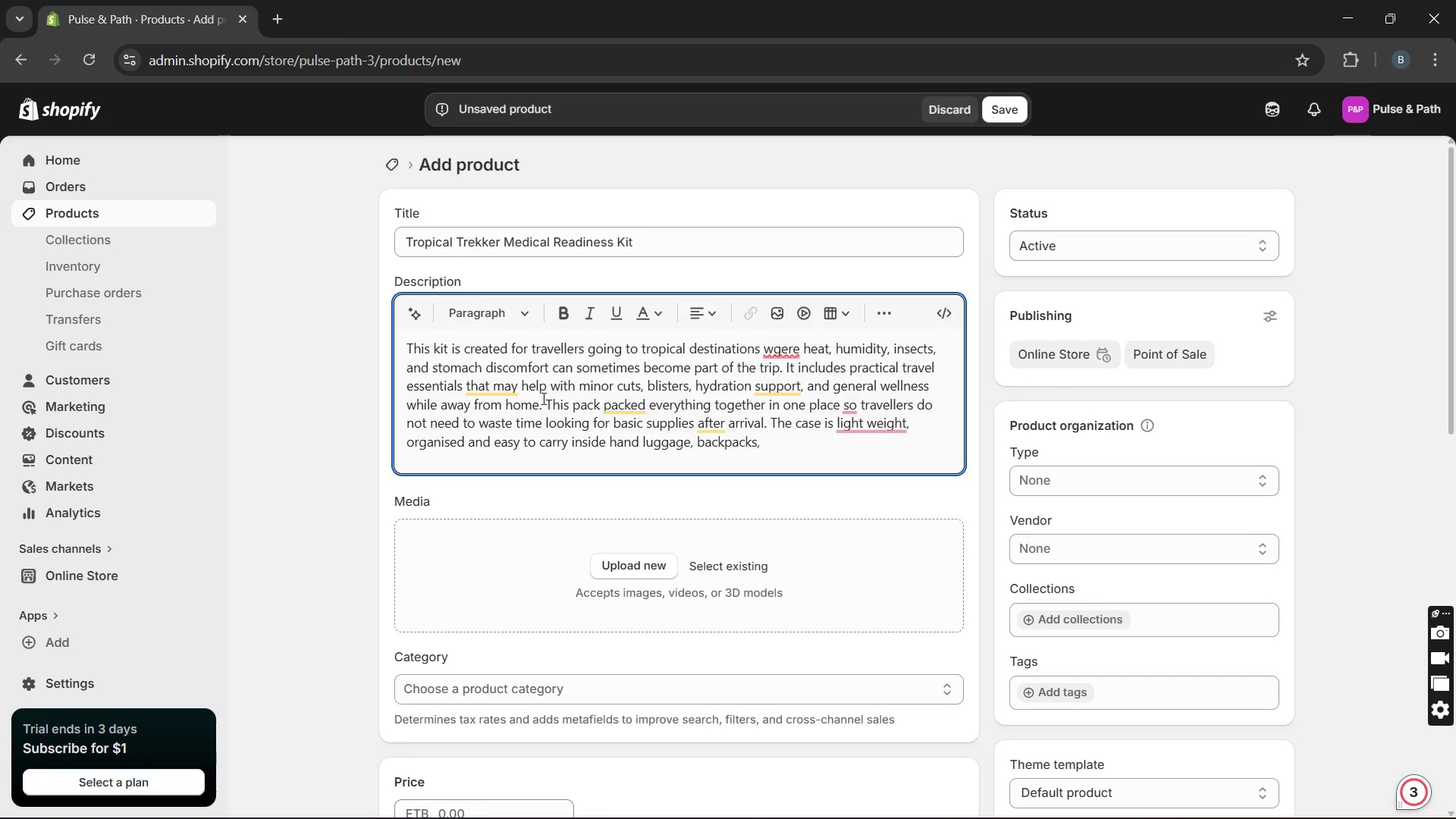 
type(or day travel, raim)
key(Backspace)
type(nforest tour)
 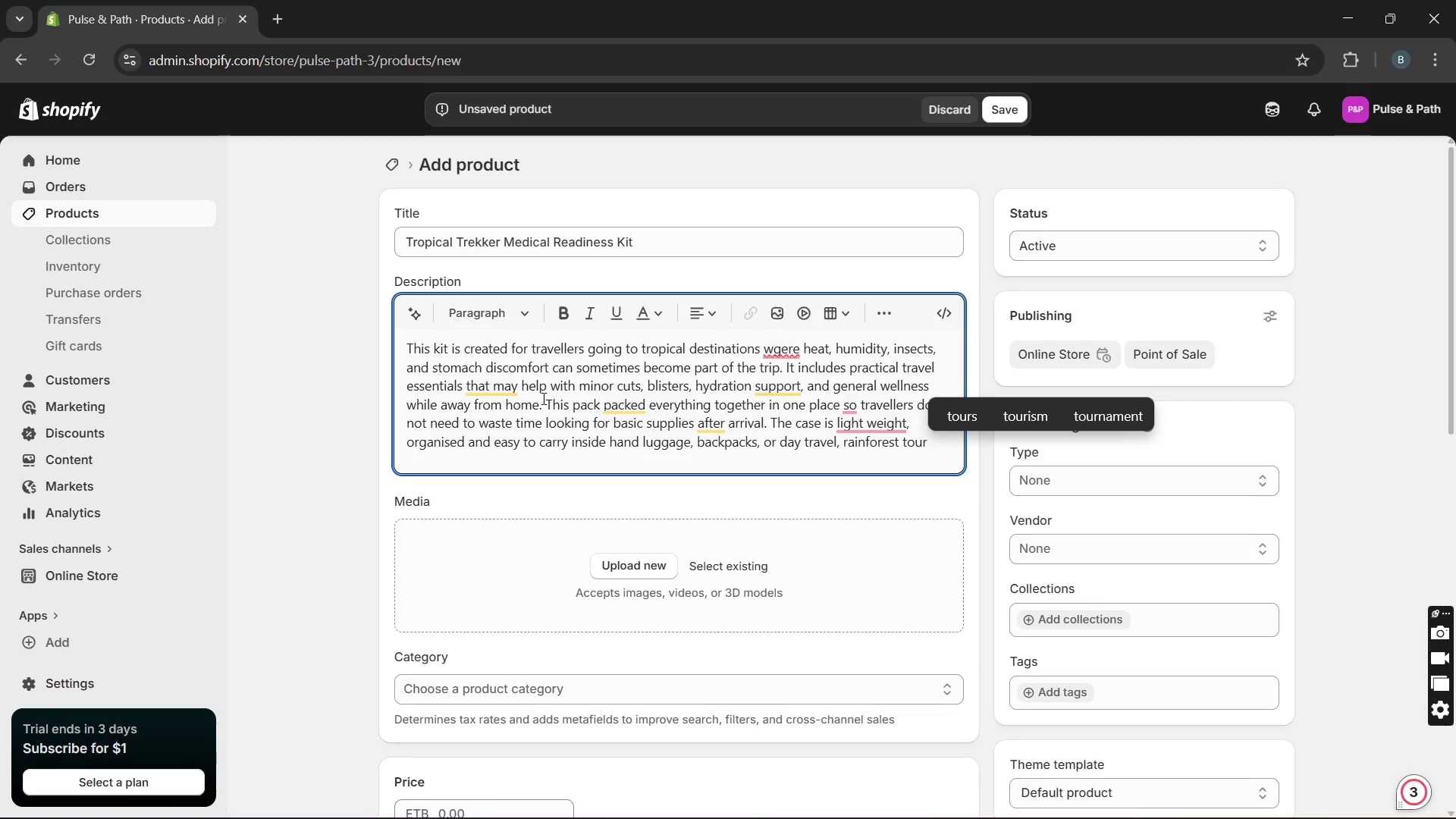 
type(s, and extended)
 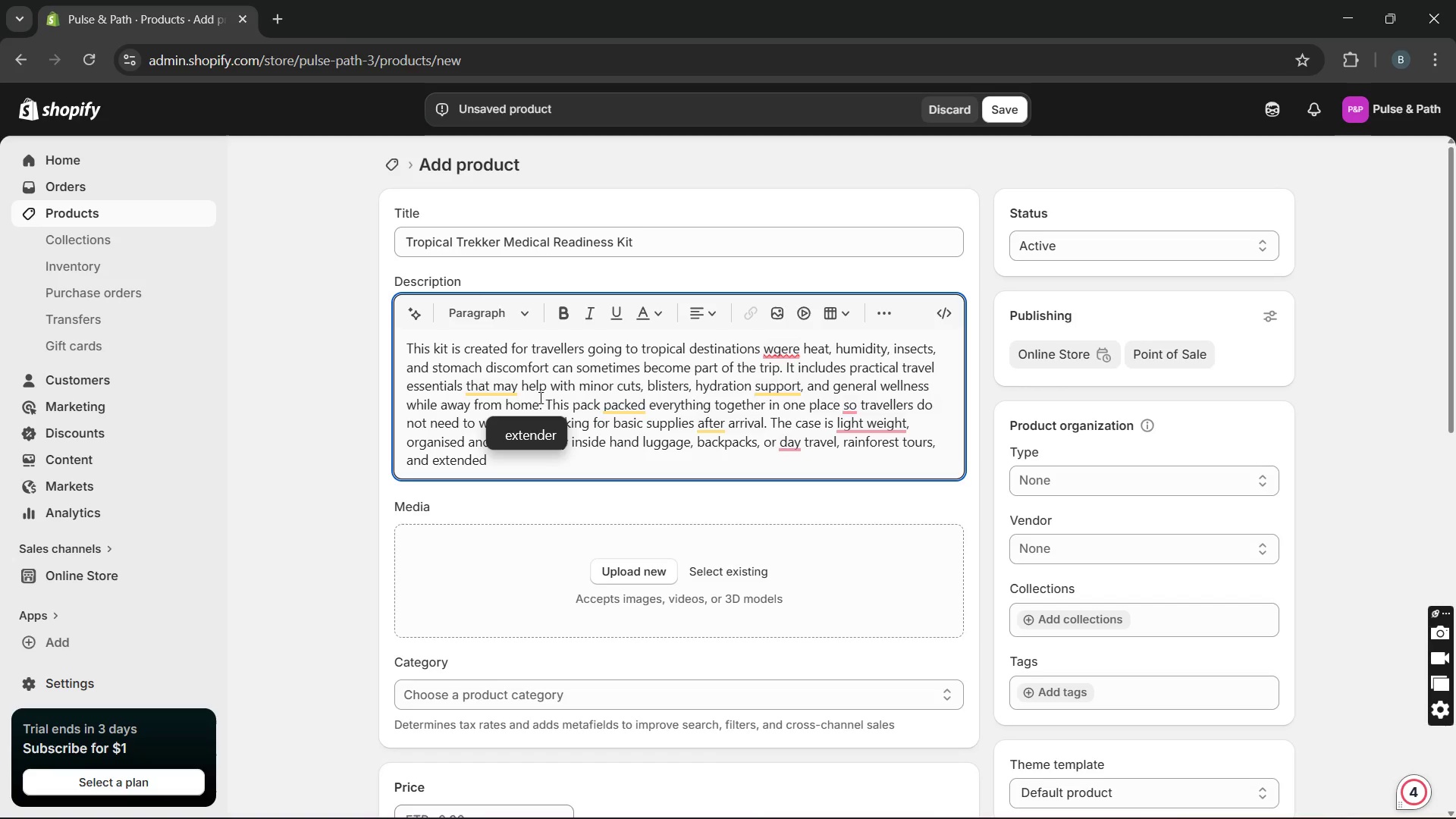 
wait(5.59)
 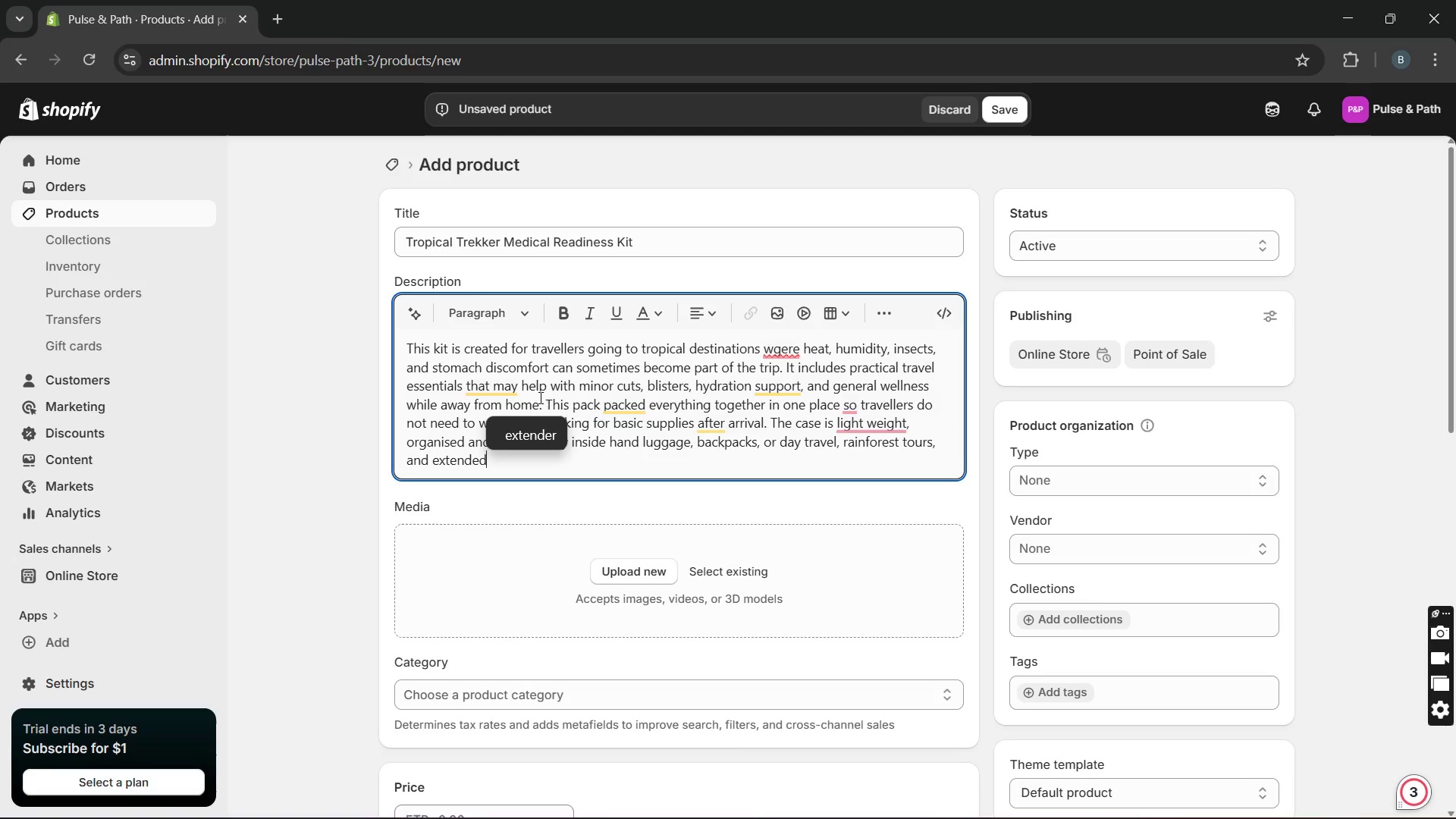 
type( outdoo)
 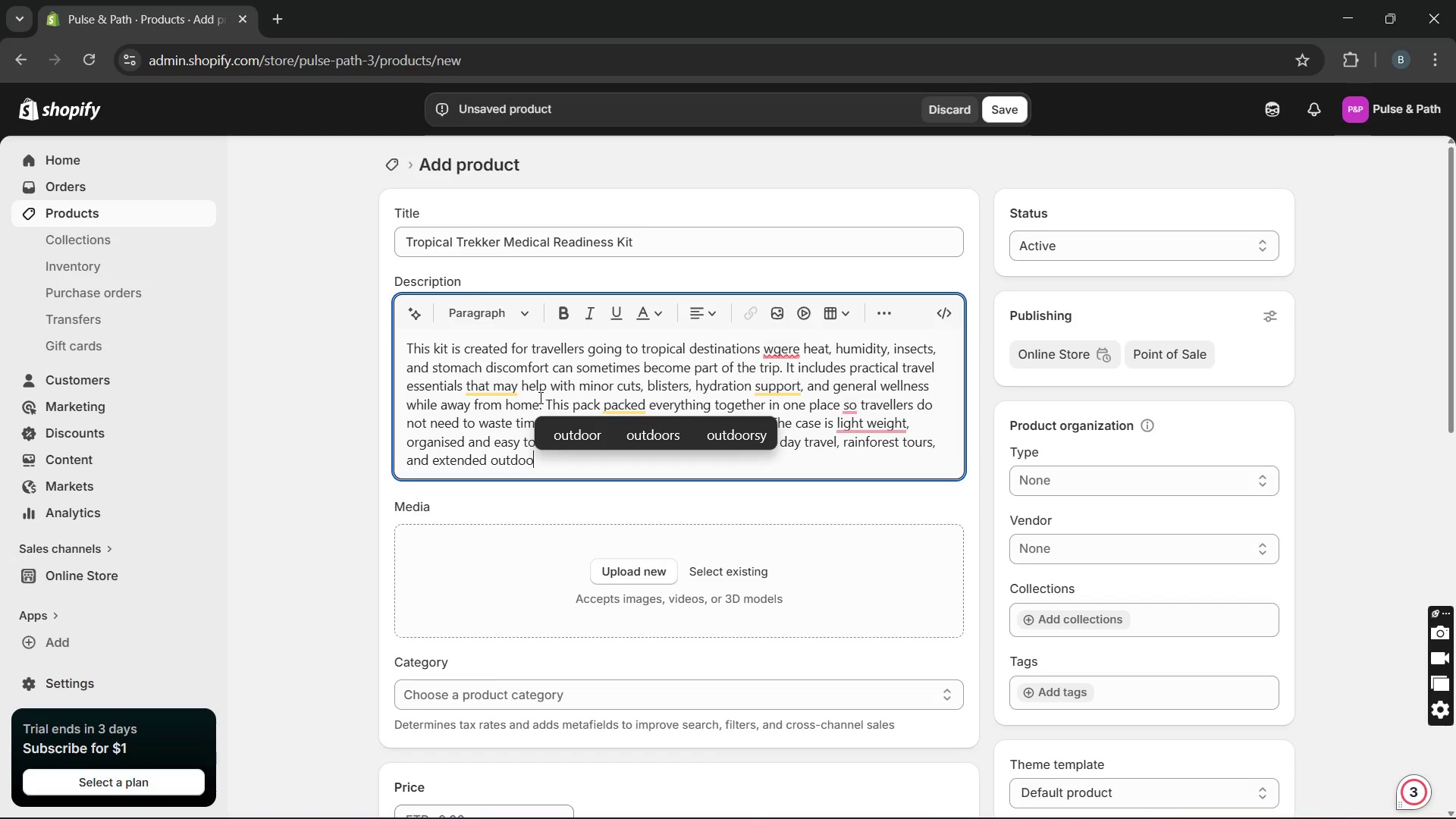 
type(r stays. I designed yh)
key(Backspace)
key(Backspace)
type(this kit to give trave)
 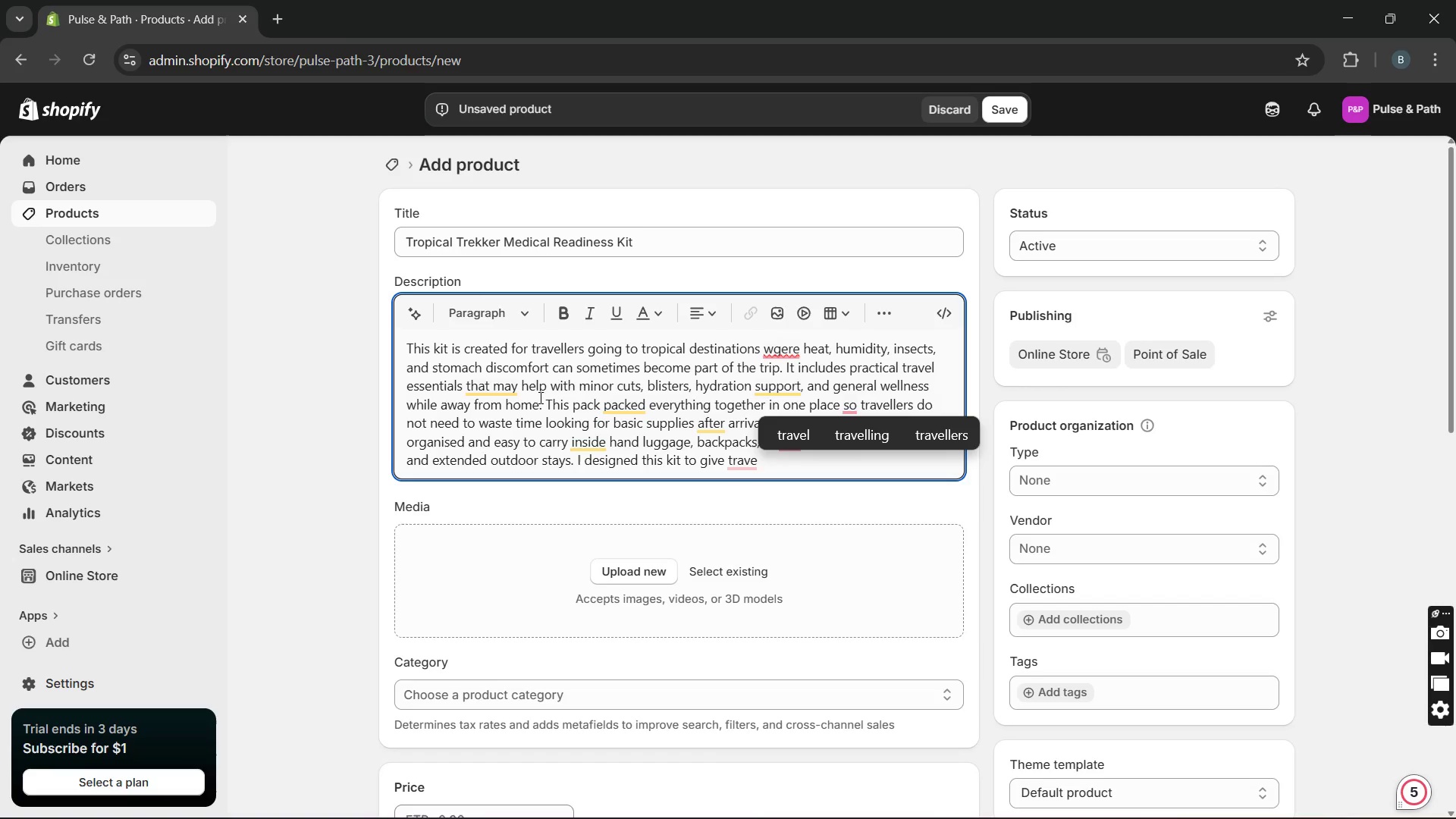 
type(lers )
 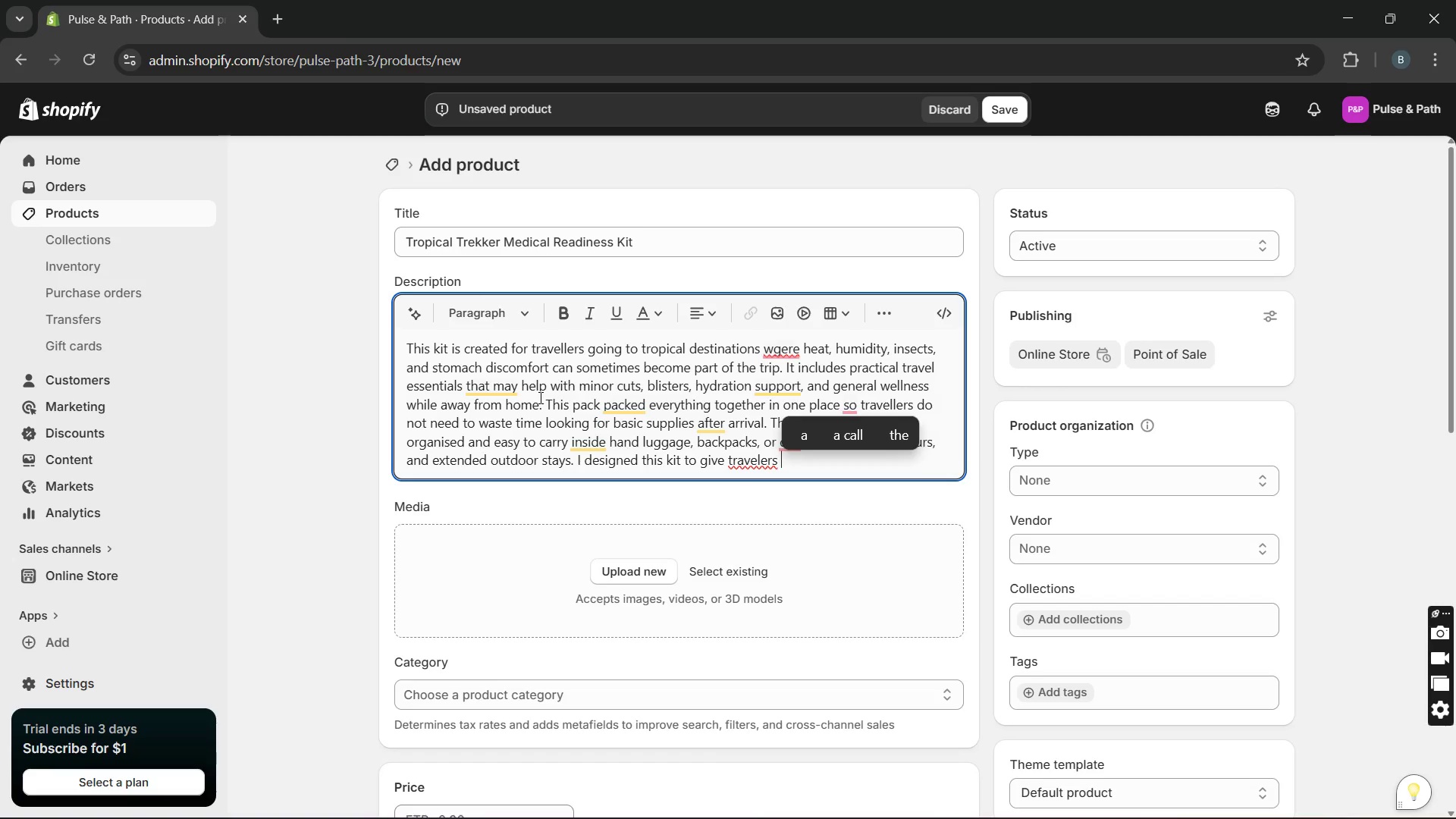 
key(ArrowLeft)
 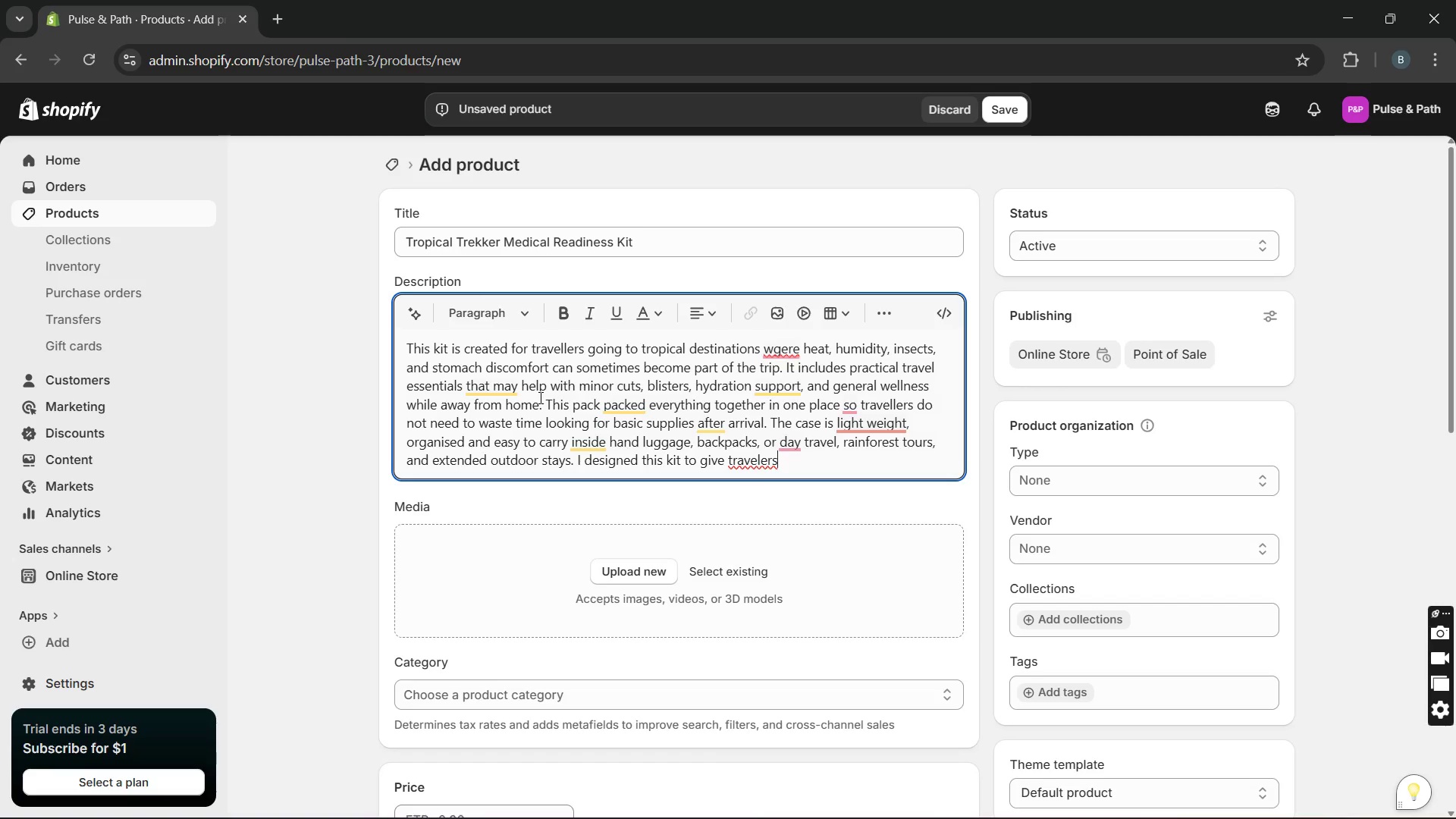 
key(ArrowLeft)
 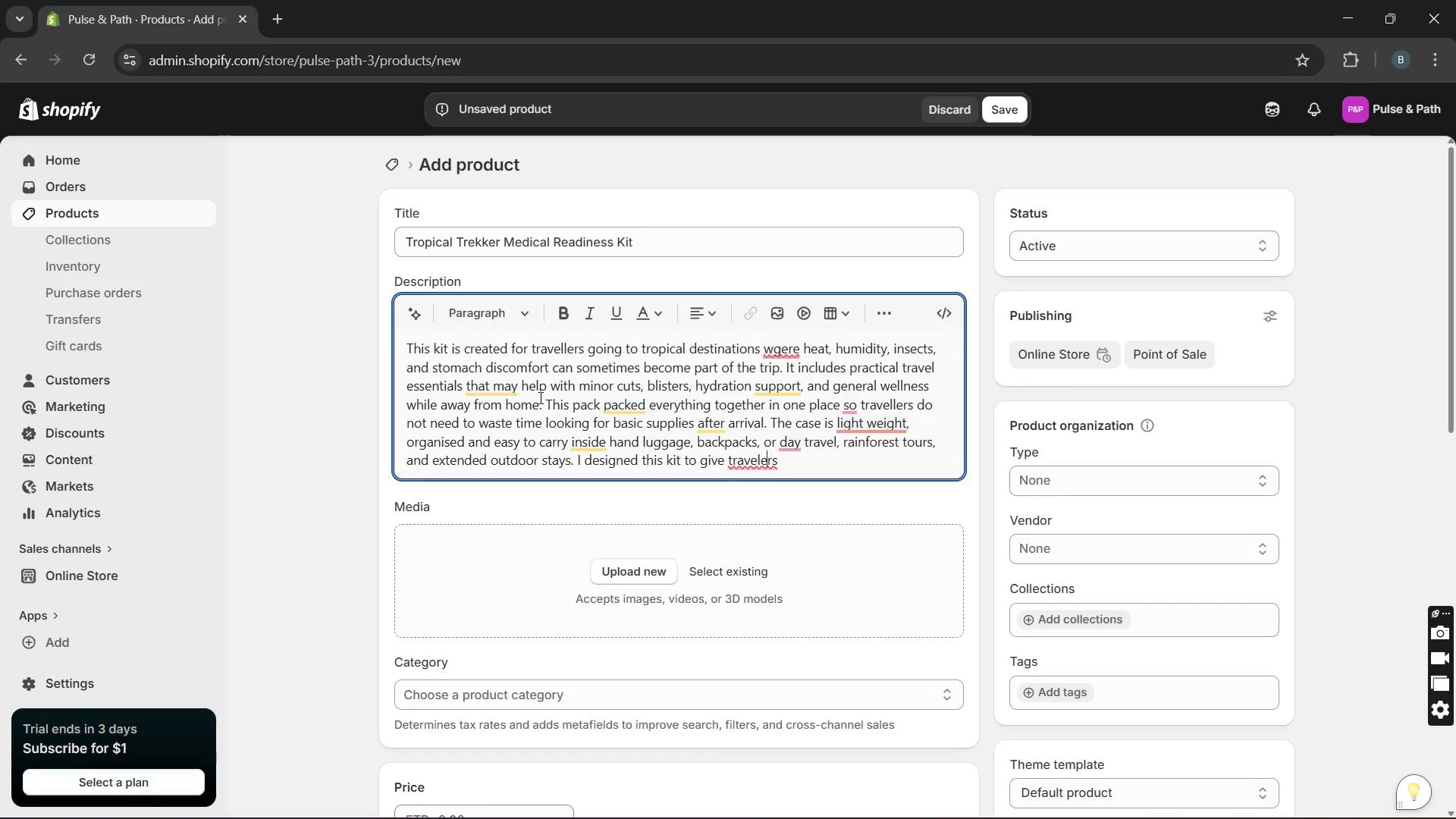 
key(ArrowLeft)
 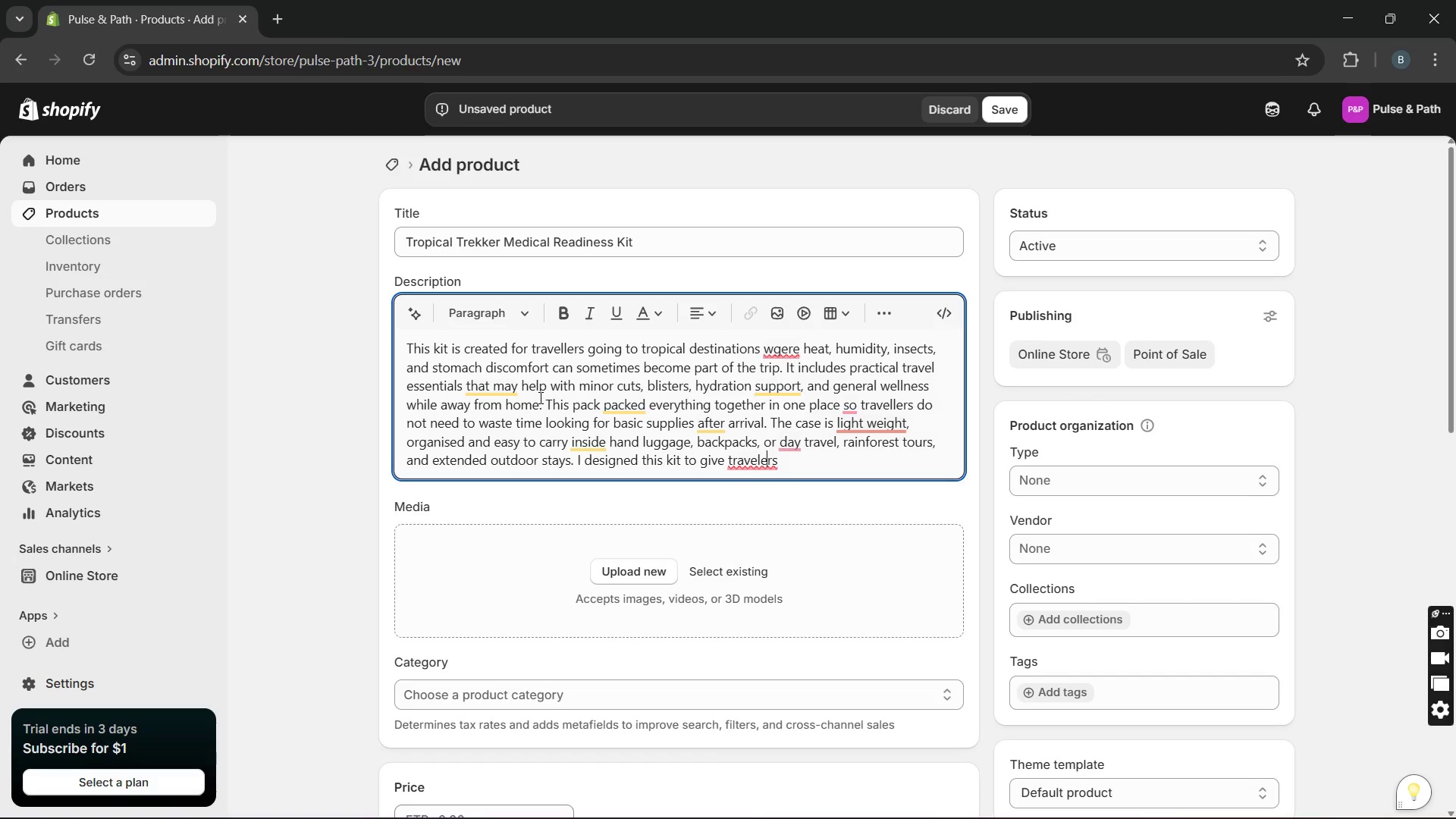 
key(ArrowLeft)
 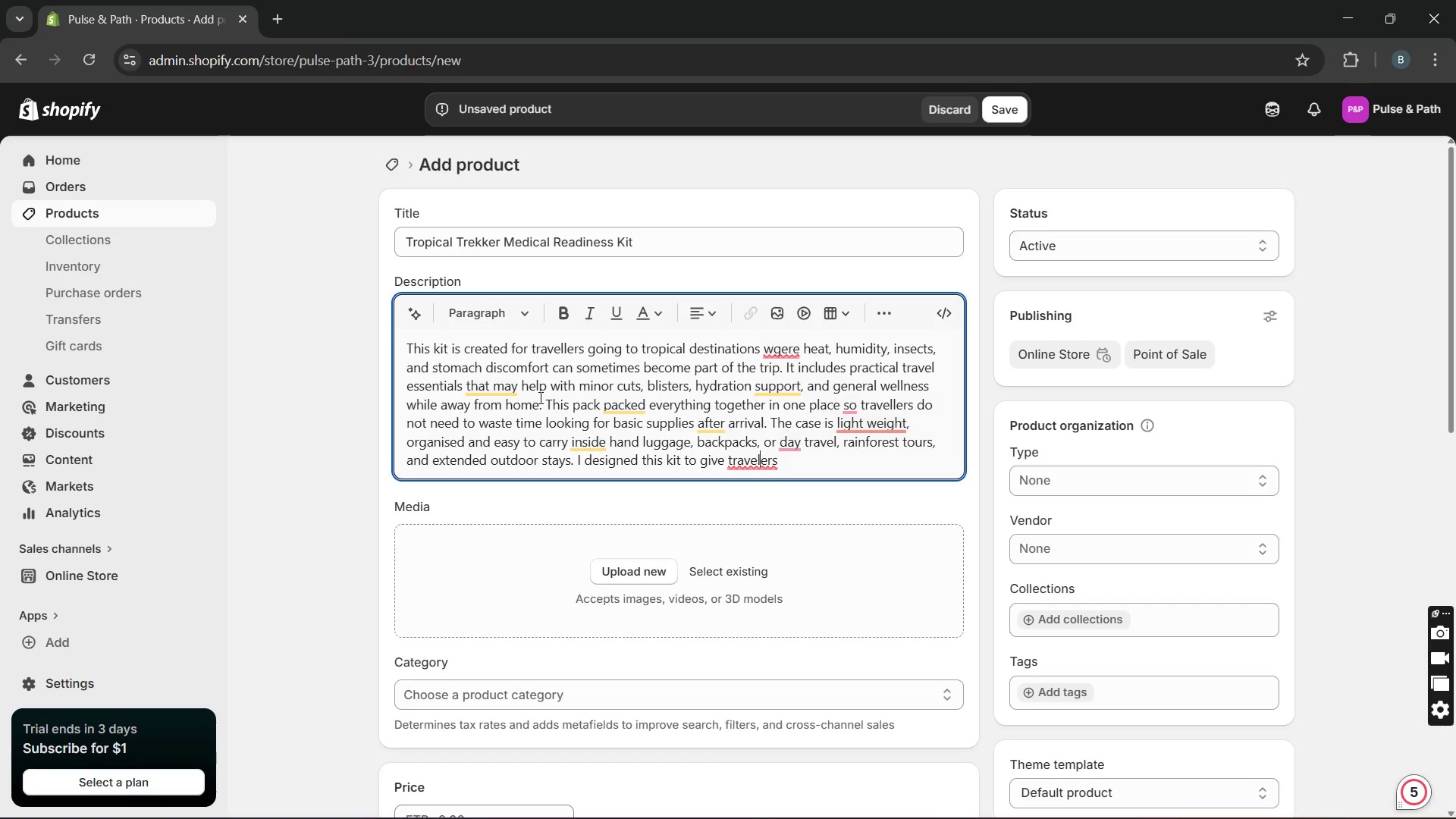 
key(L)
 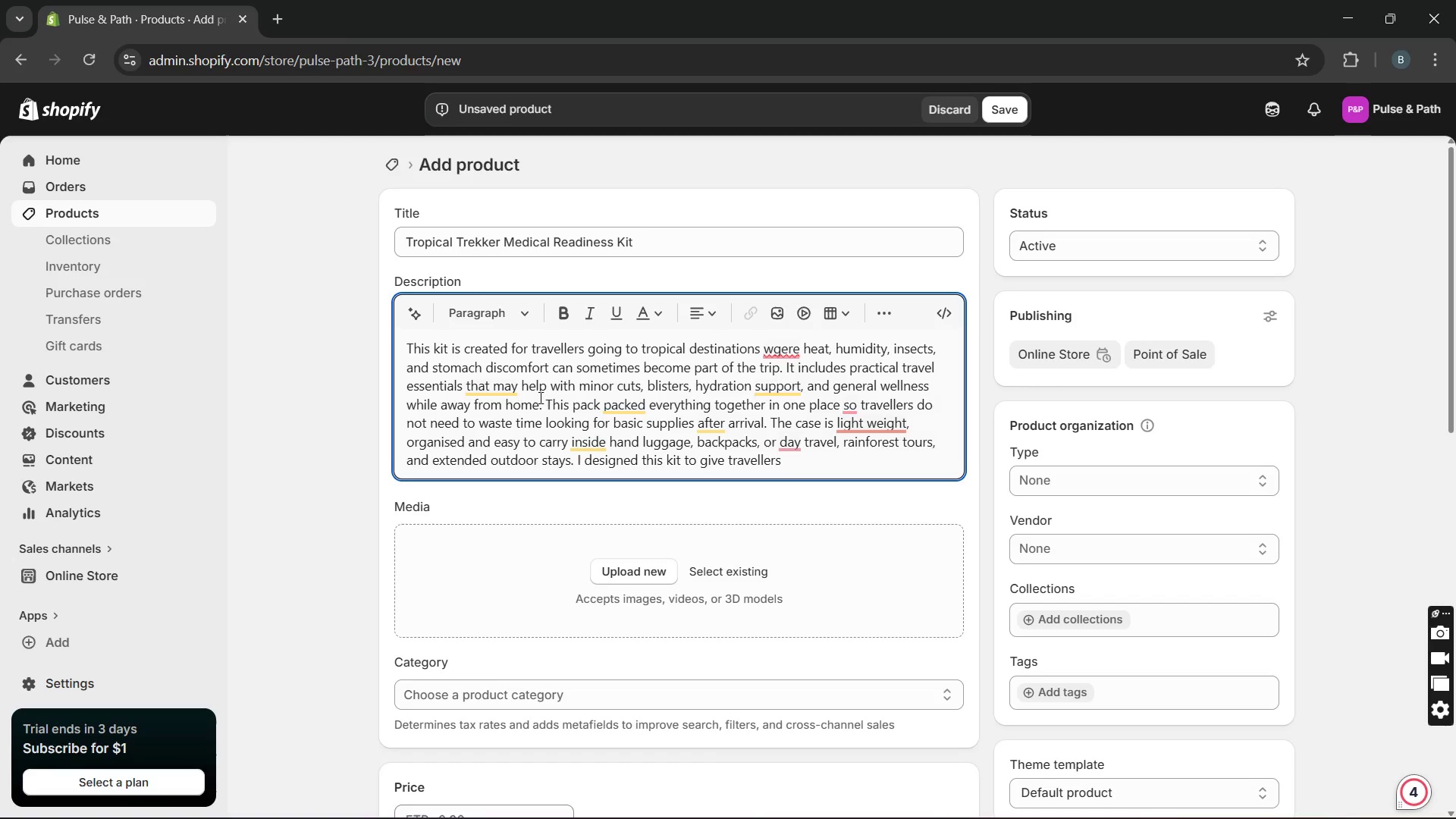 
hold_key(key=ArrowRight, duration=0.78)
 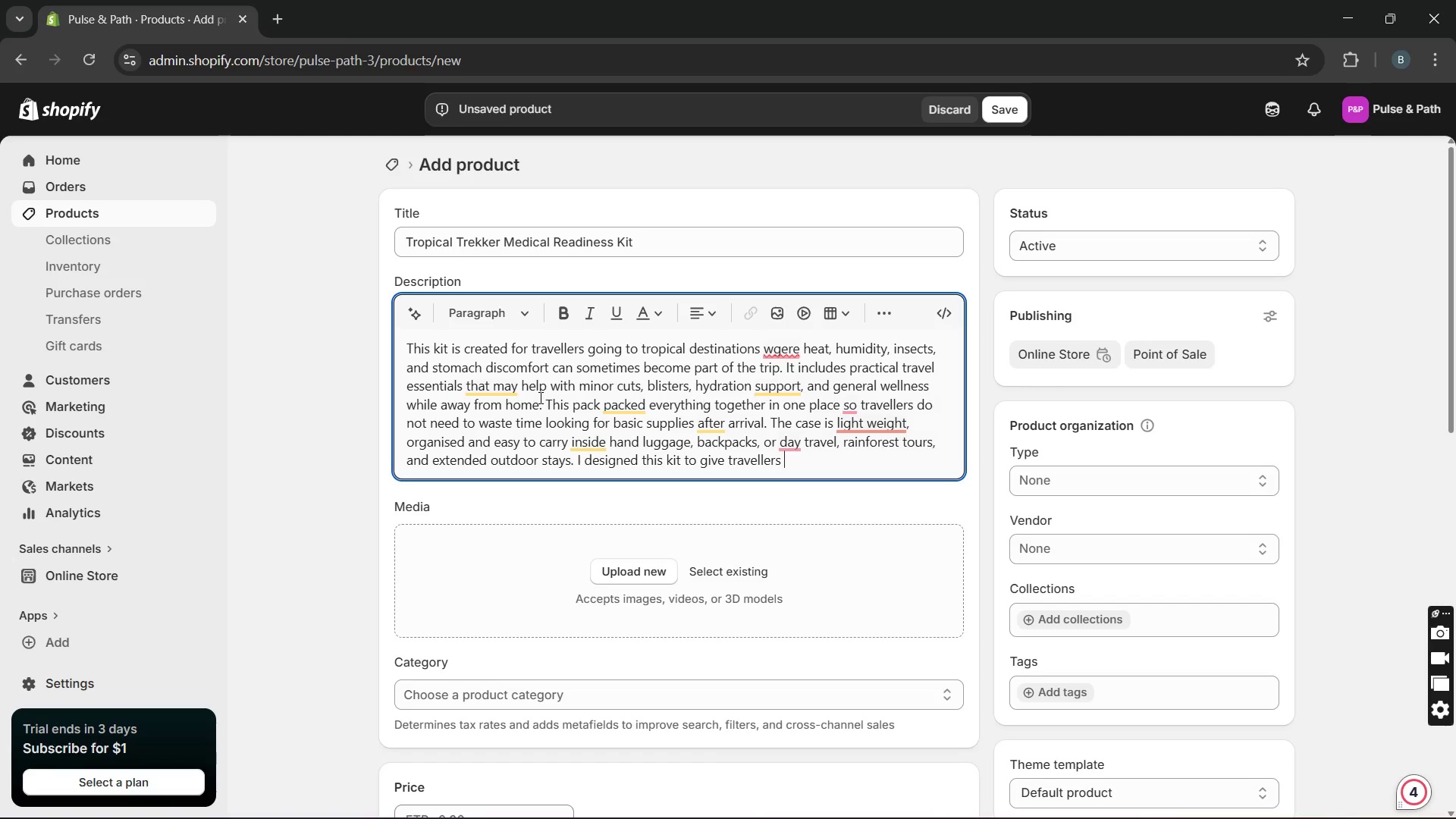 
wait(5.91)
 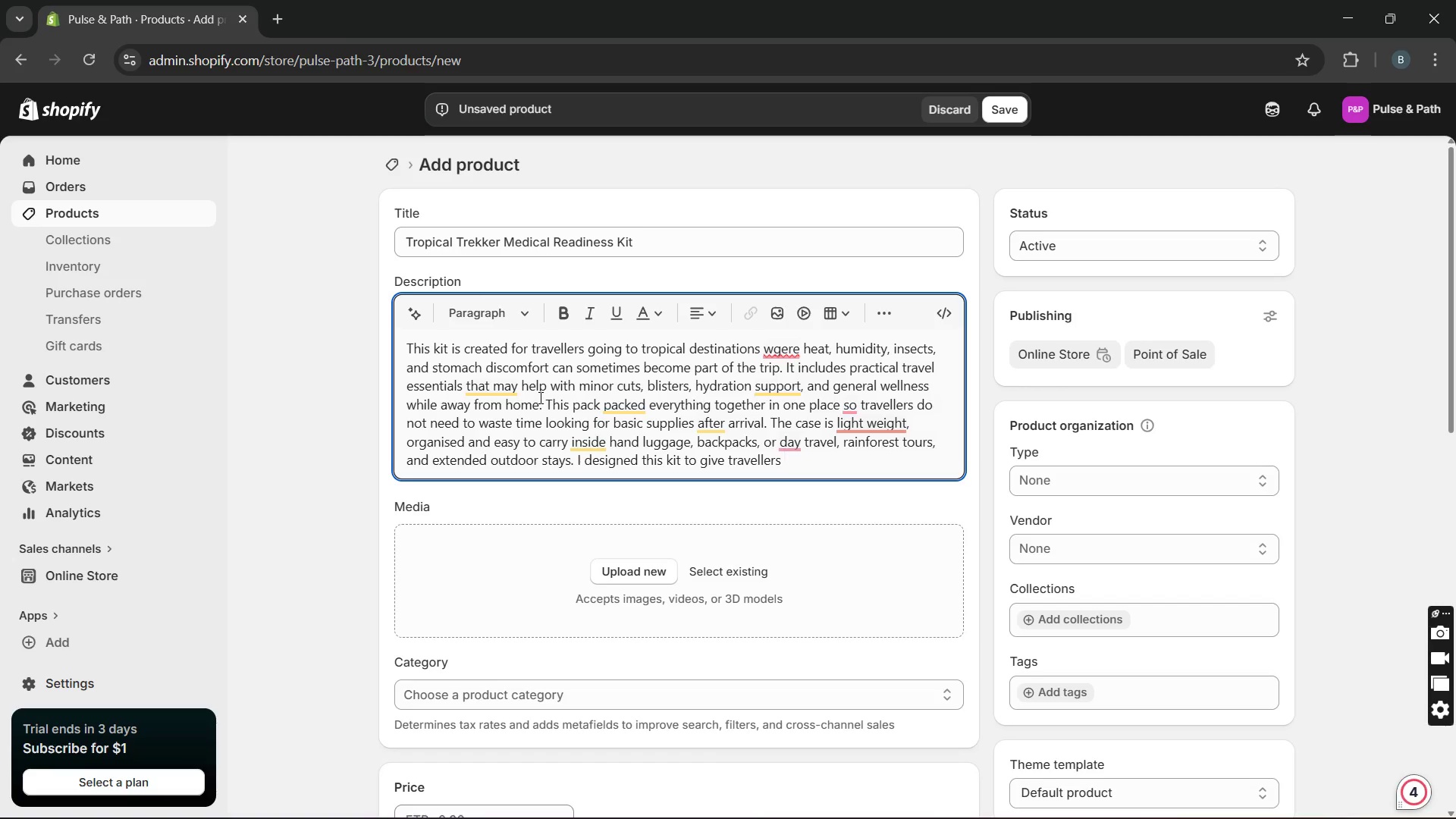 
type(more confide)
 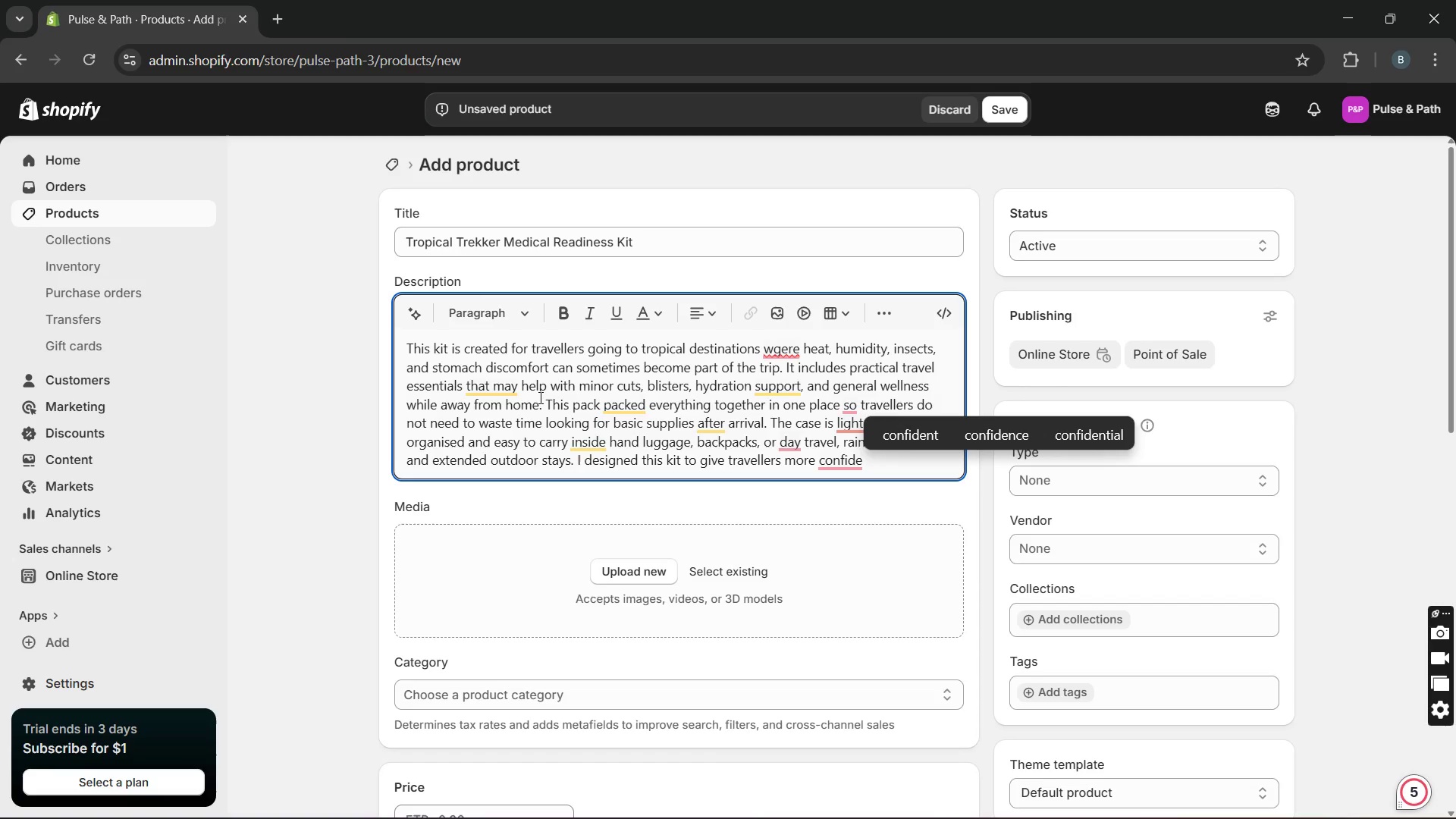 
wait(8.19)
 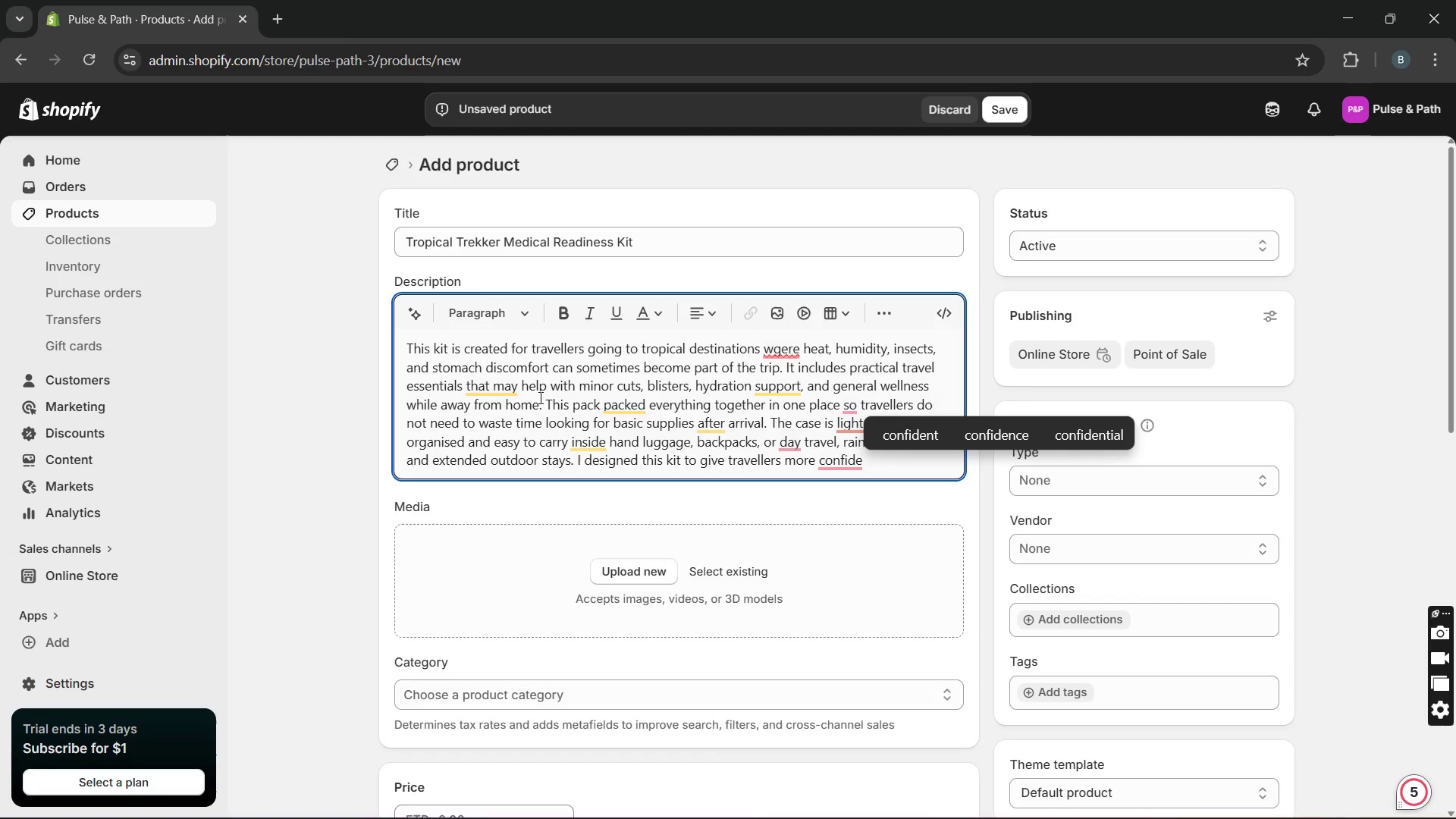 
type(nce before )
 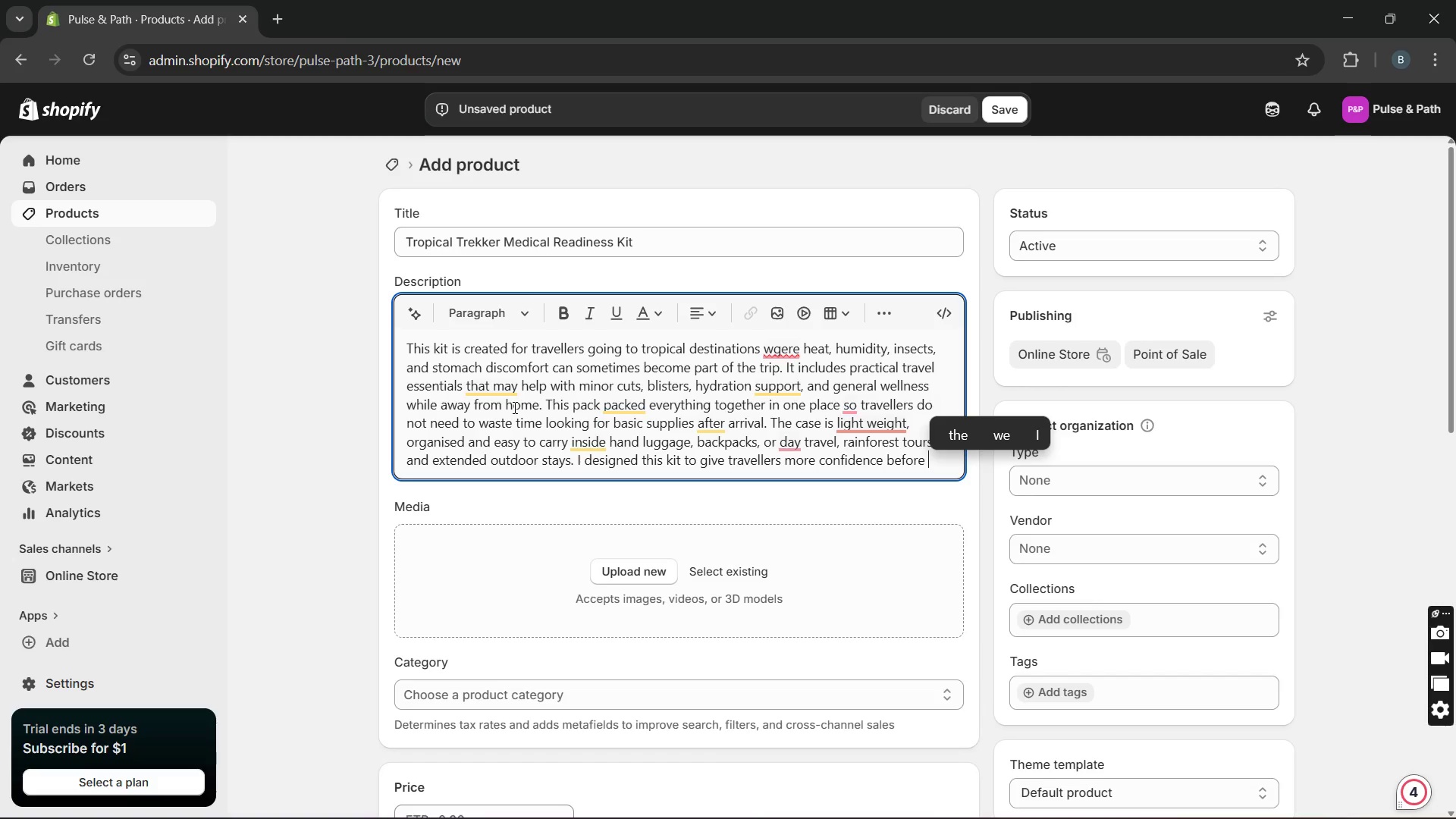 
wait(10.47)
 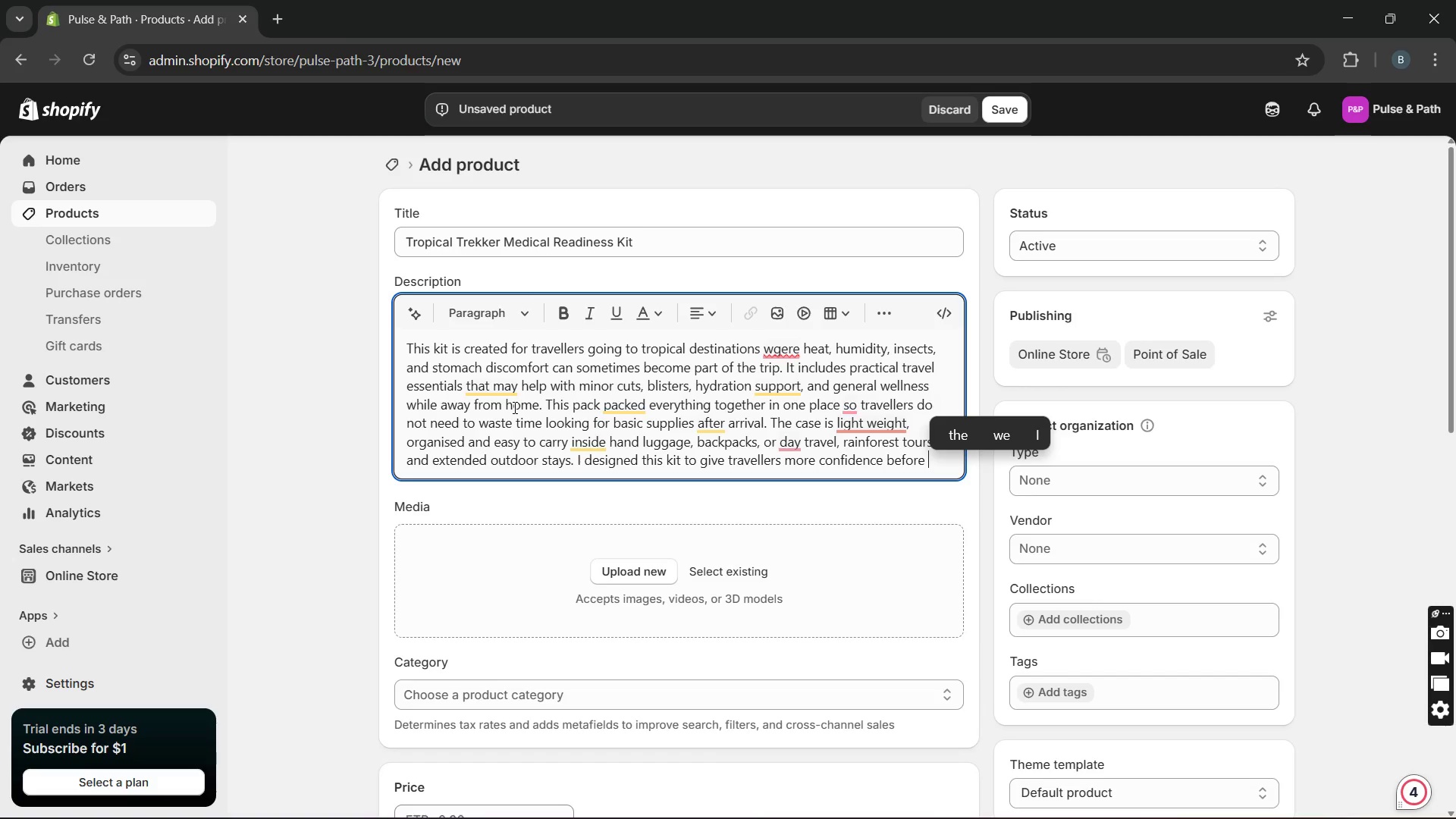 
type(departure and make small travel problem)
 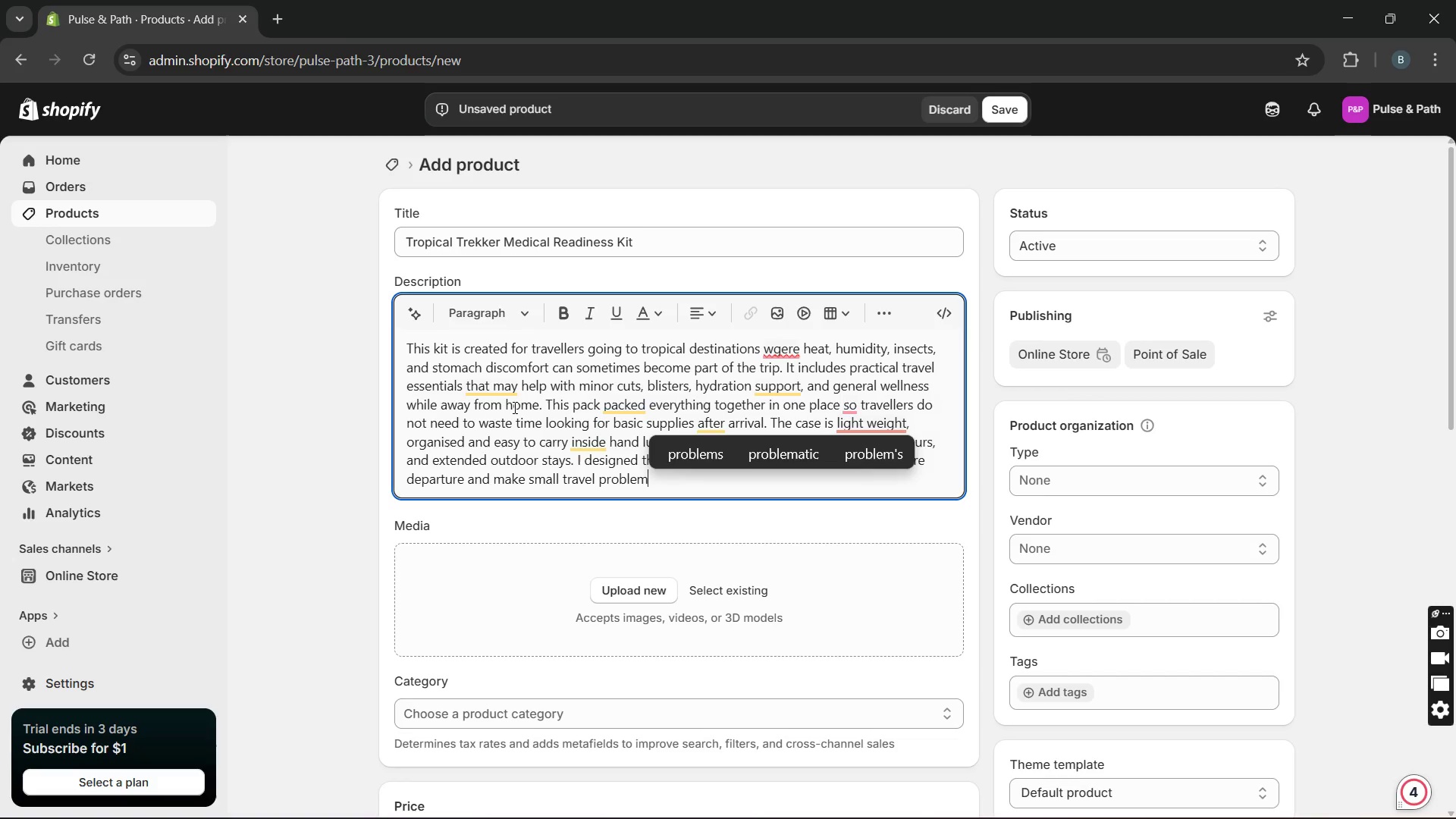 
type(s easier )
 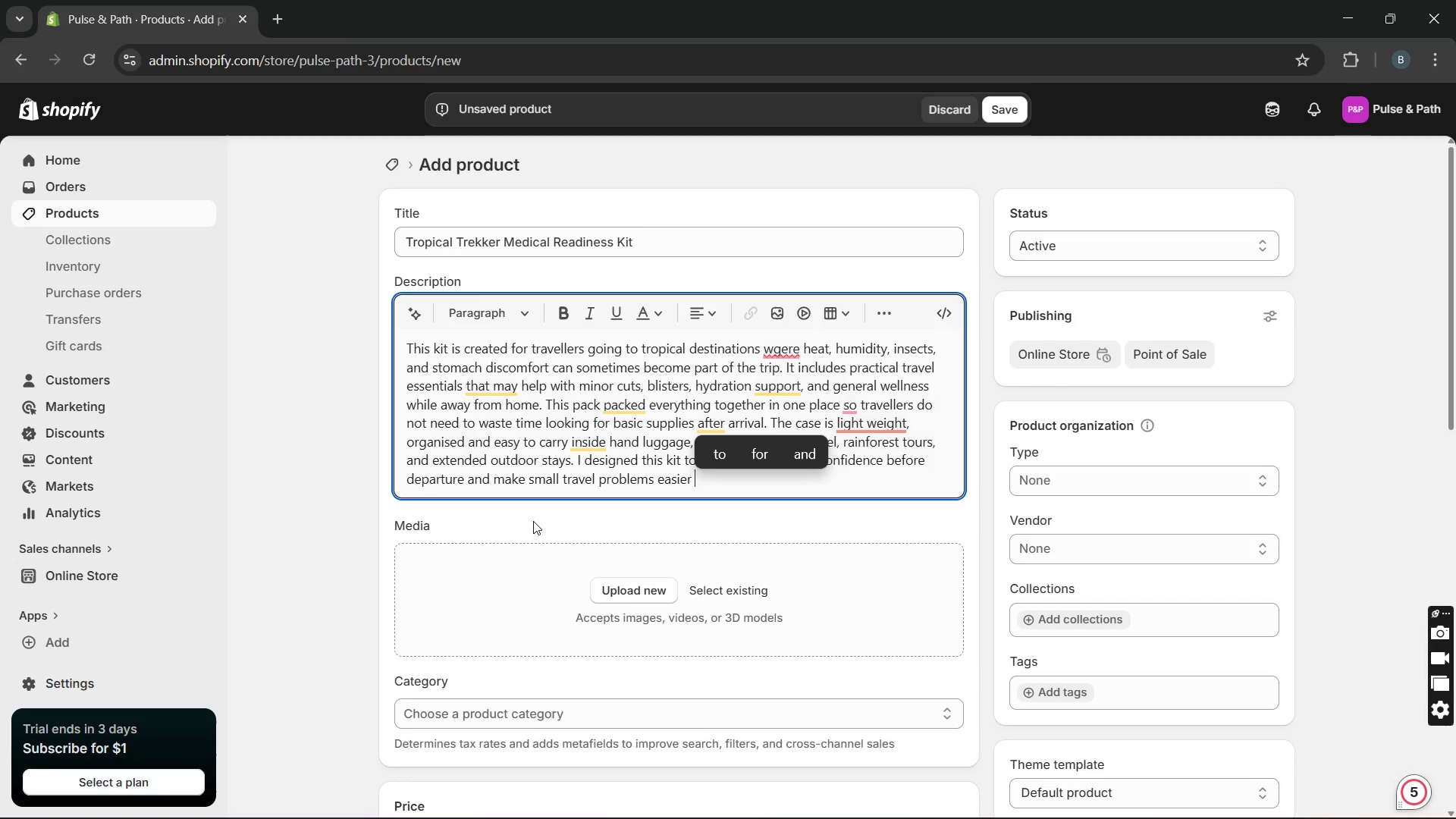 
wait(20.92)
 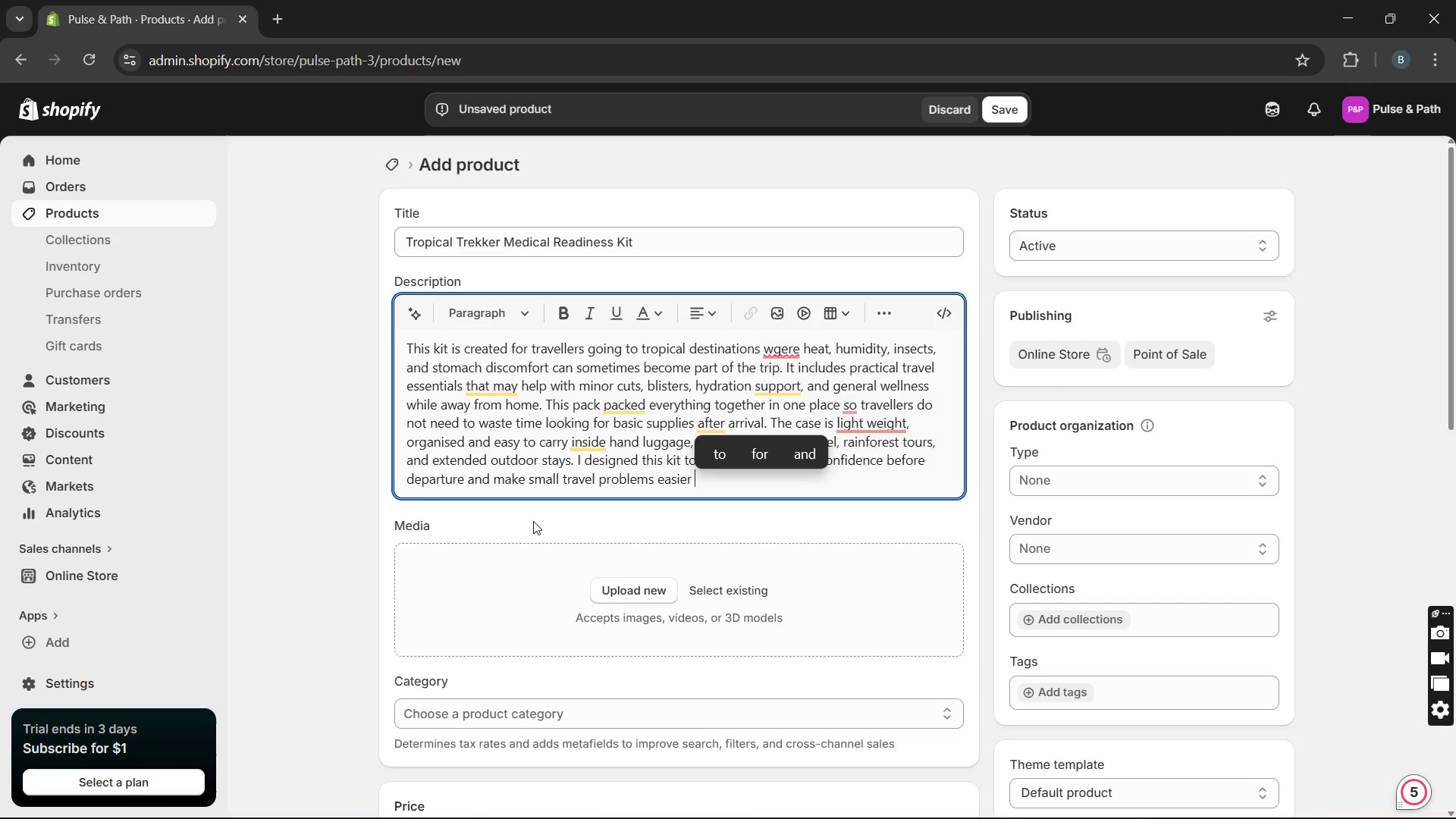 
type(to manage. It is a useful choice )
 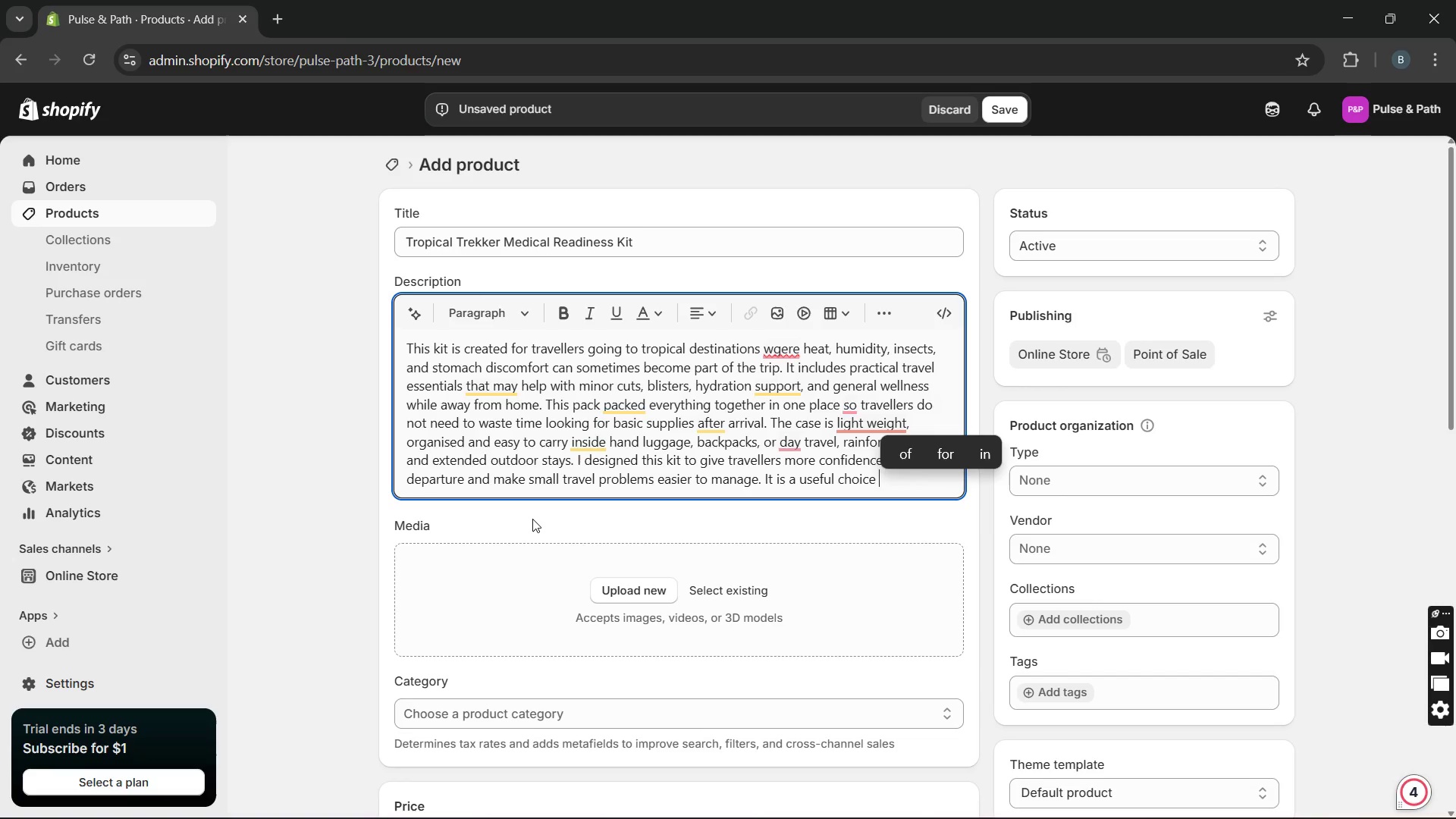 
type(for solo travellers, couplw)
key(Backspace)
type(es or families who wna)
key(Backspace)
key(Backspace)
type(ant to)
 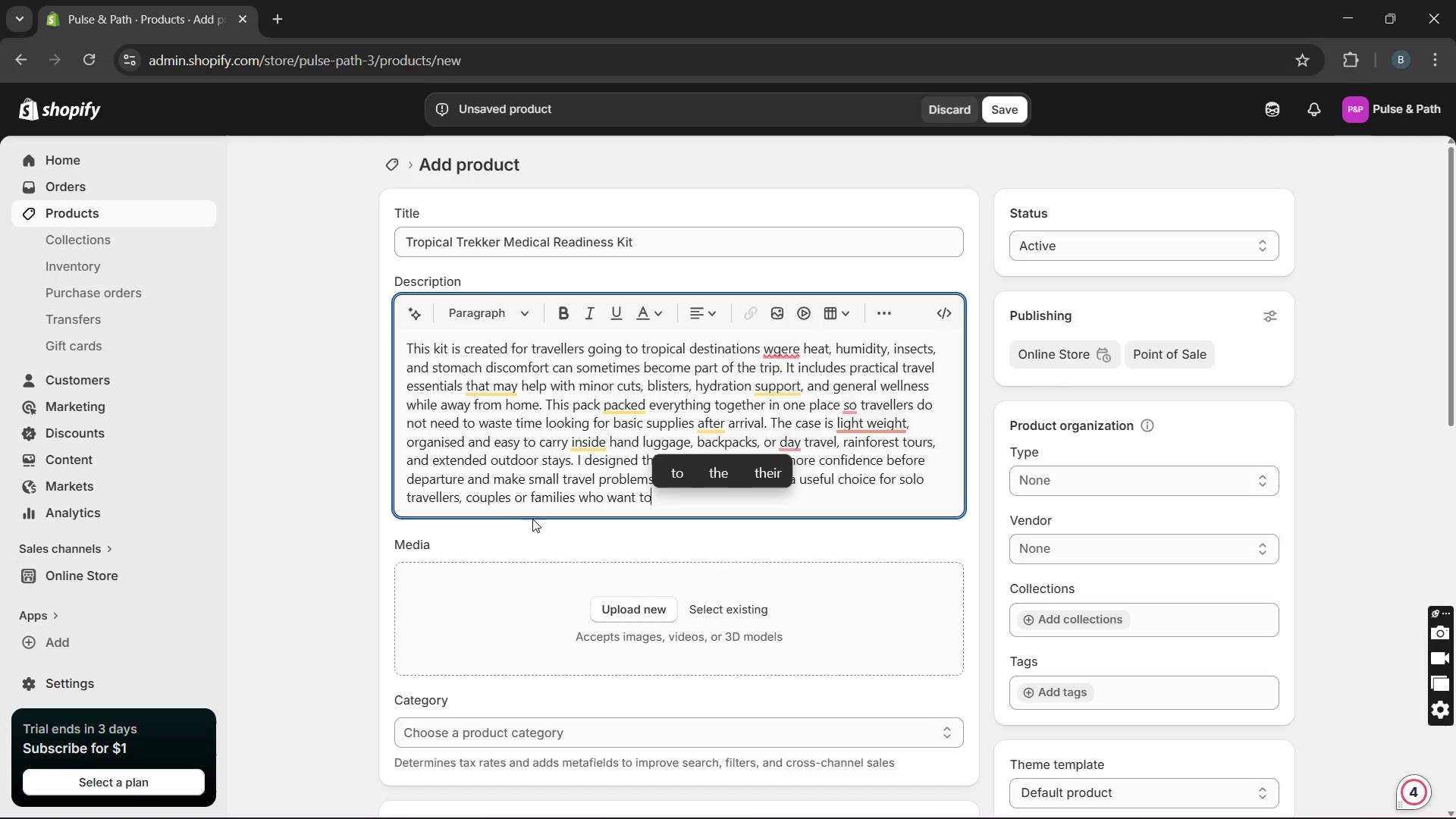 
type( stay pr)
 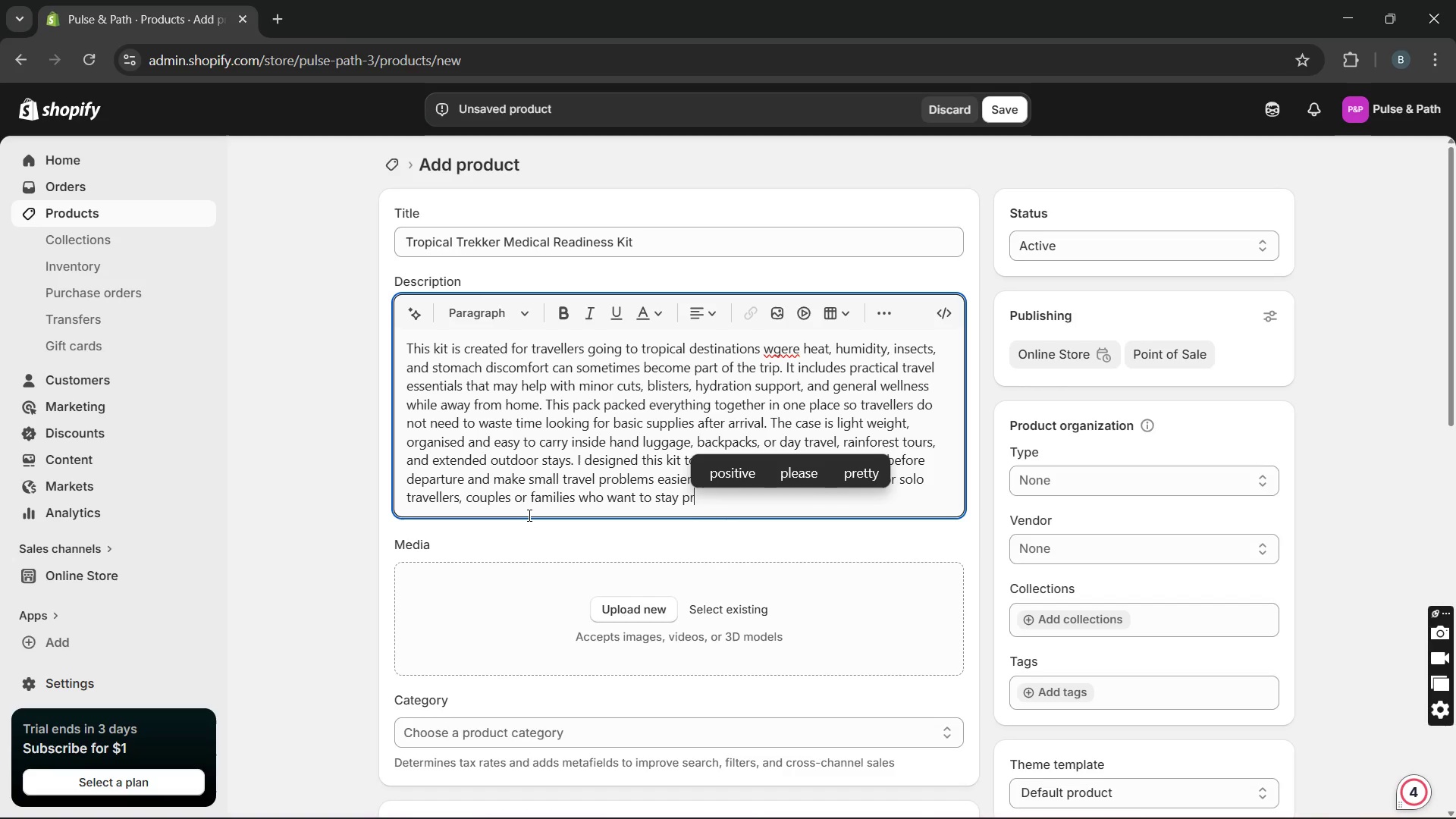 
type(epared)
 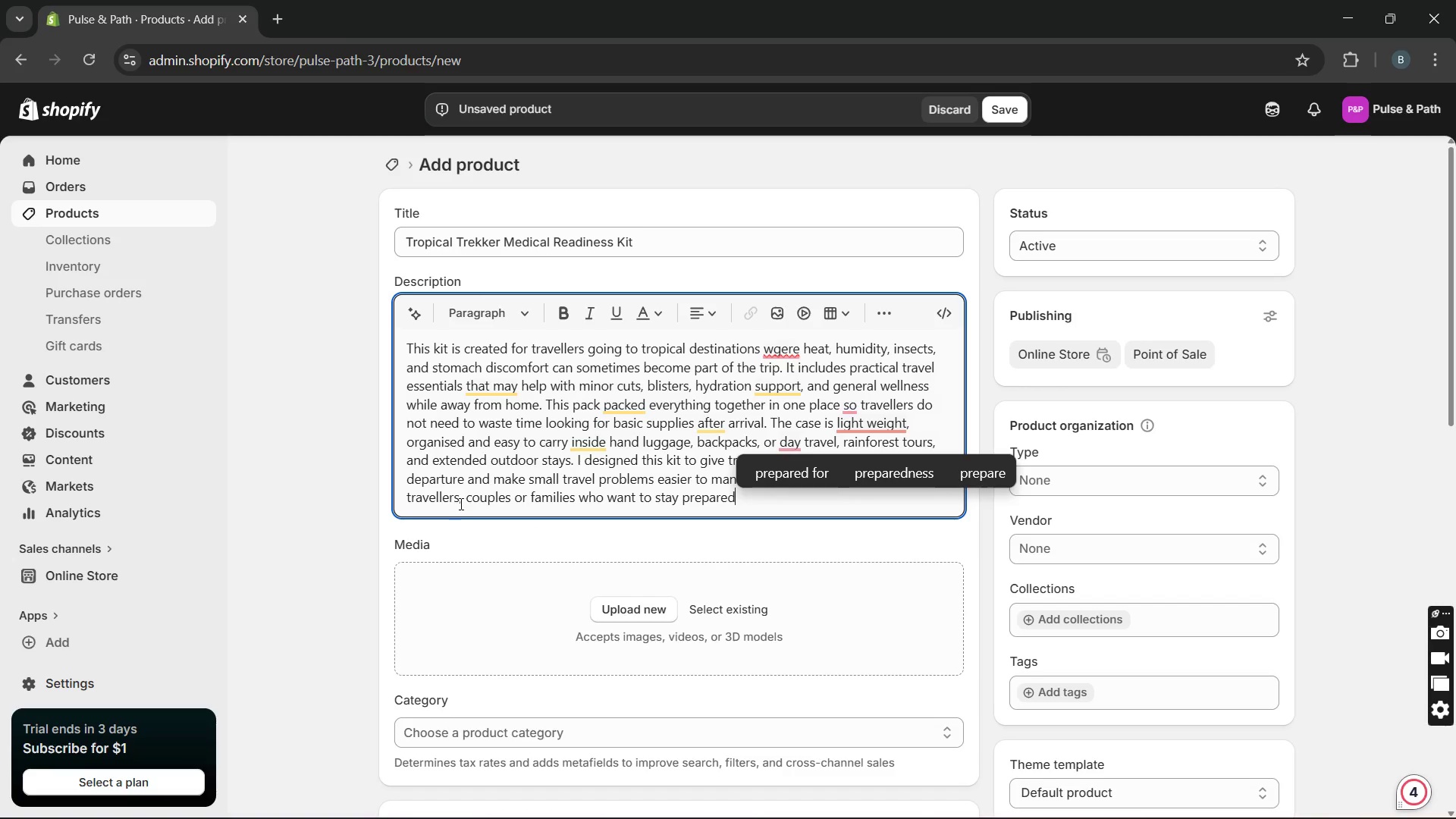 
type( throu)
 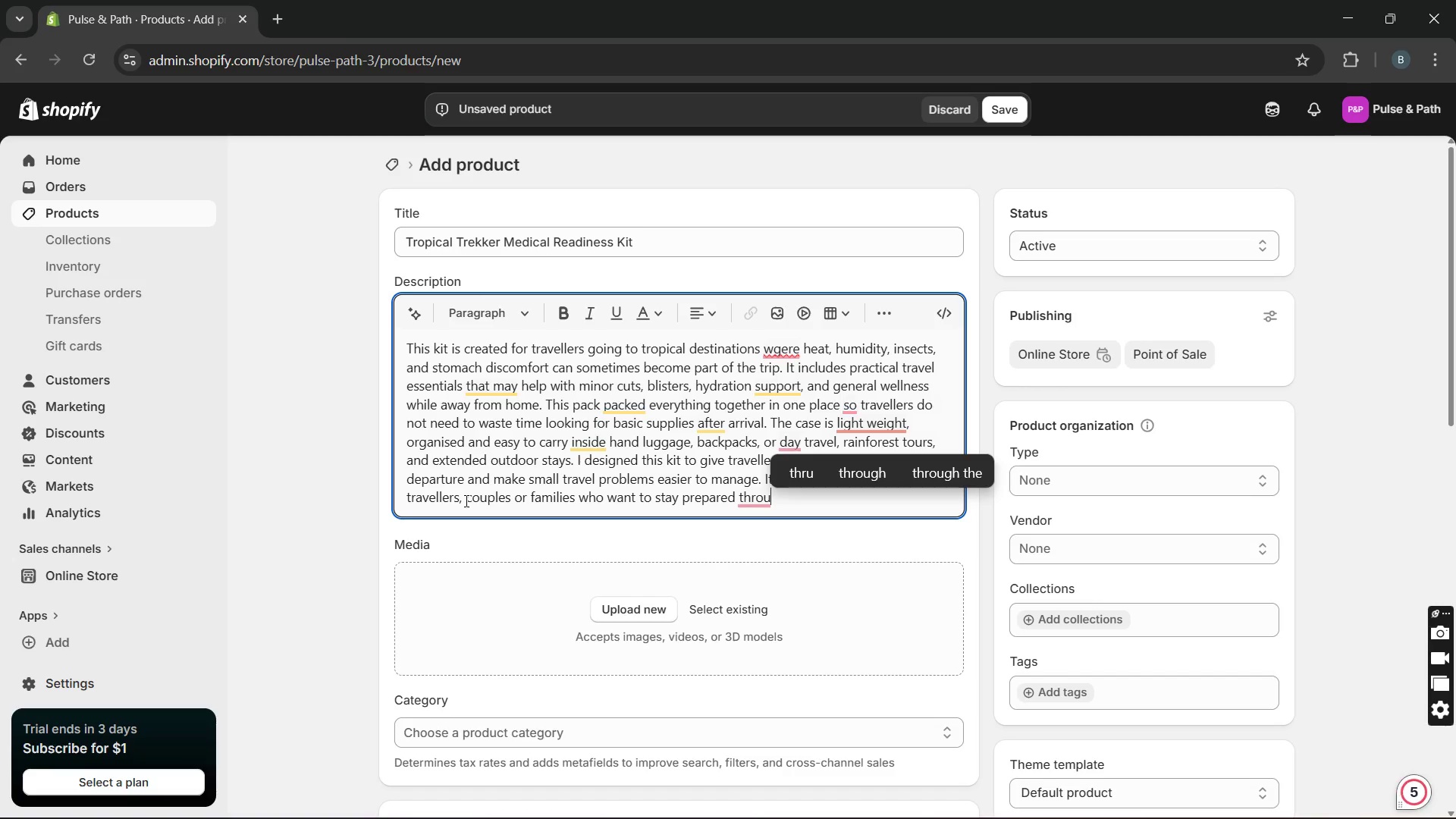 
wait(10.75)
 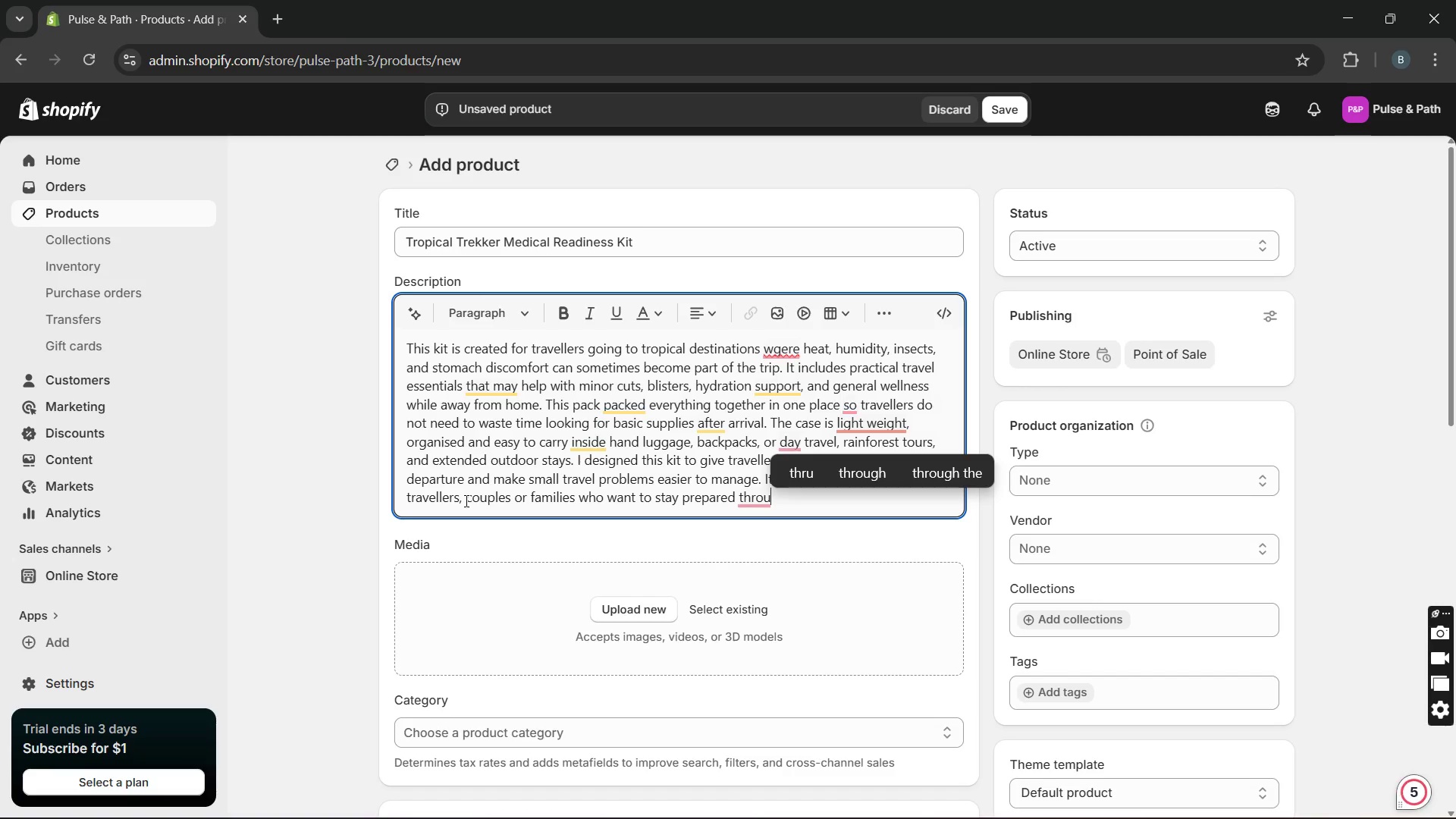 
type(ghout their journey )
 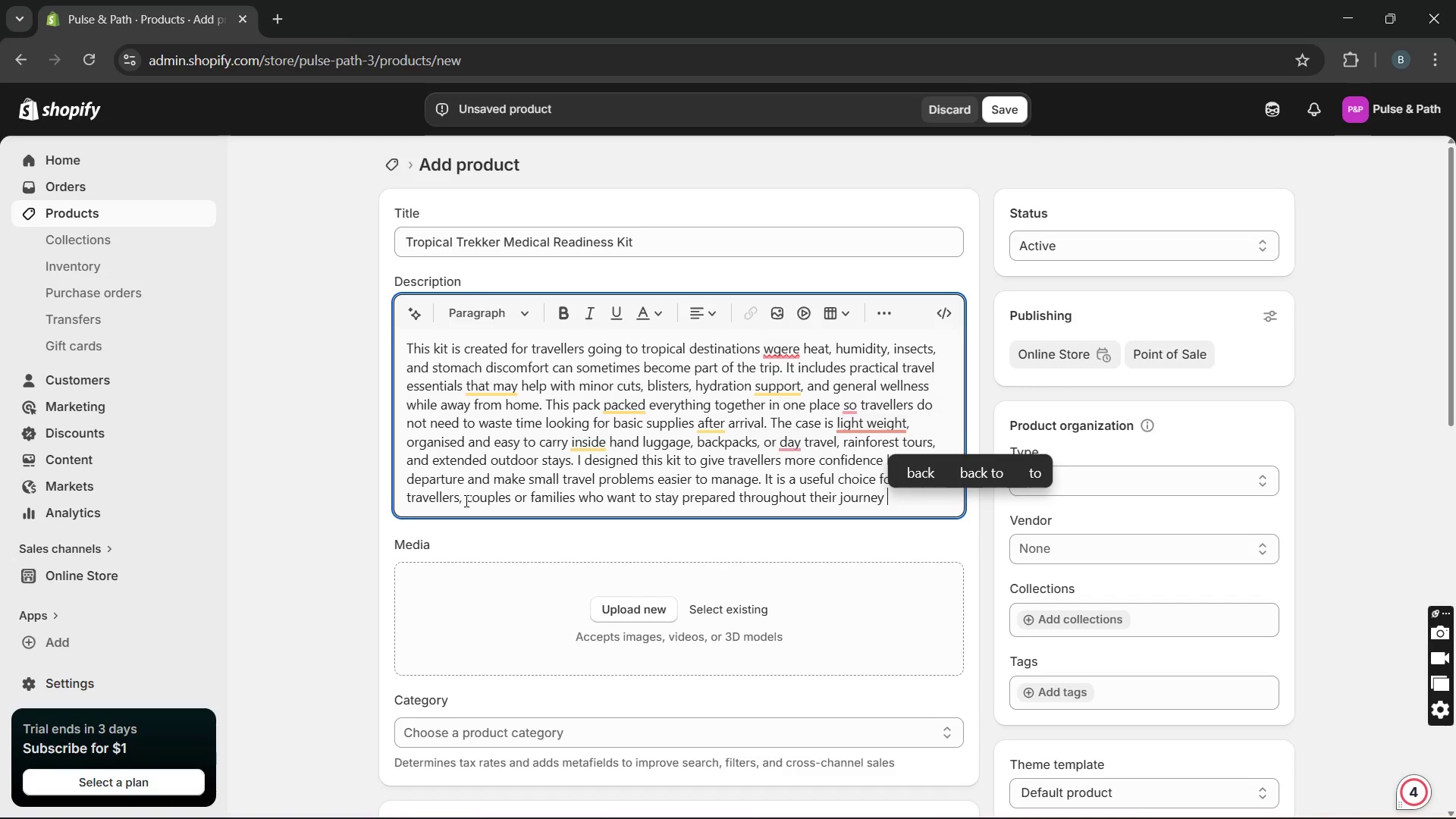 
type(and keep important basics )
 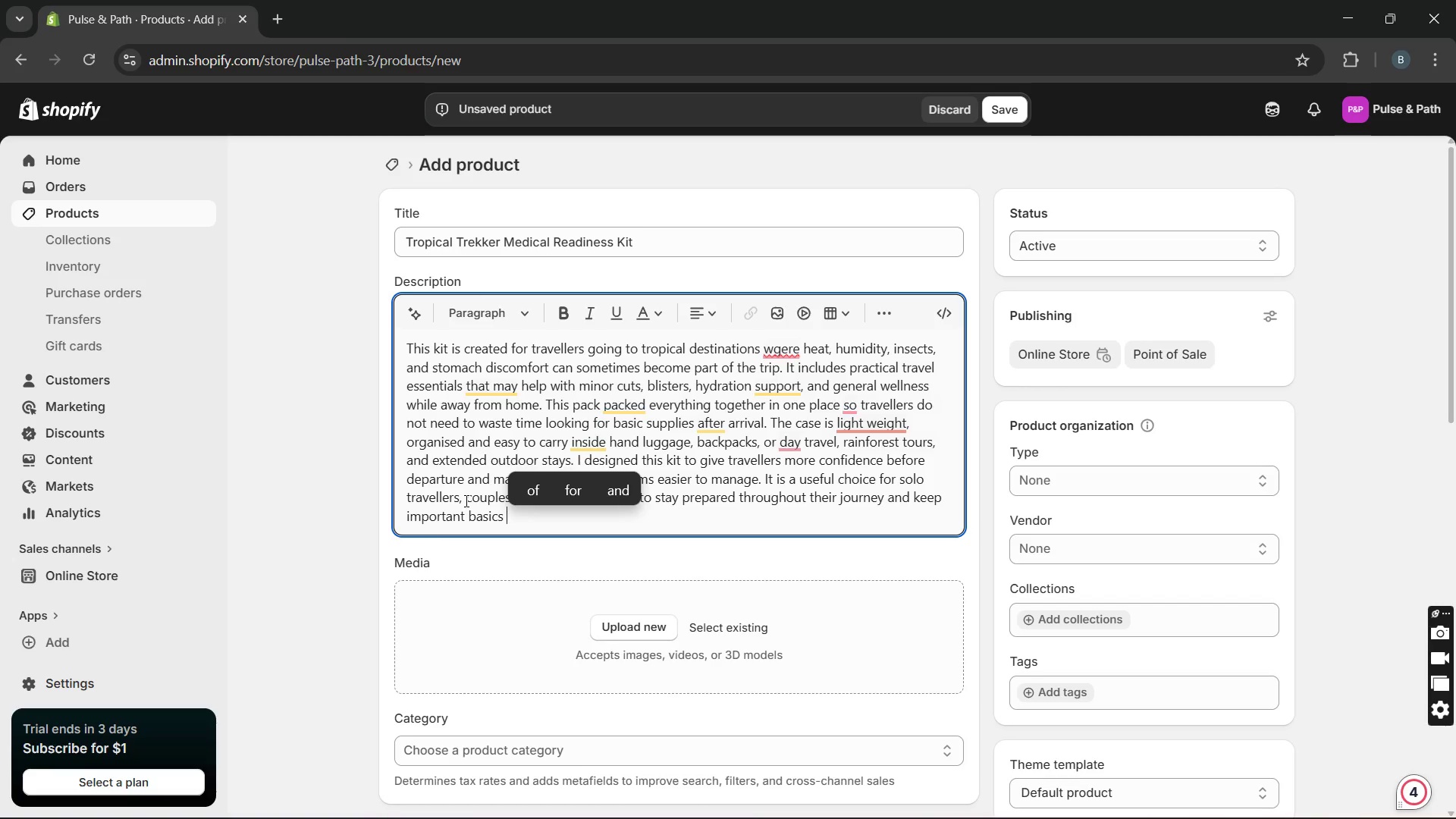 
wait(41.2)
 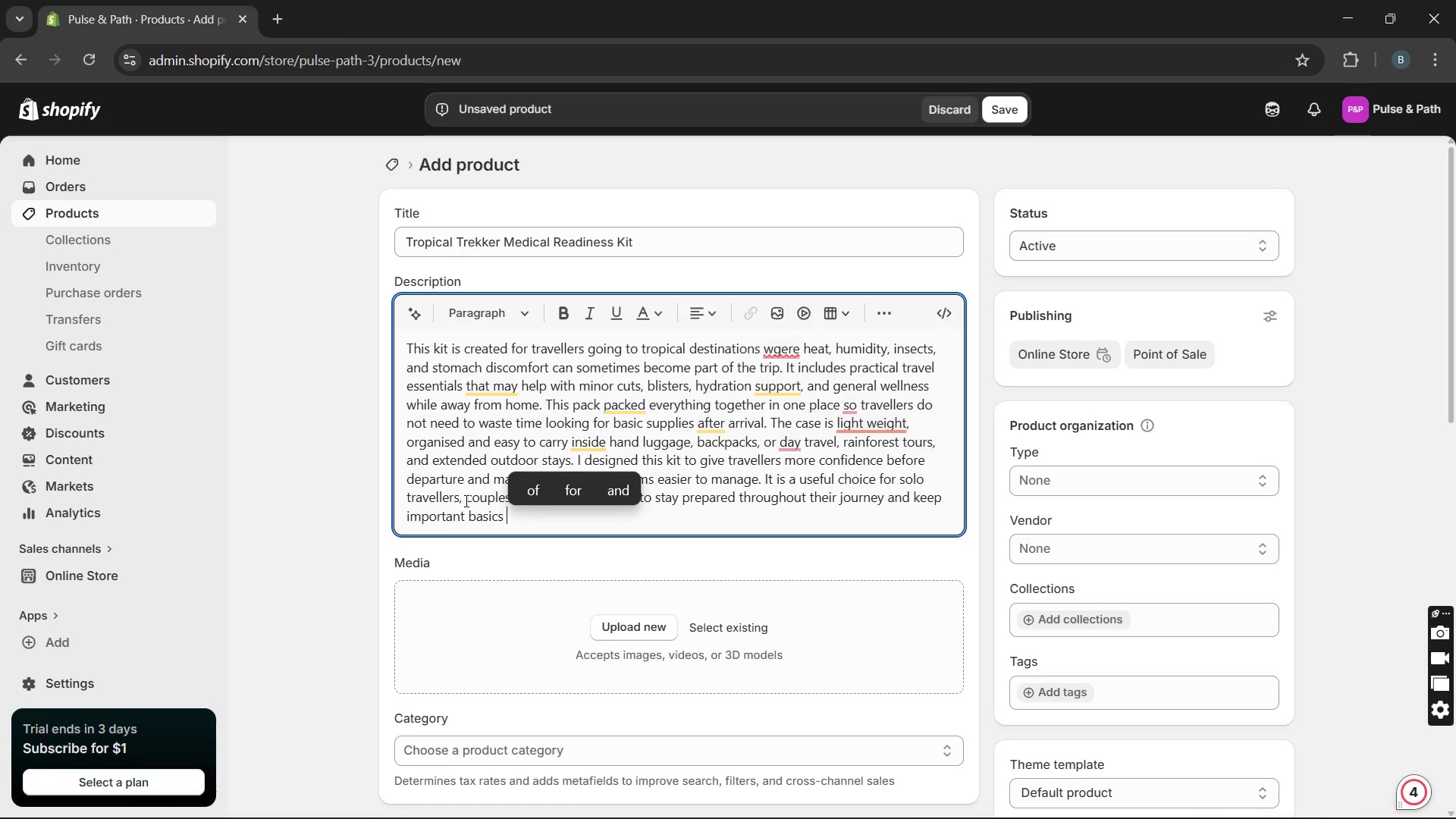 
type(close by whenever they are needed most during travel abroad.)
 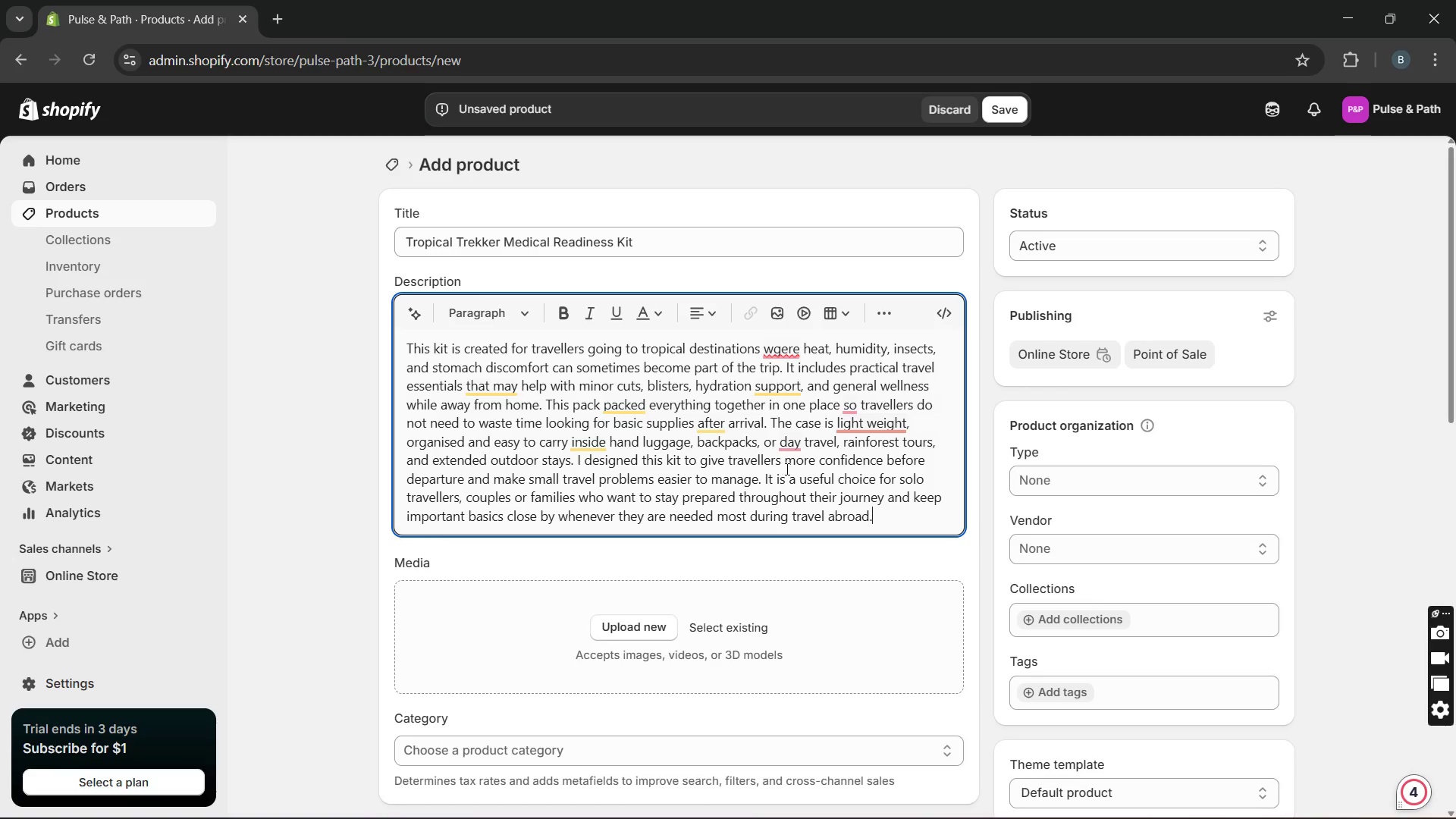 
mouse_move([792, 468])
 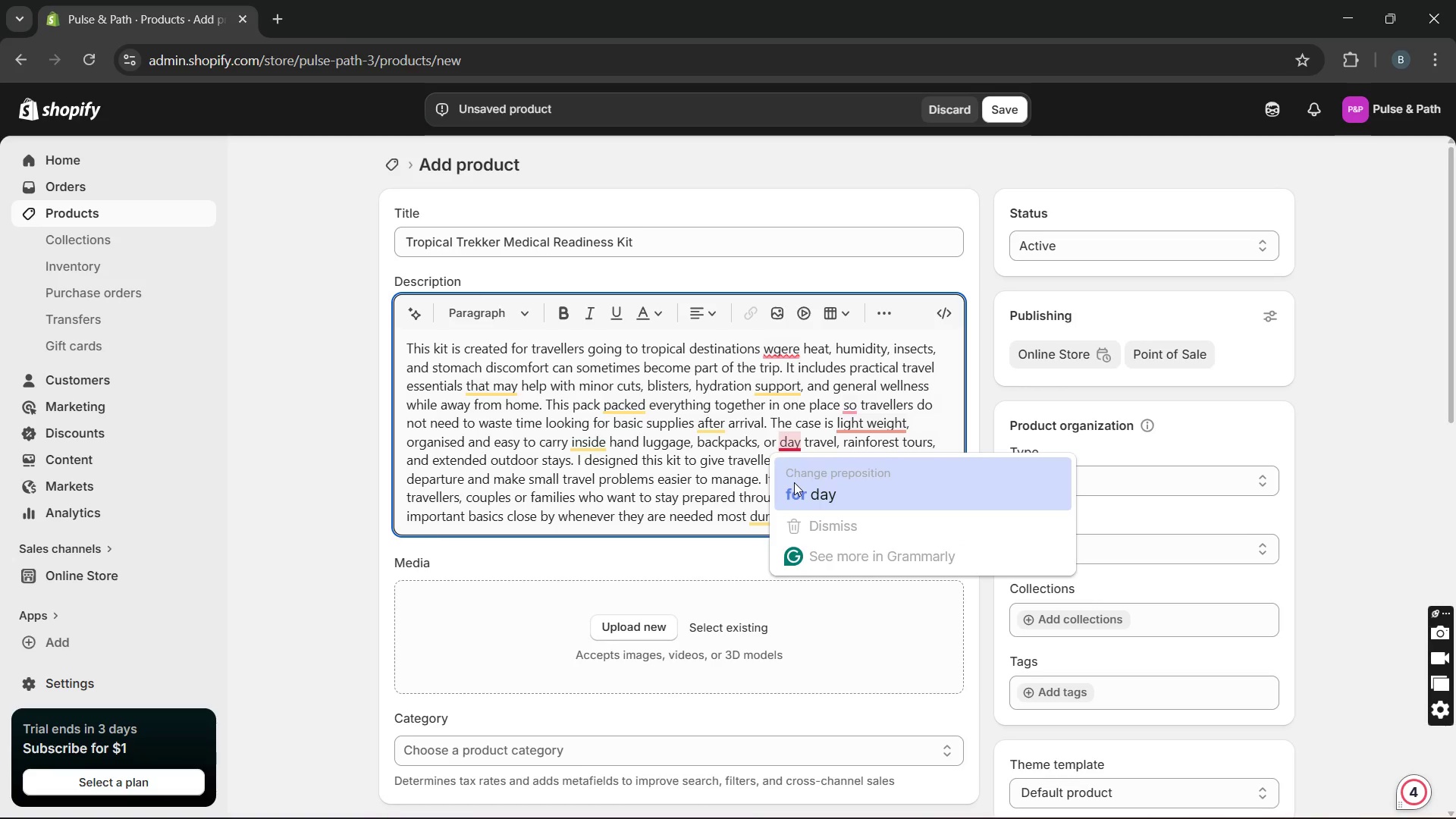 
left_click([794, 482])
 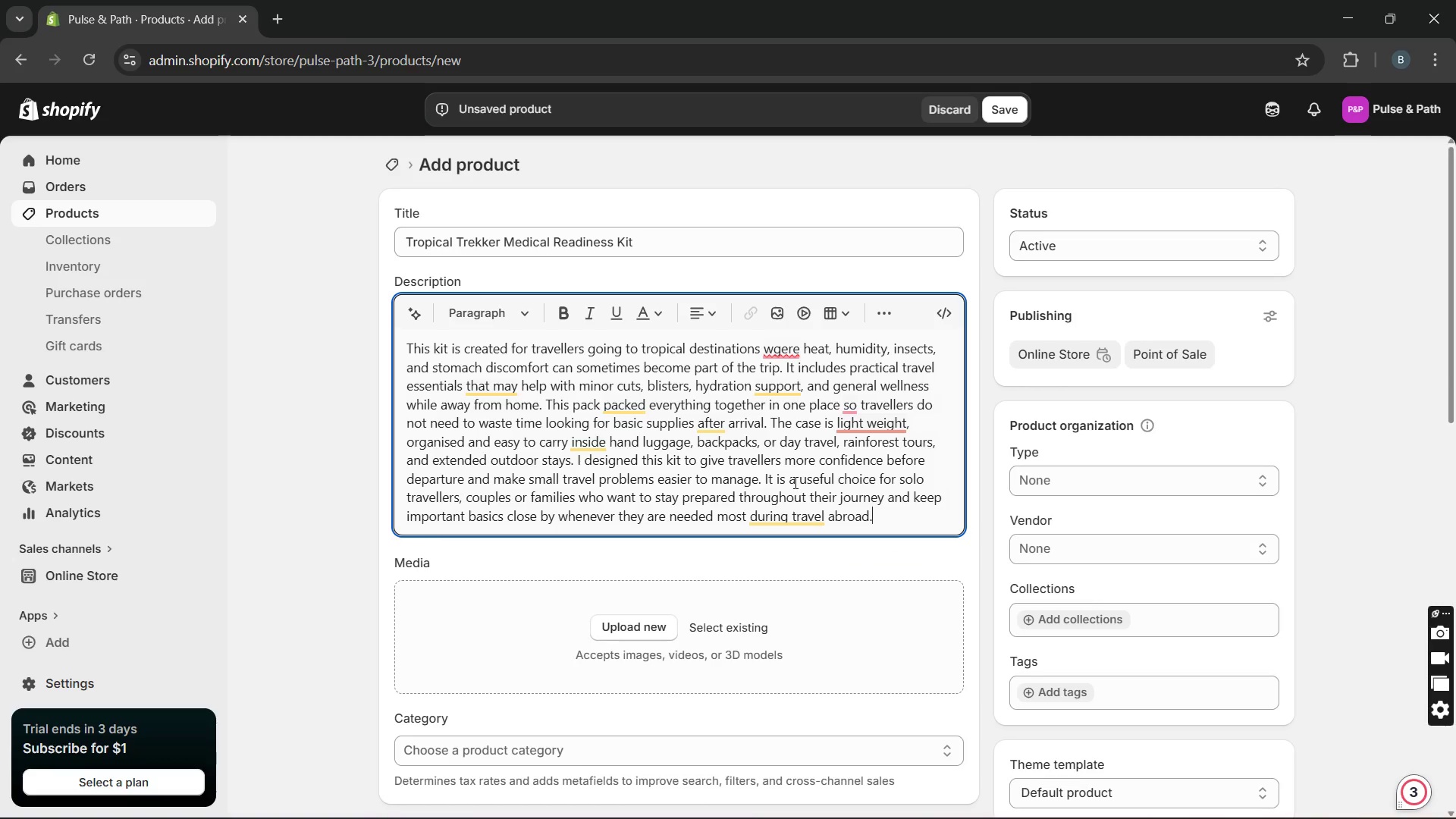 
key(Unknown)
 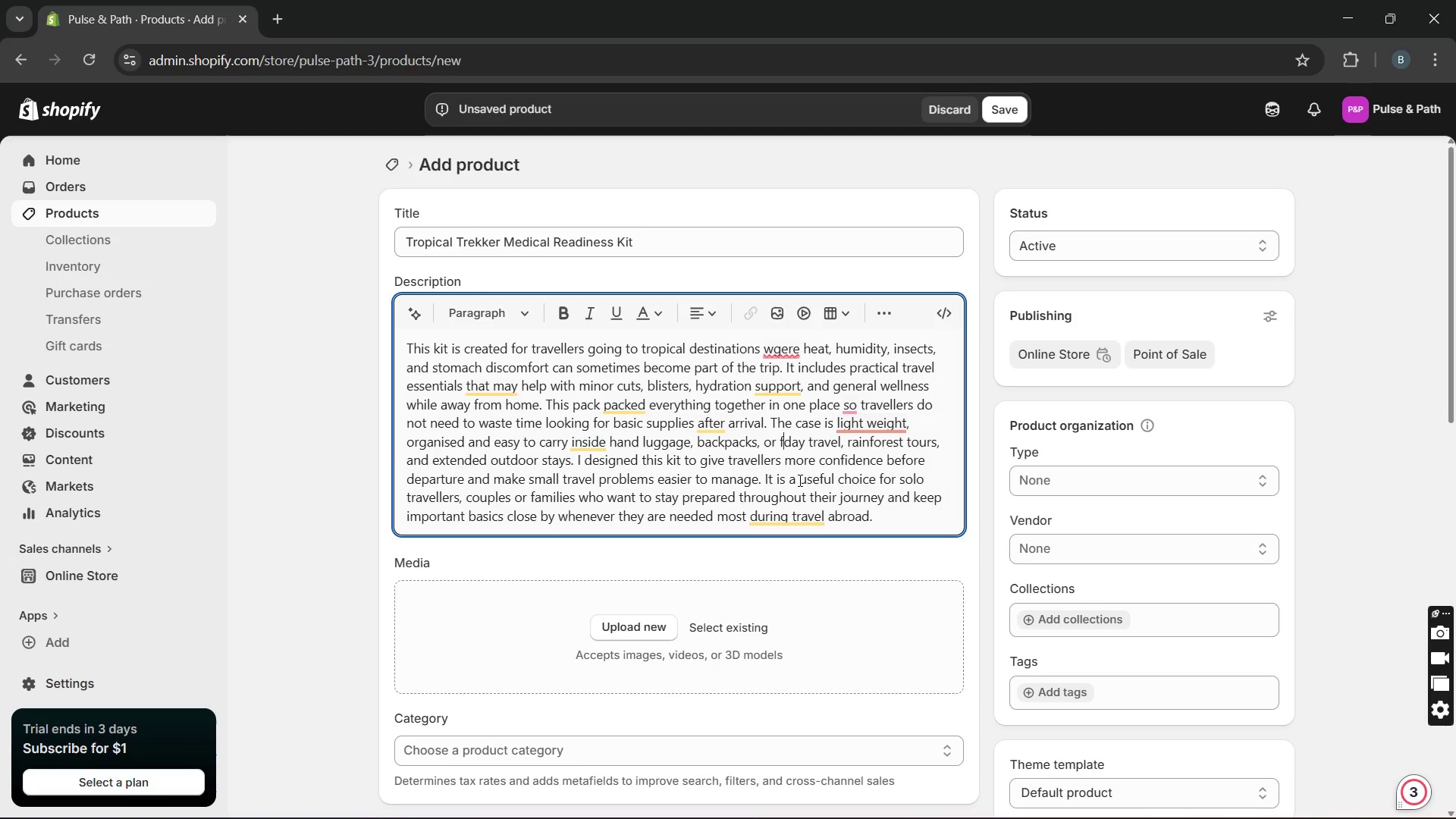 
key(Unknown)
 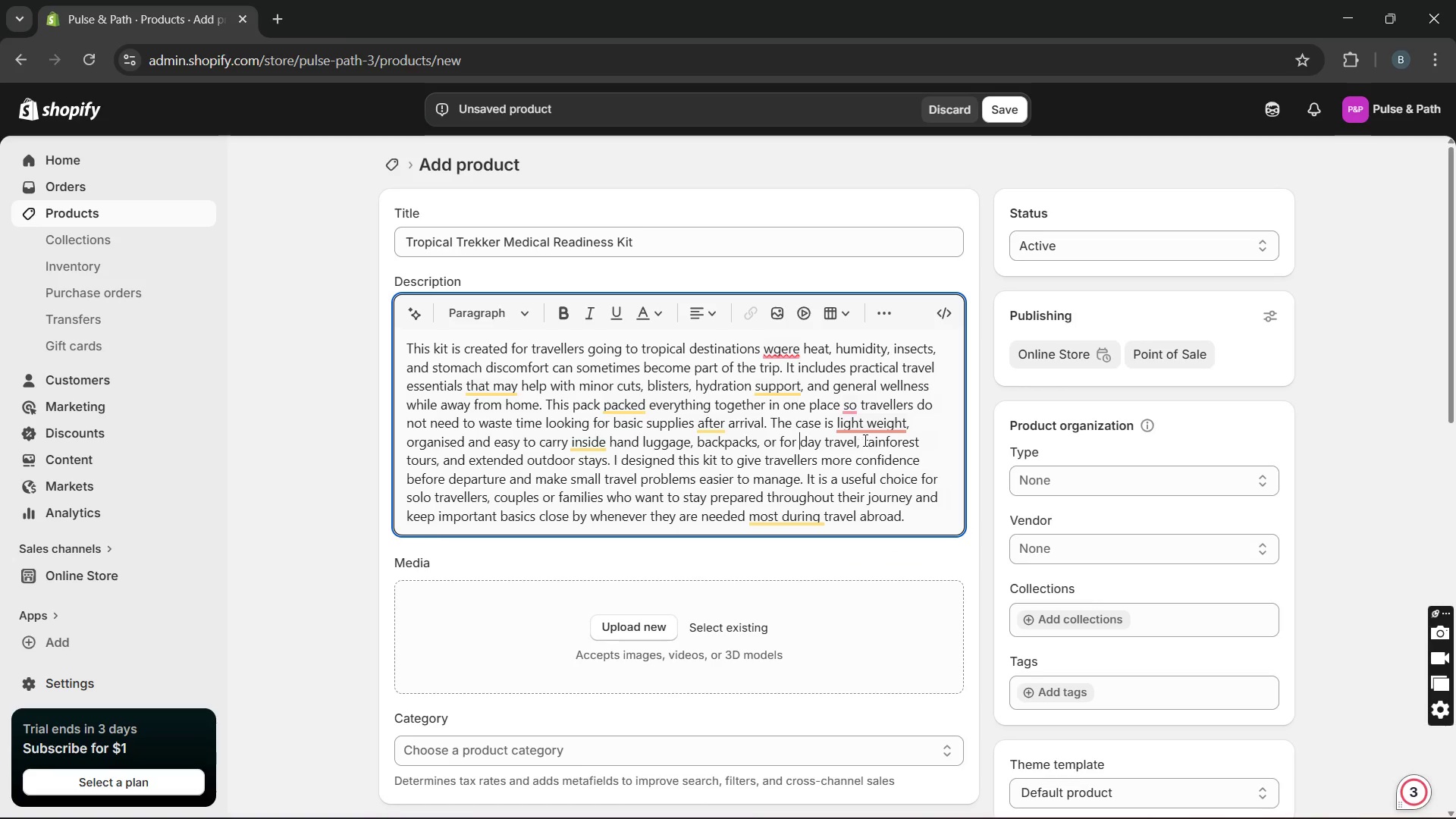 
key(Unknown)
 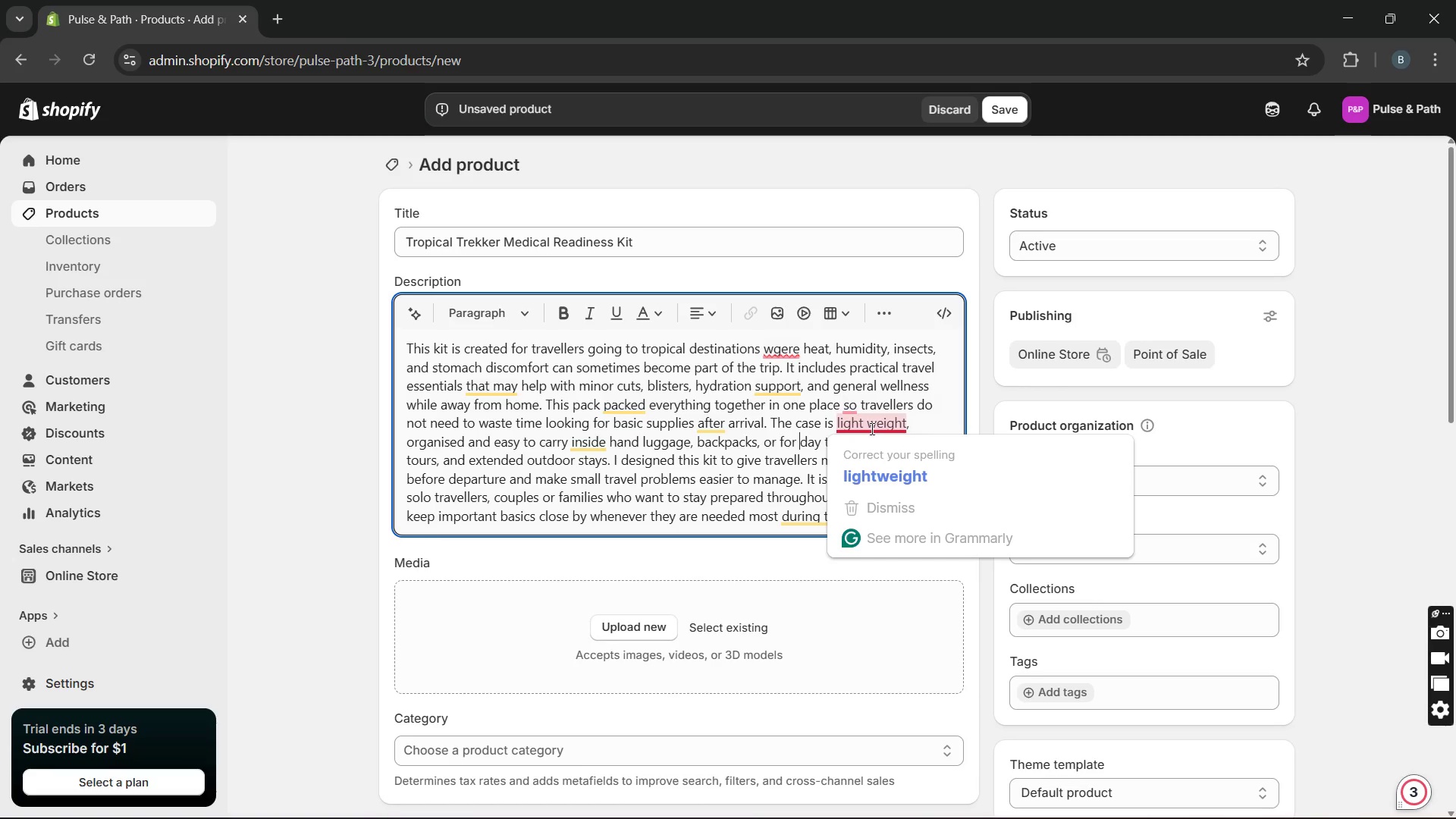 
key(Unknown)
 